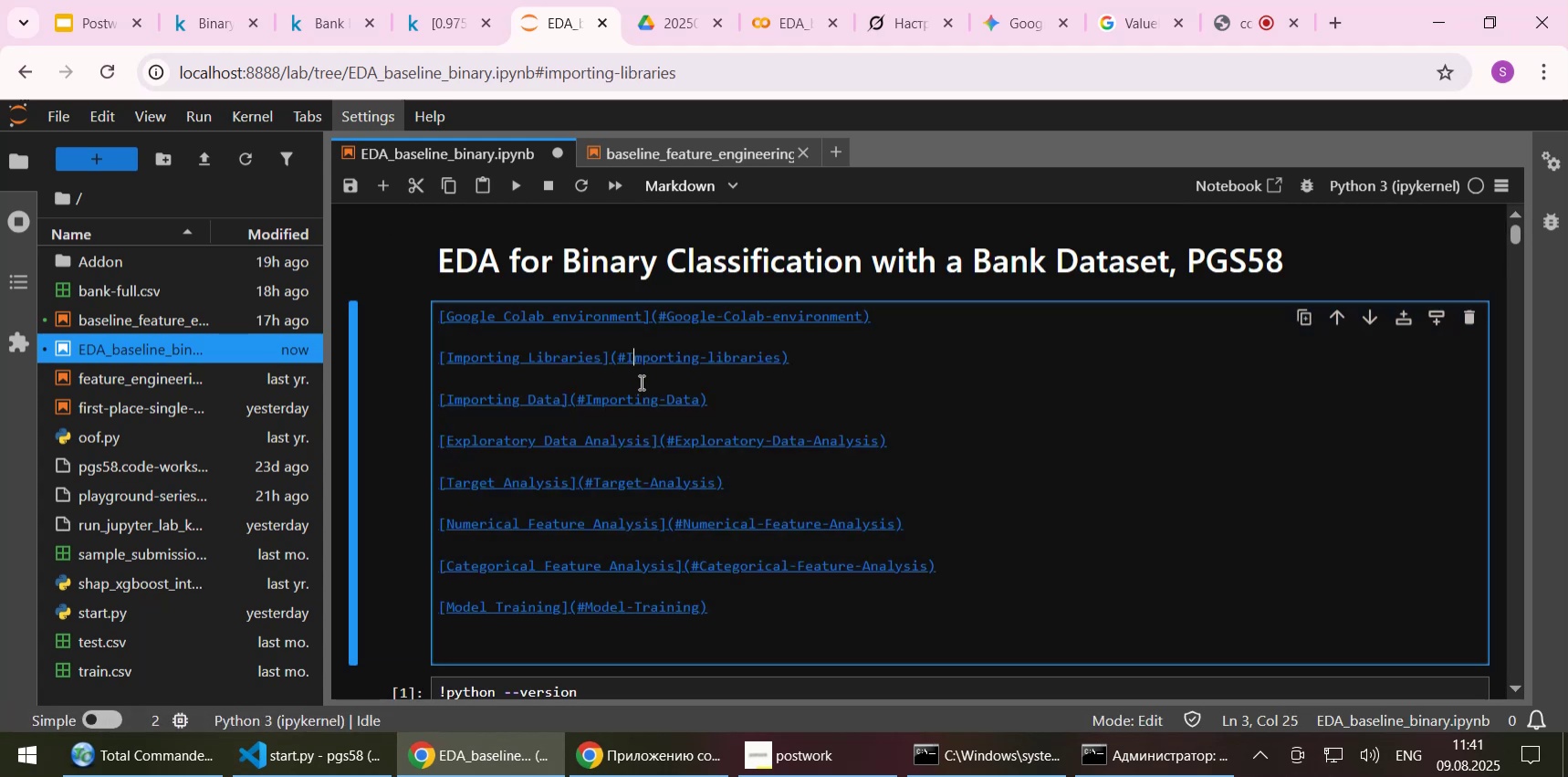 
hold_key(key=ArrowRight, duration=0.81)
 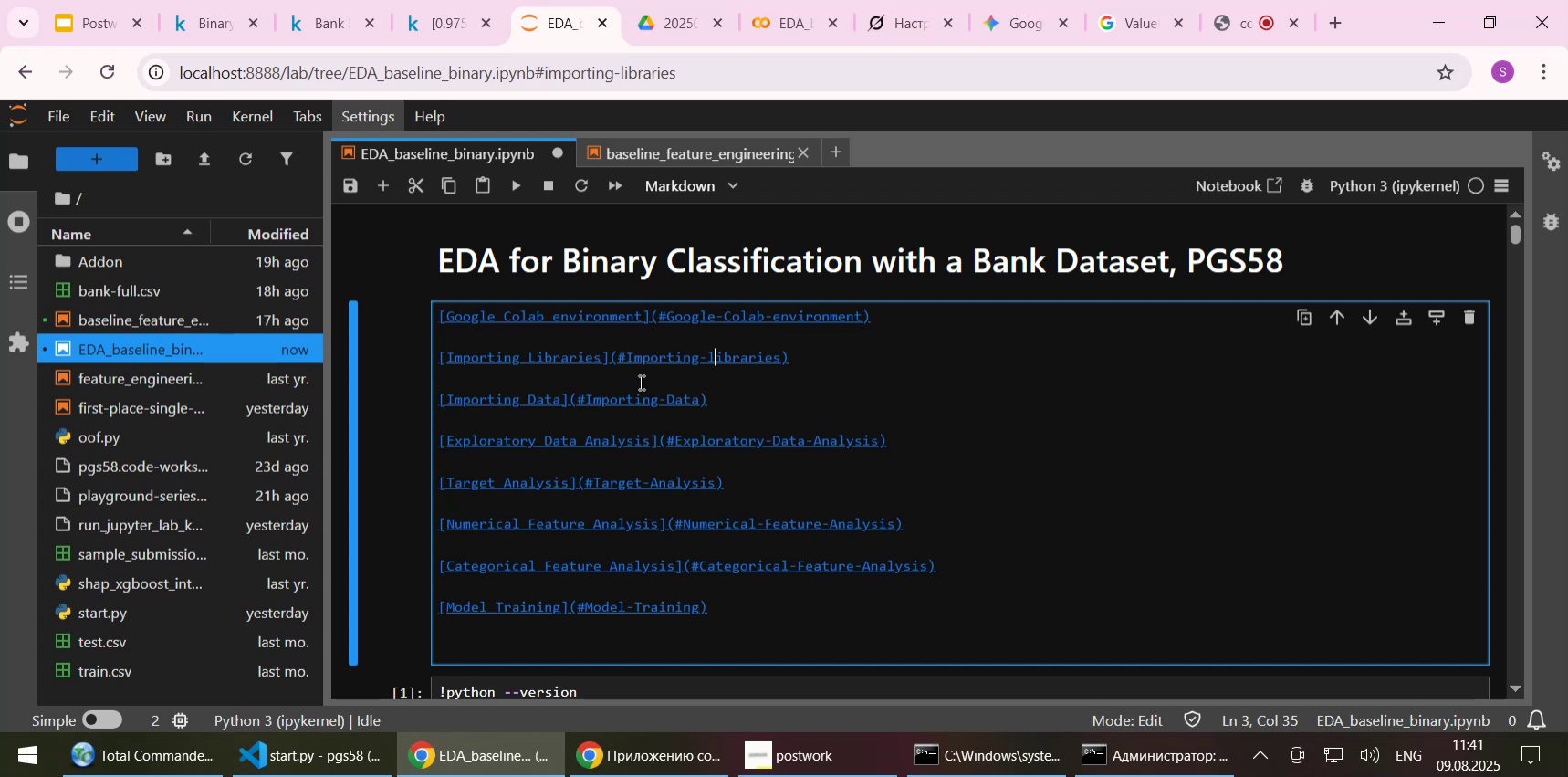 
key(ArrowLeft)
 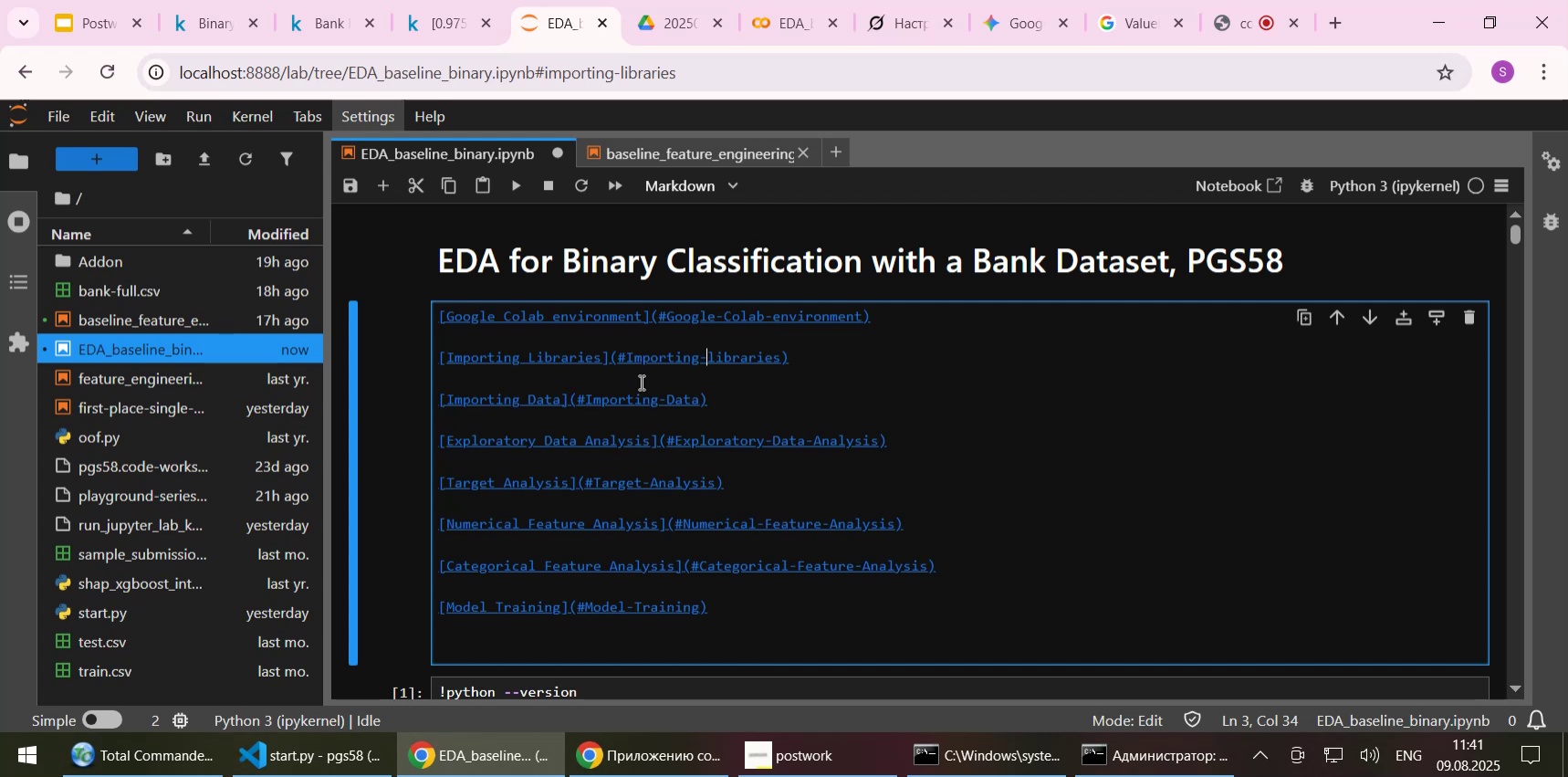 
key(Delete)
 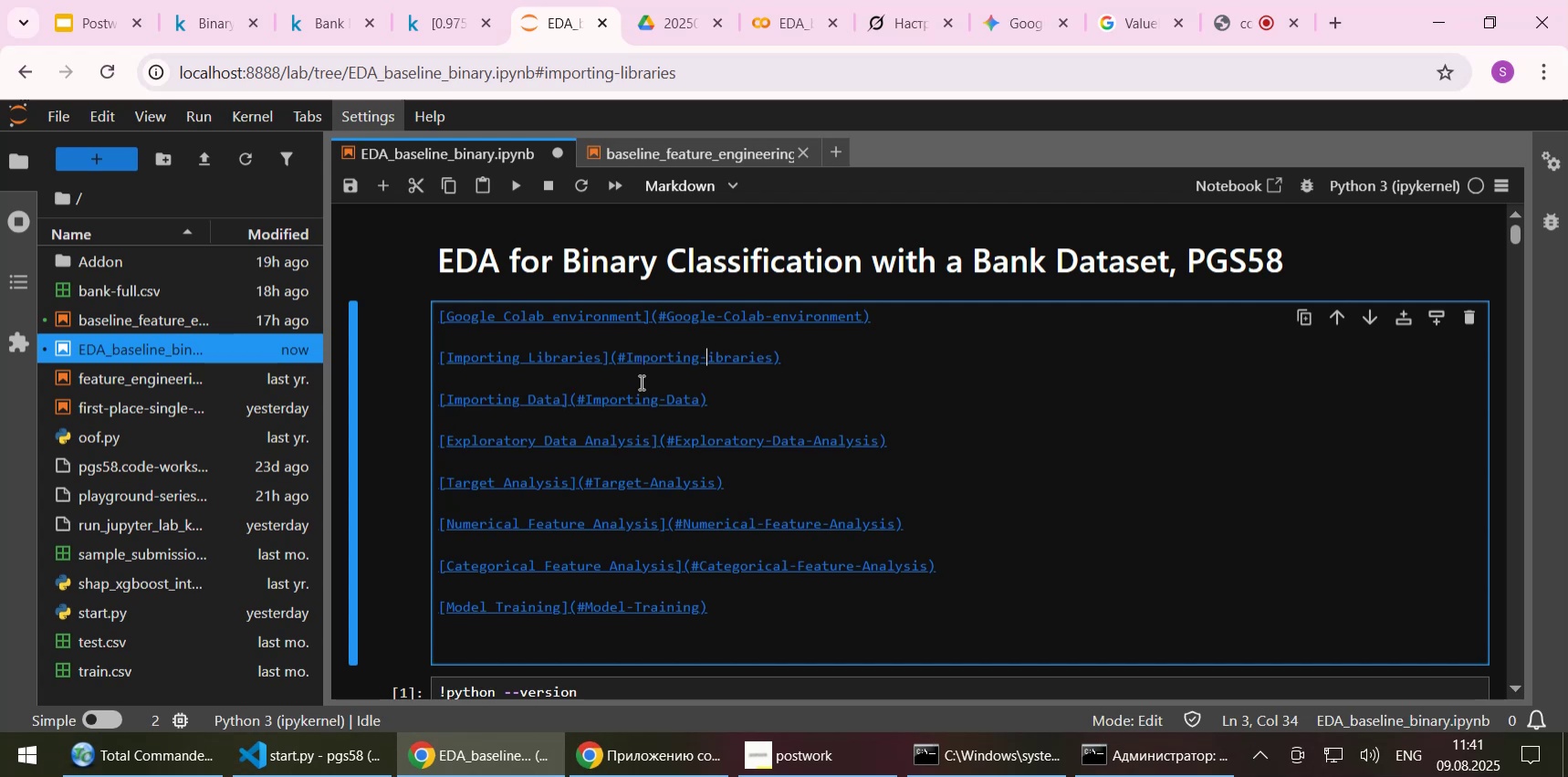 
key(Shift+L)
 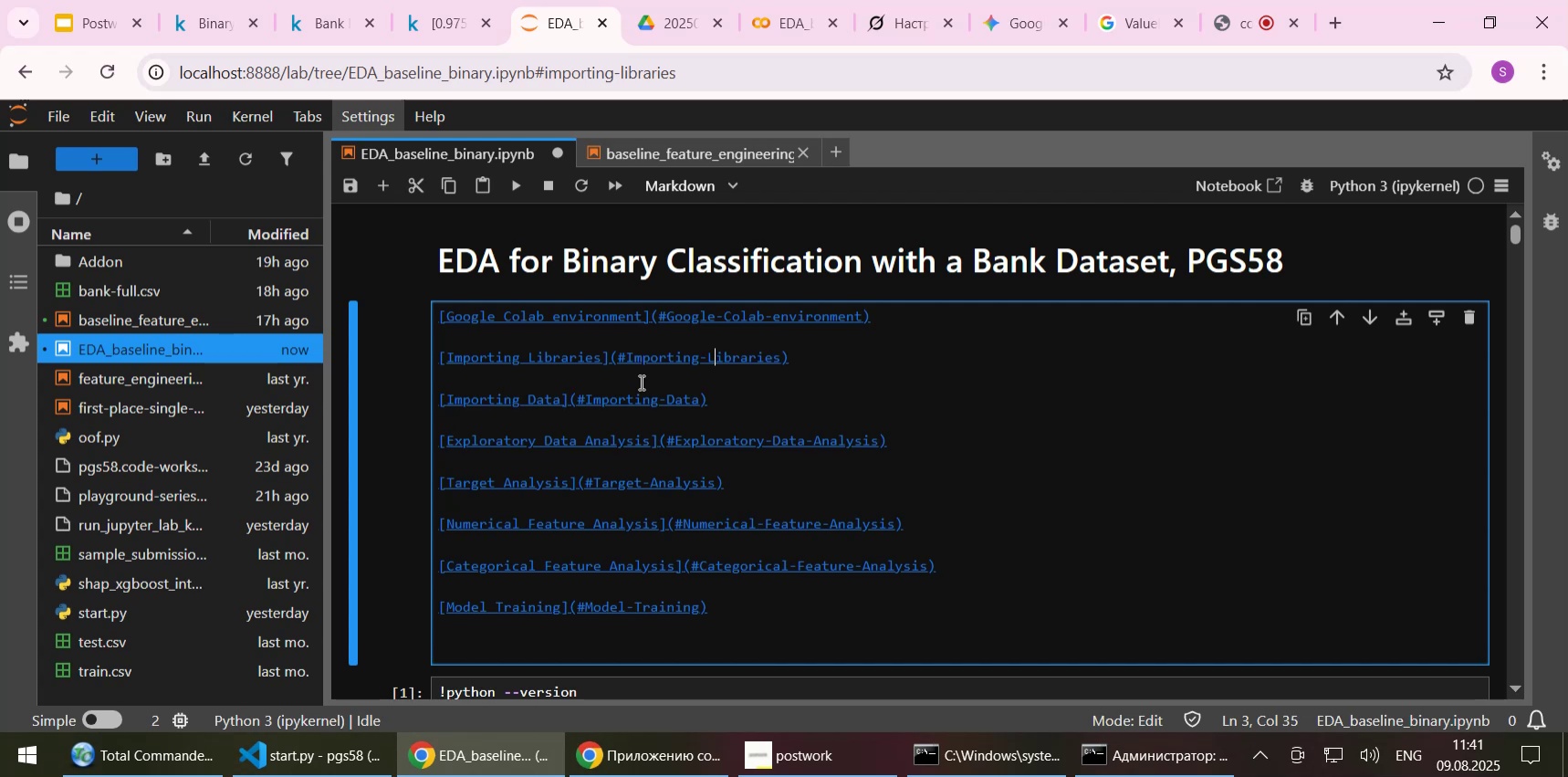 
key(Shift+ShiftLeft)
 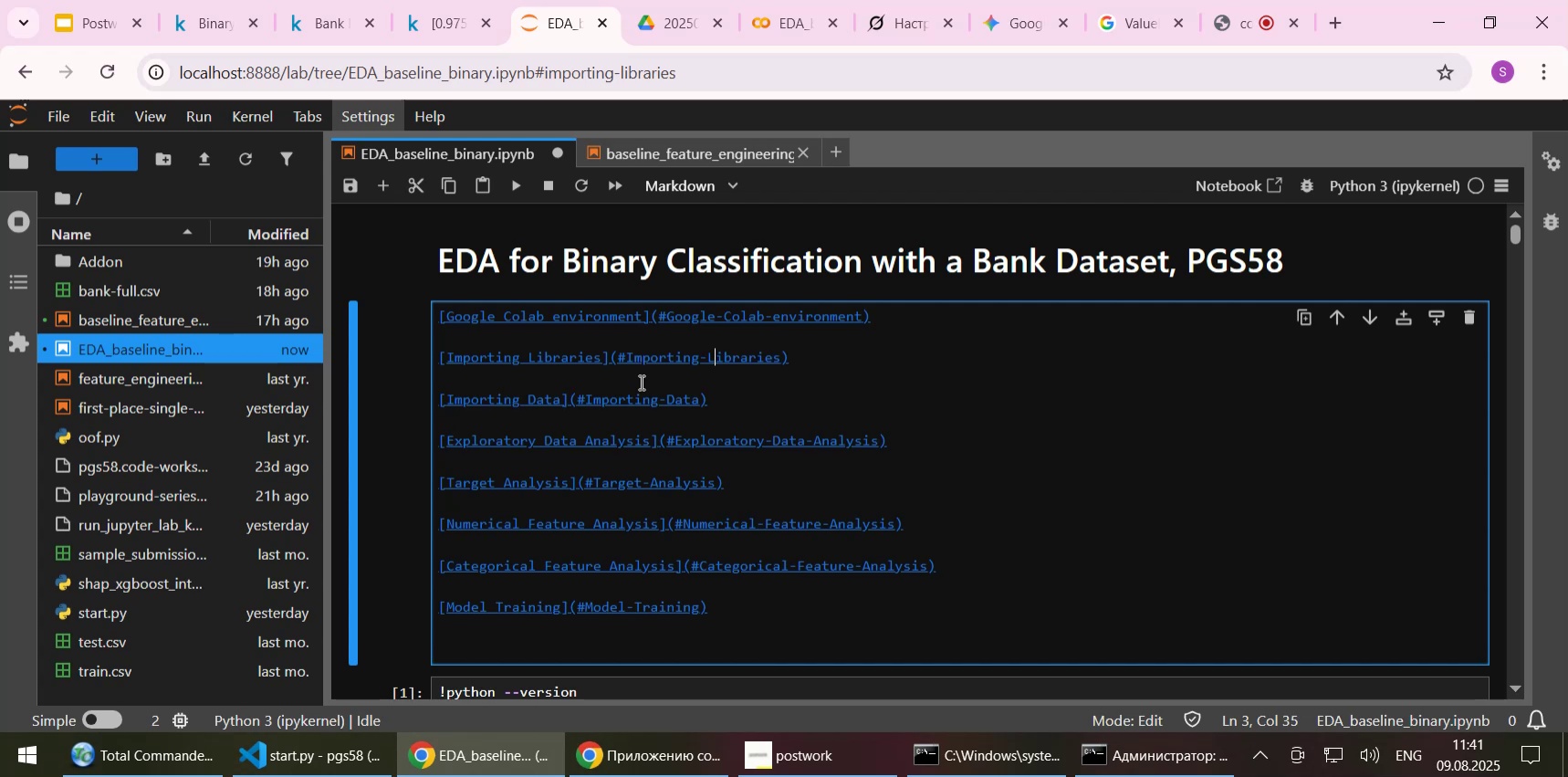 
key(Shift+Enter)
 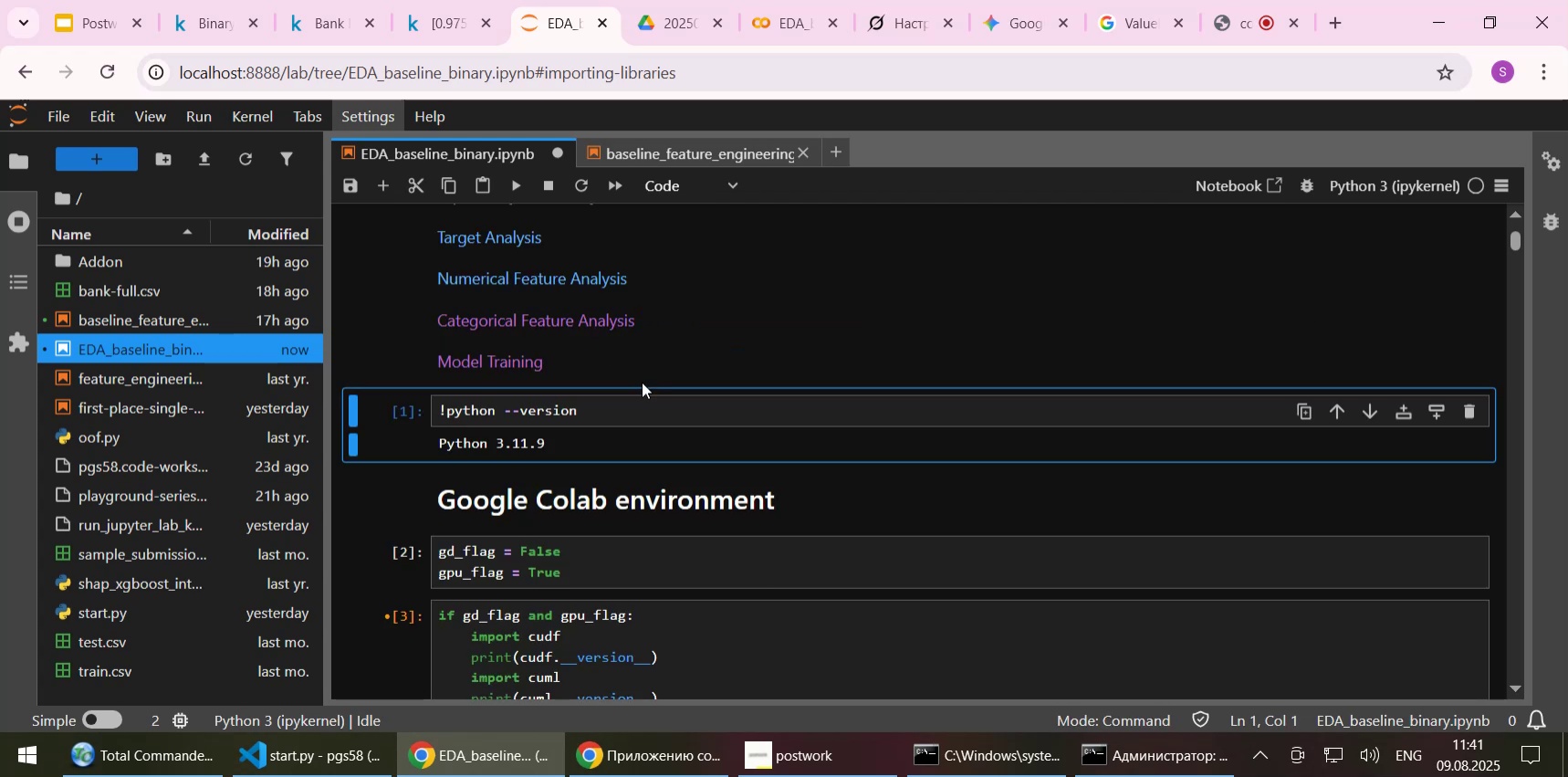 
scroll: coordinate [653, 295], scroll_direction: up, amount: 8.0
 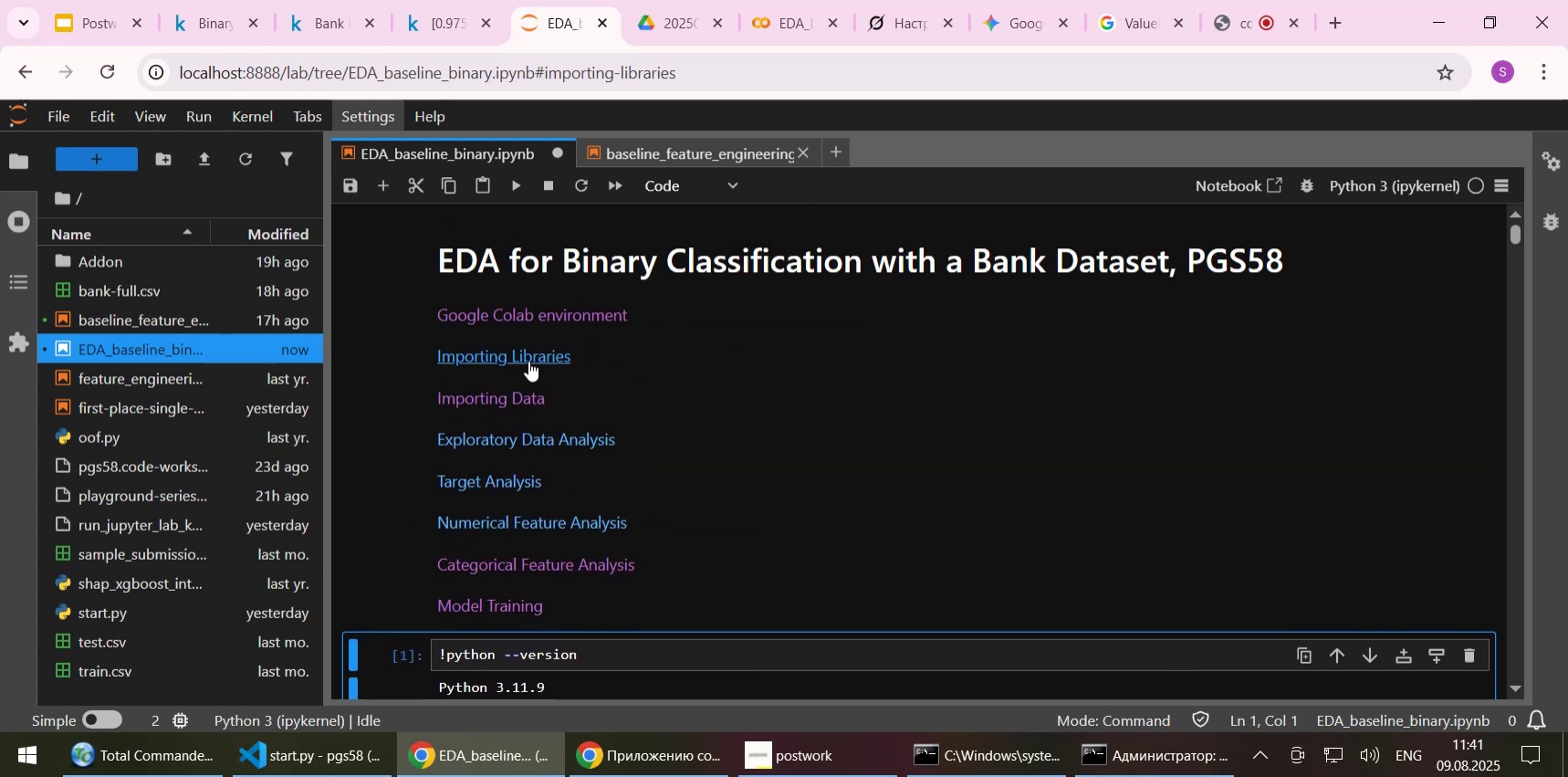 
left_click([528, 361])
 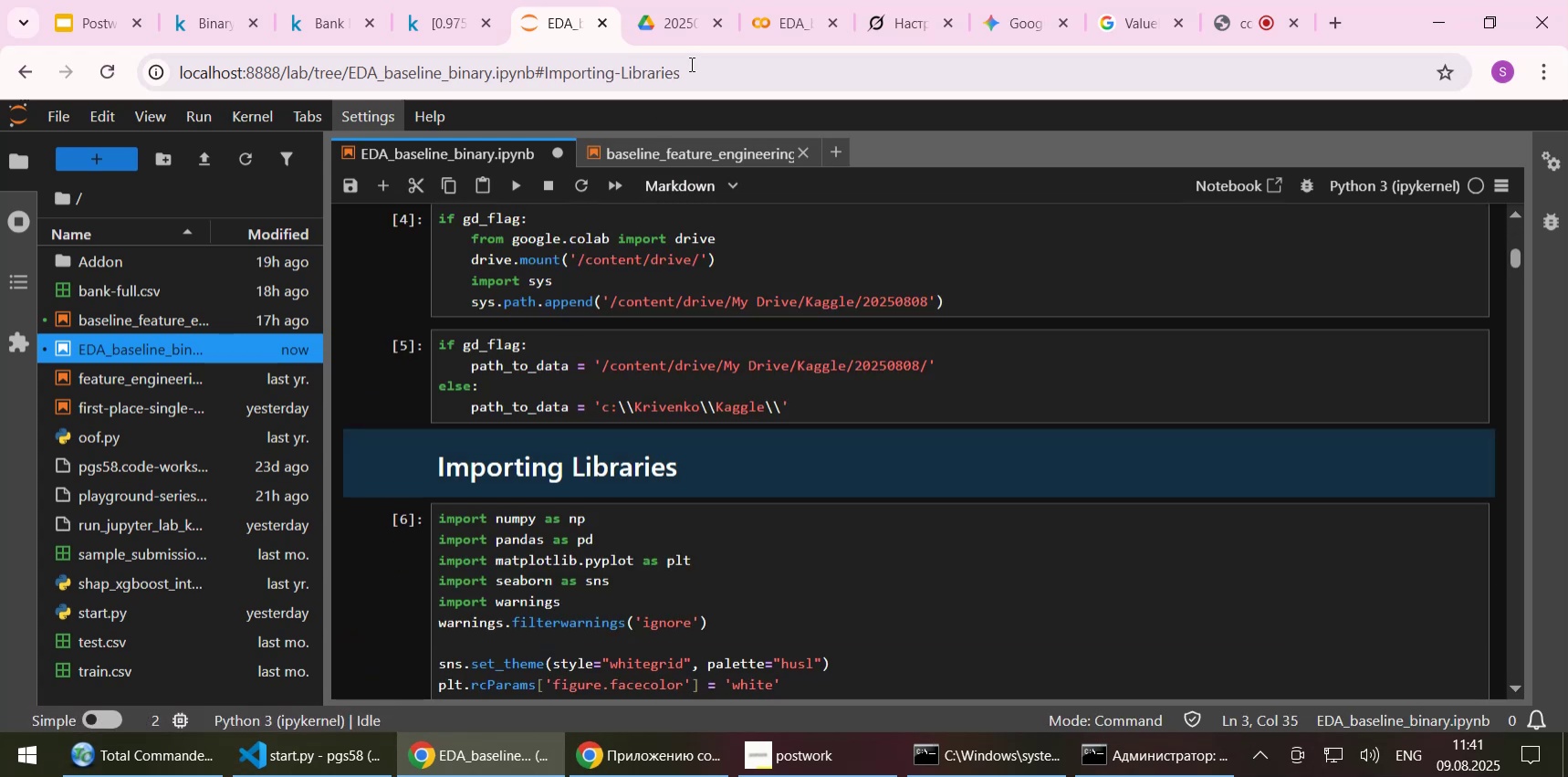 
left_click([776, 24])
 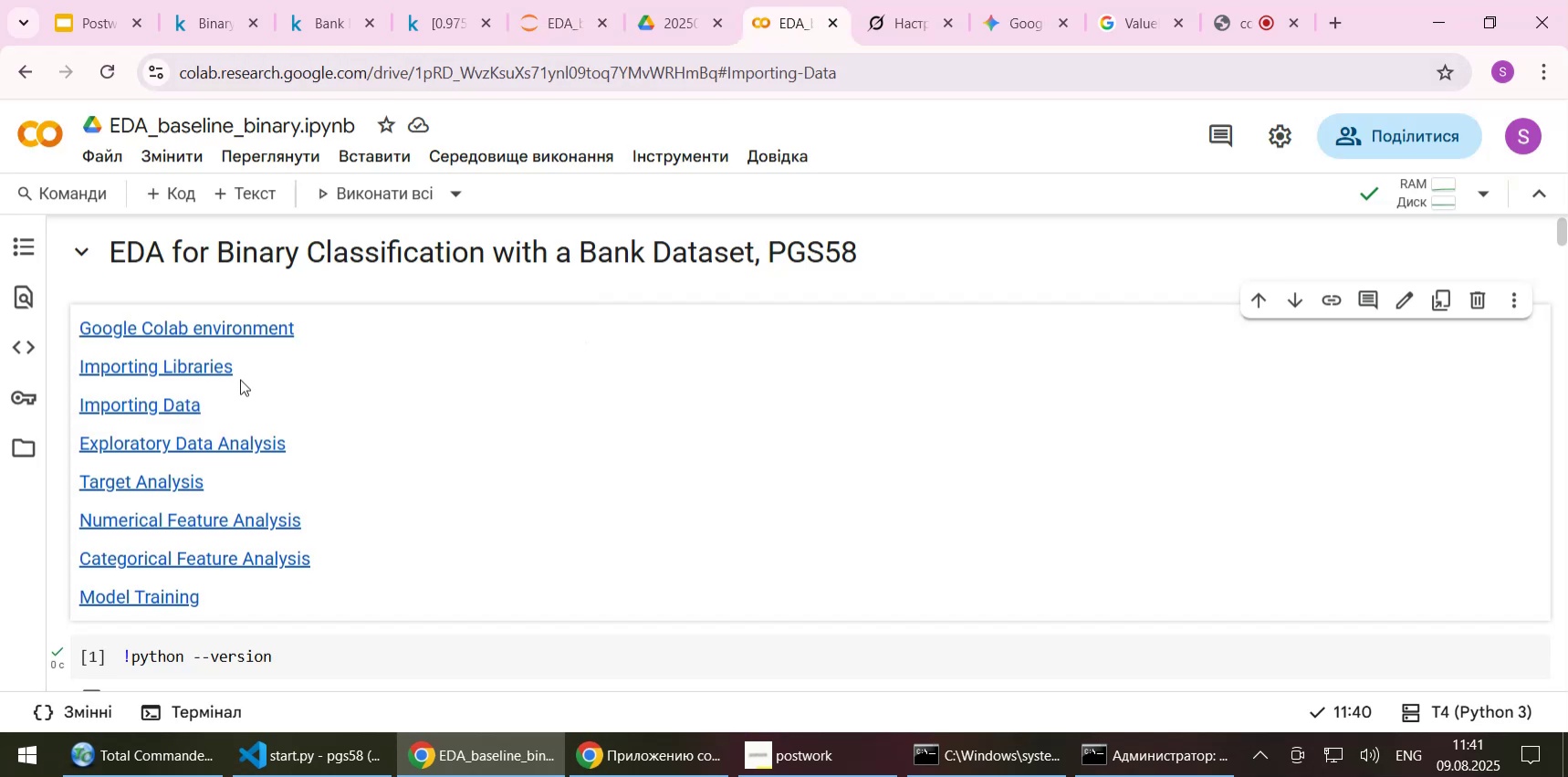 
left_click([207, 364])
 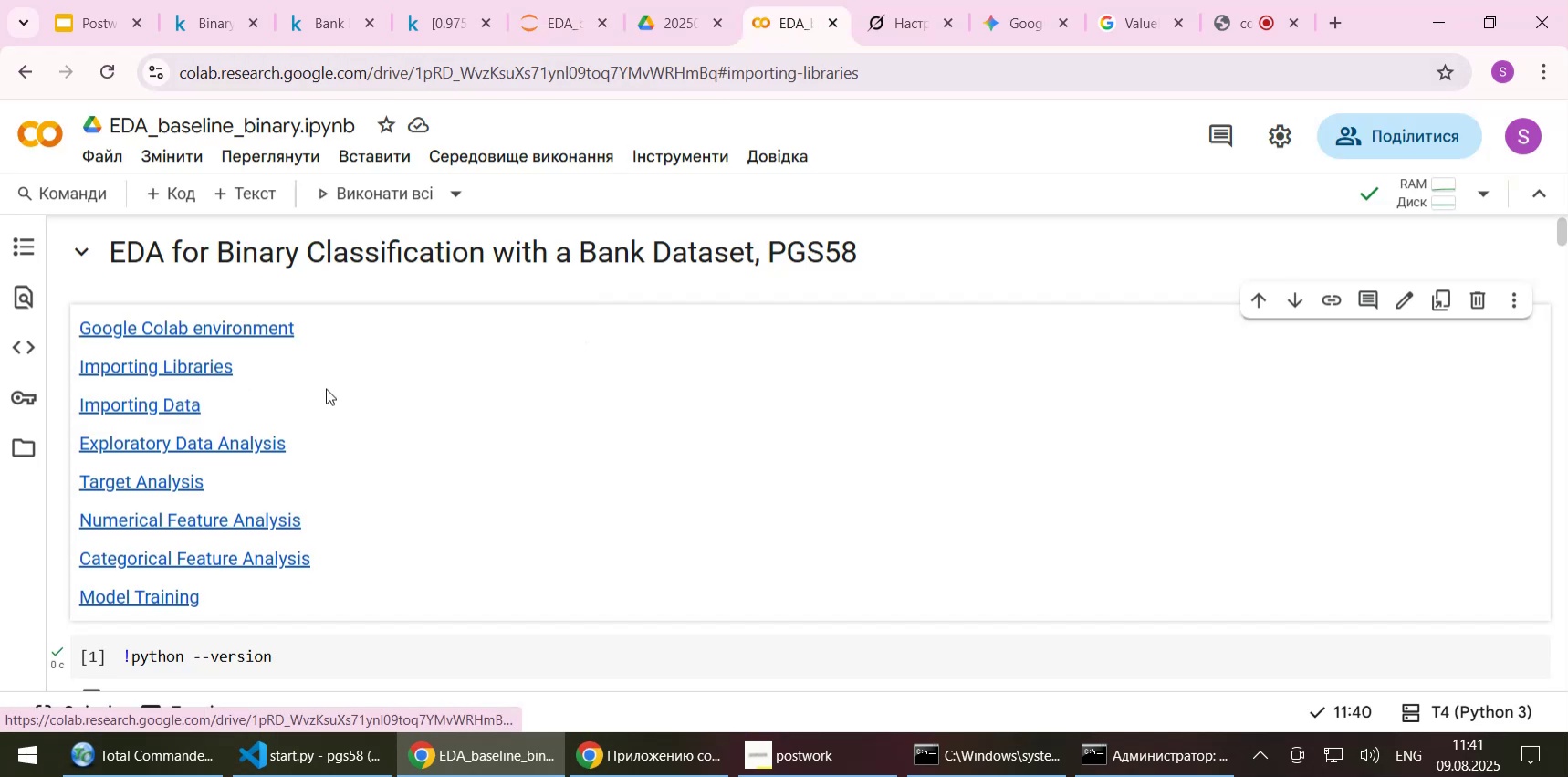 
double_click([326, 388])
 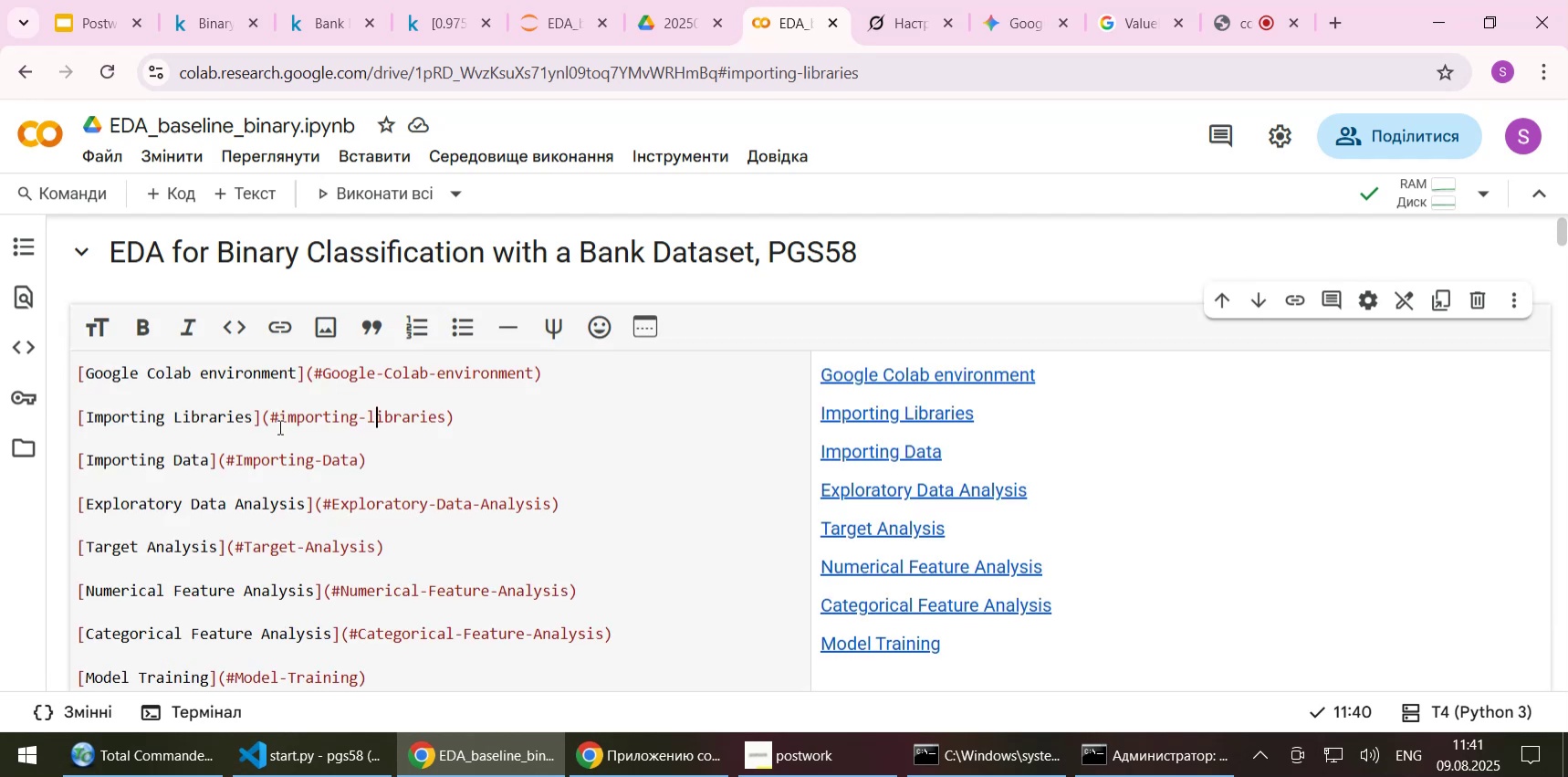 
left_click([278, 415])
 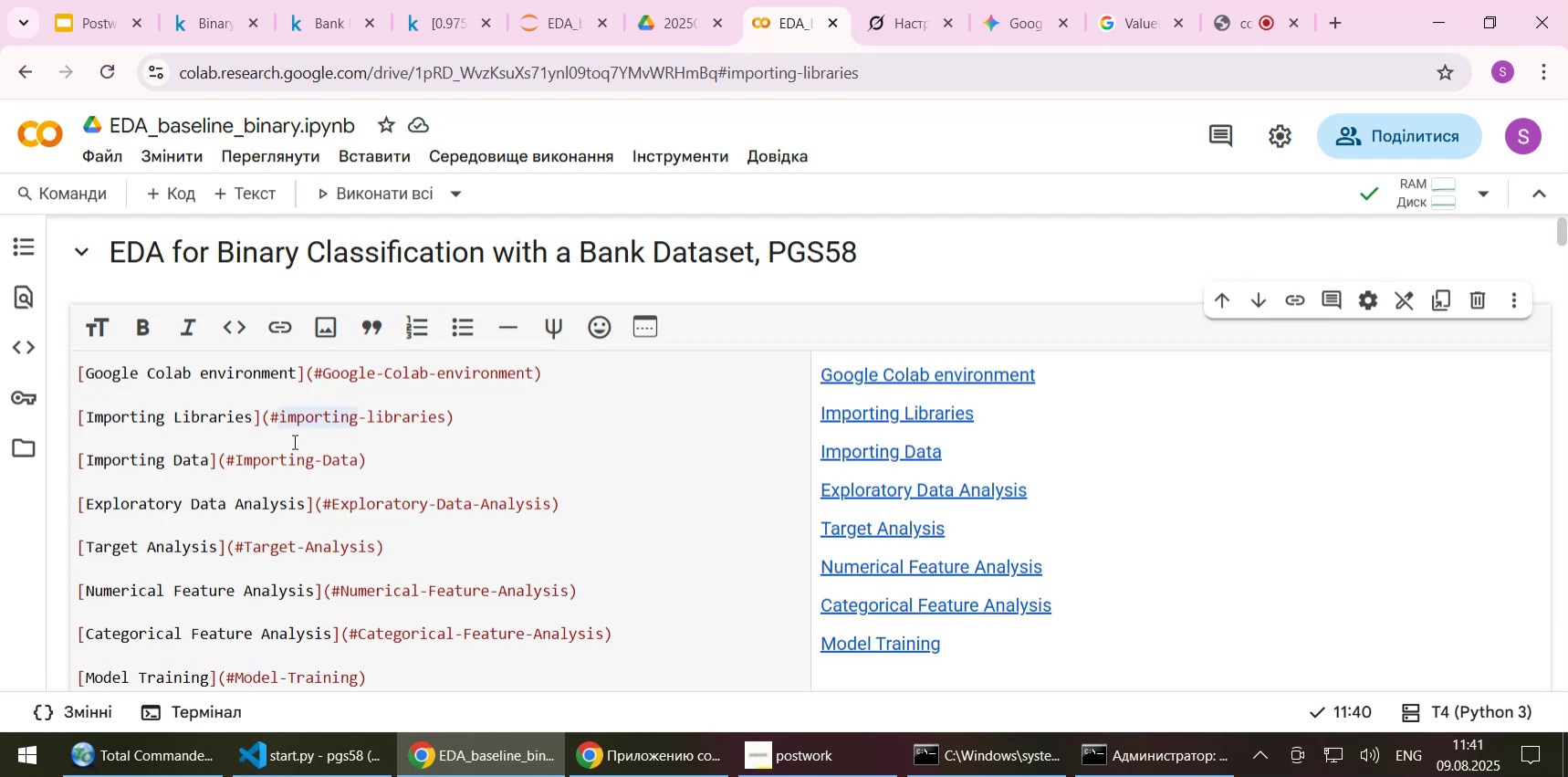 
key(Delete)
 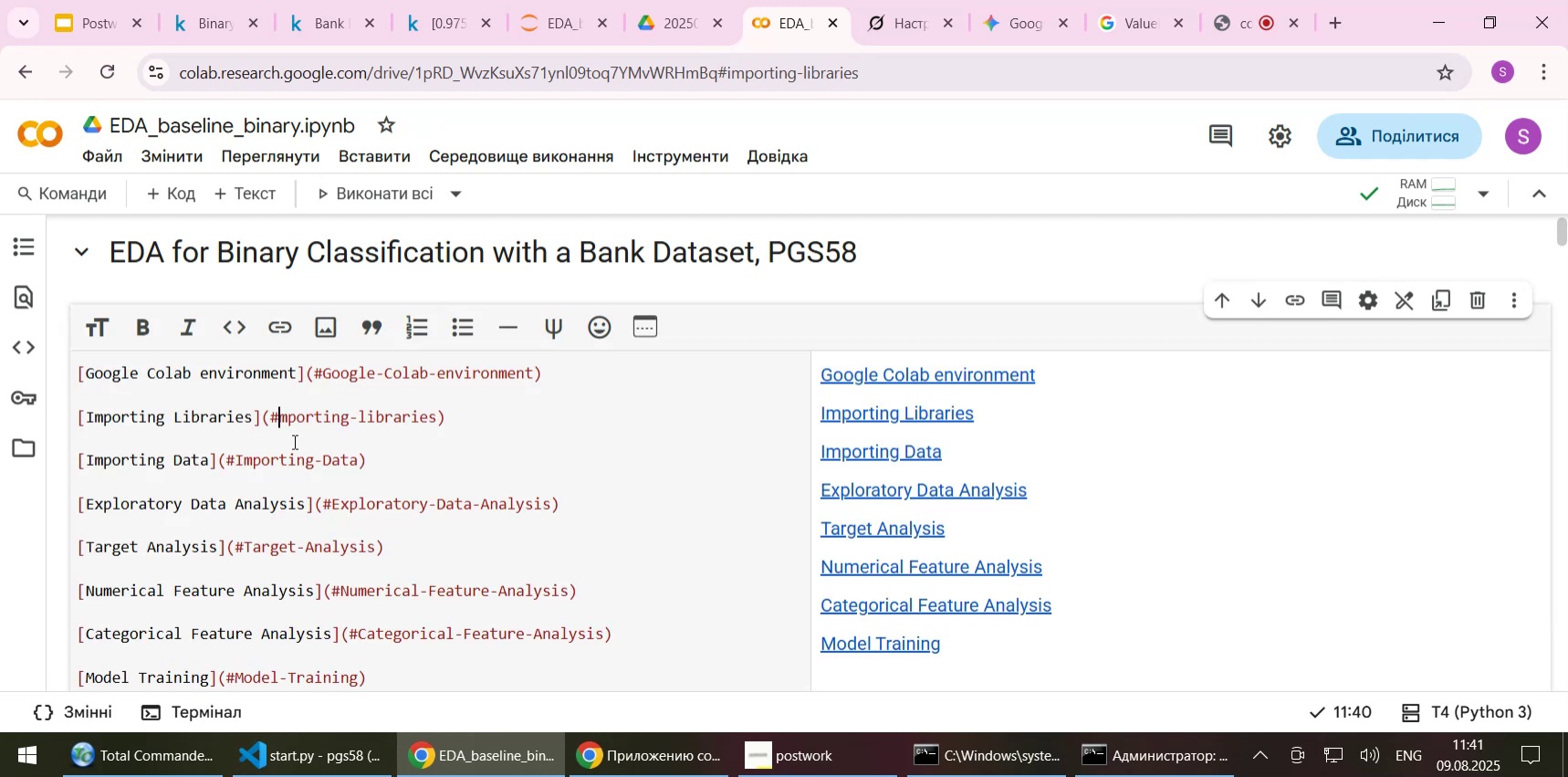 
key(Shift+I)
 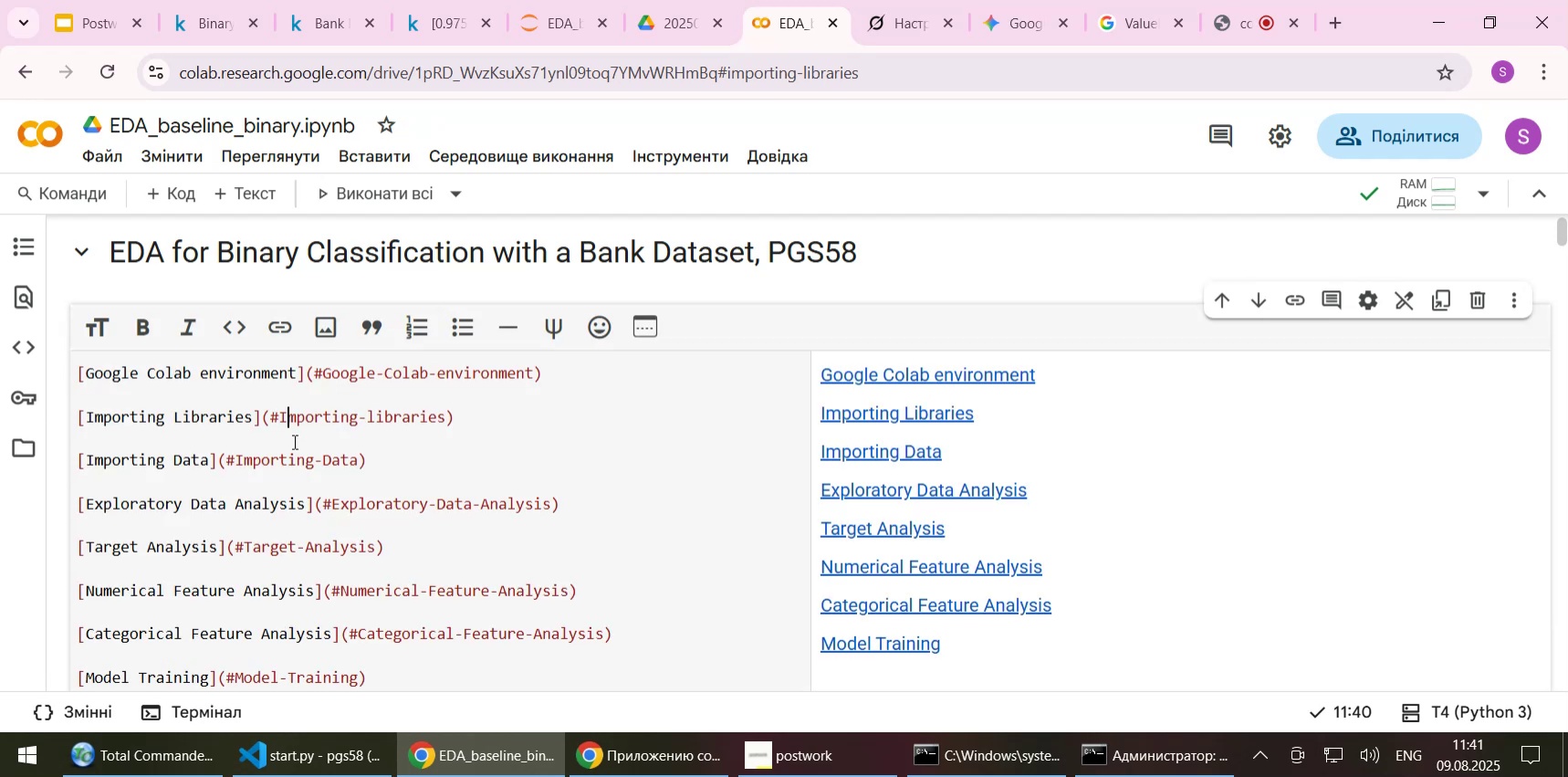 
key(ArrowRight)
 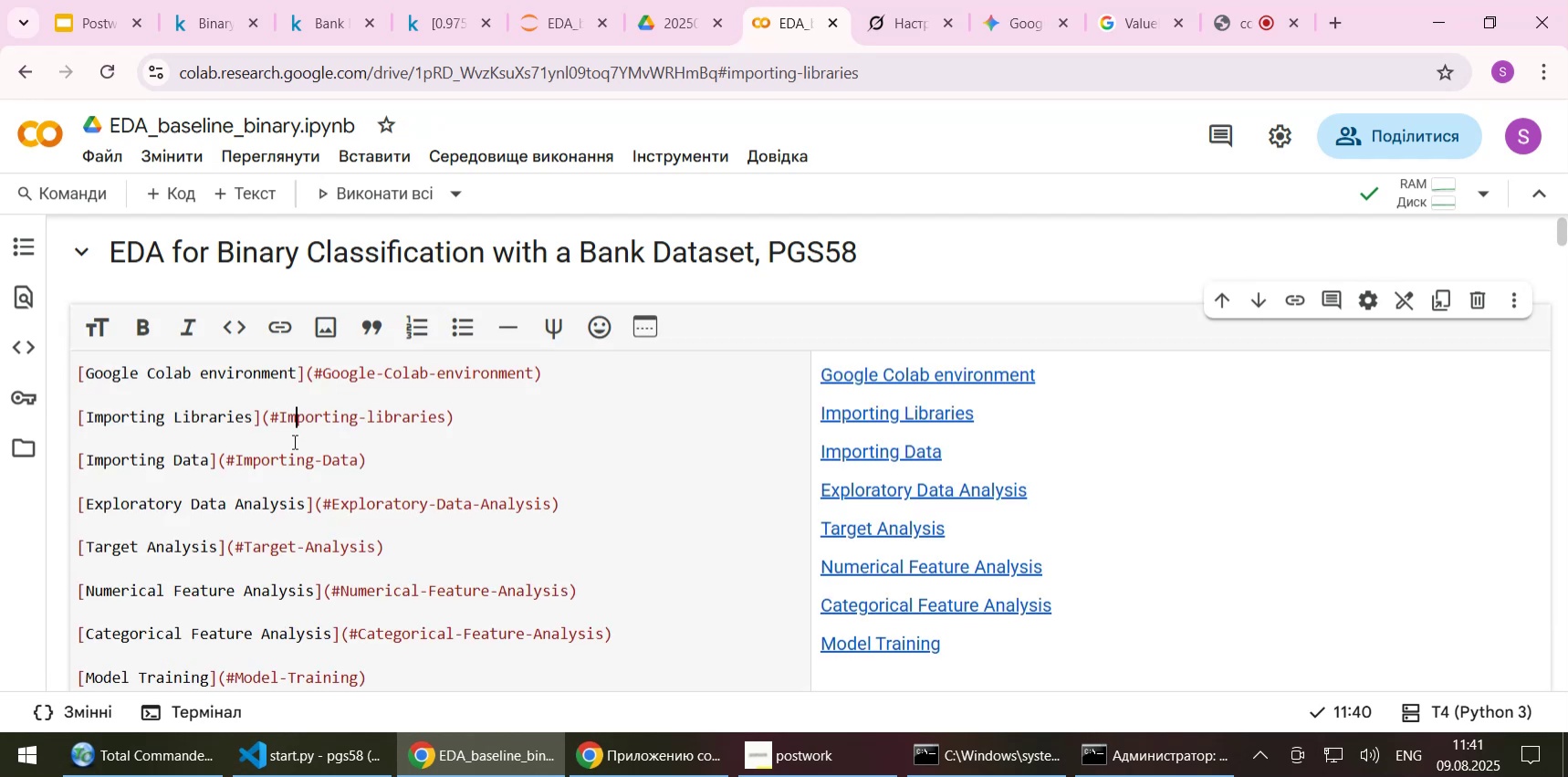 
key(ArrowRight)
 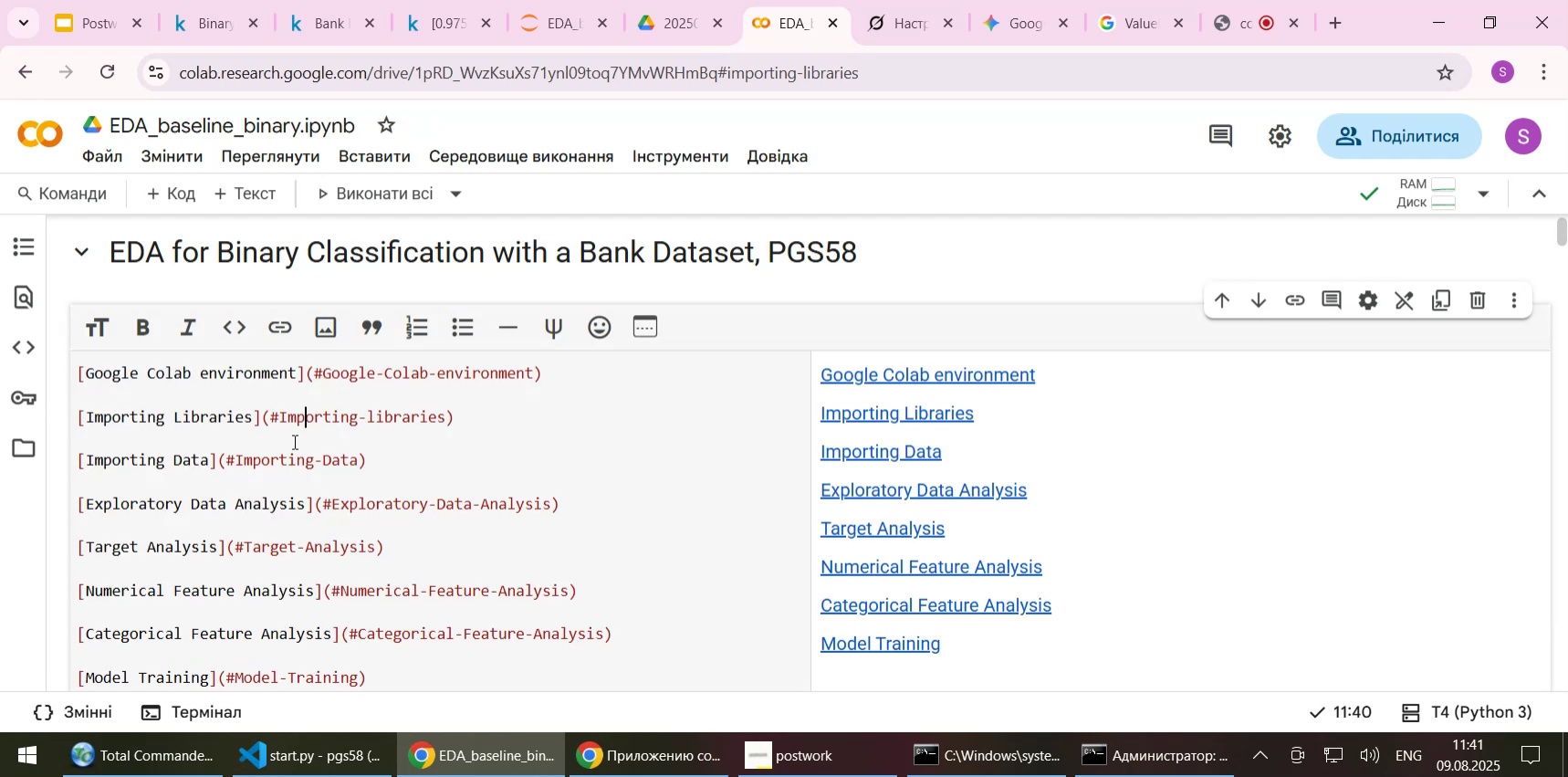 
key(ArrowRight)
 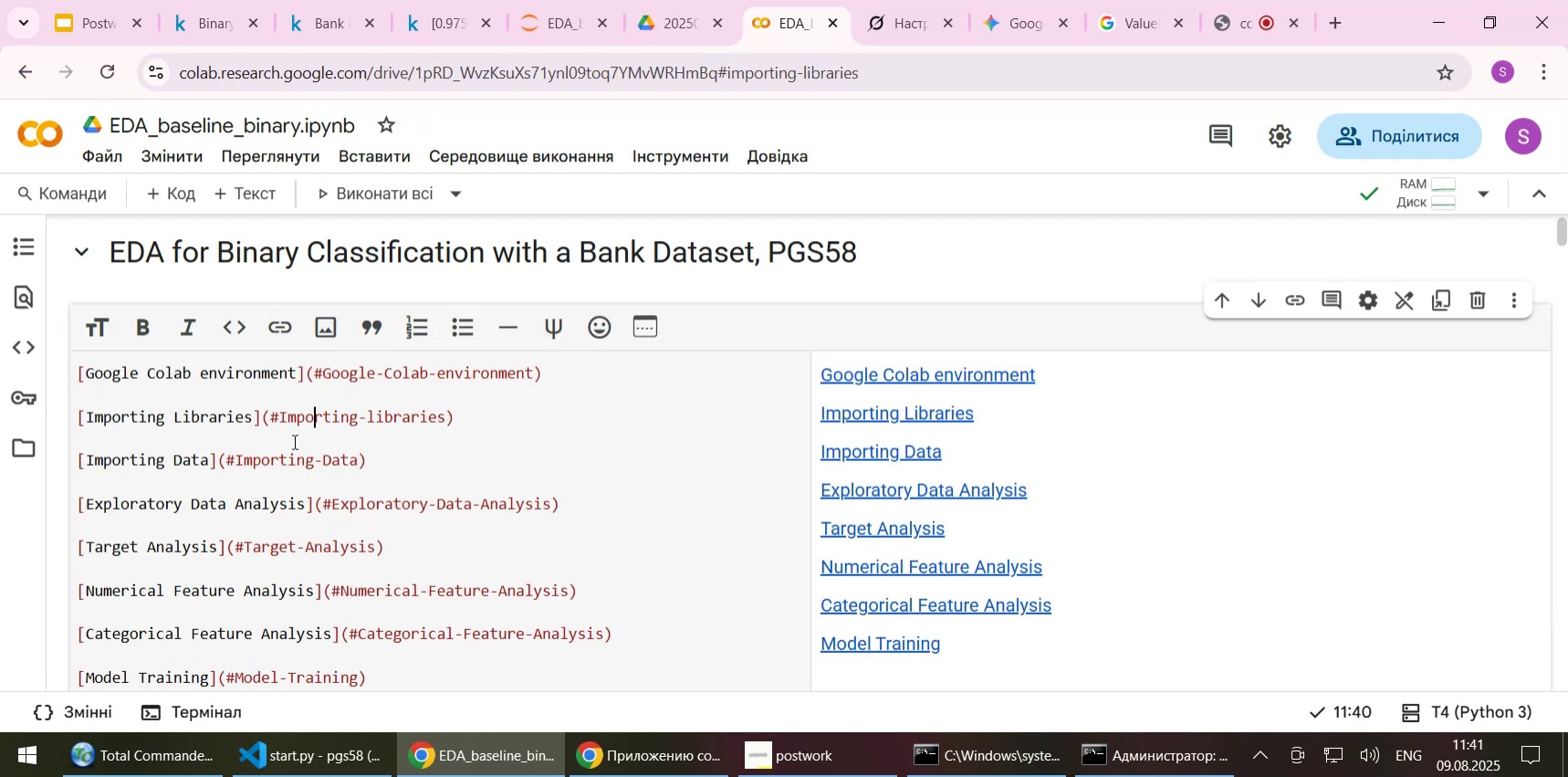 
key(ArrowRight)
 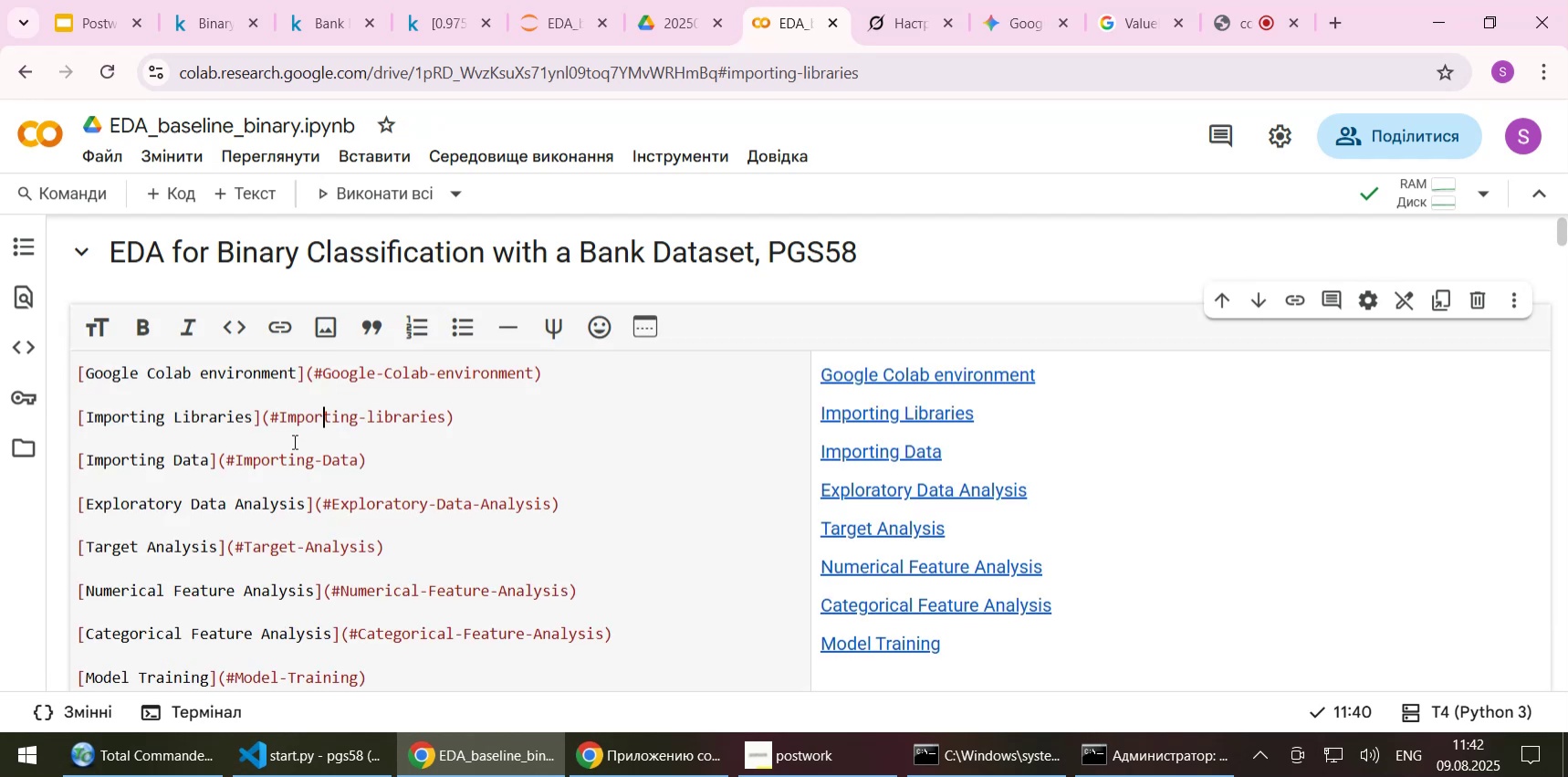 
key(ArrowRight)
 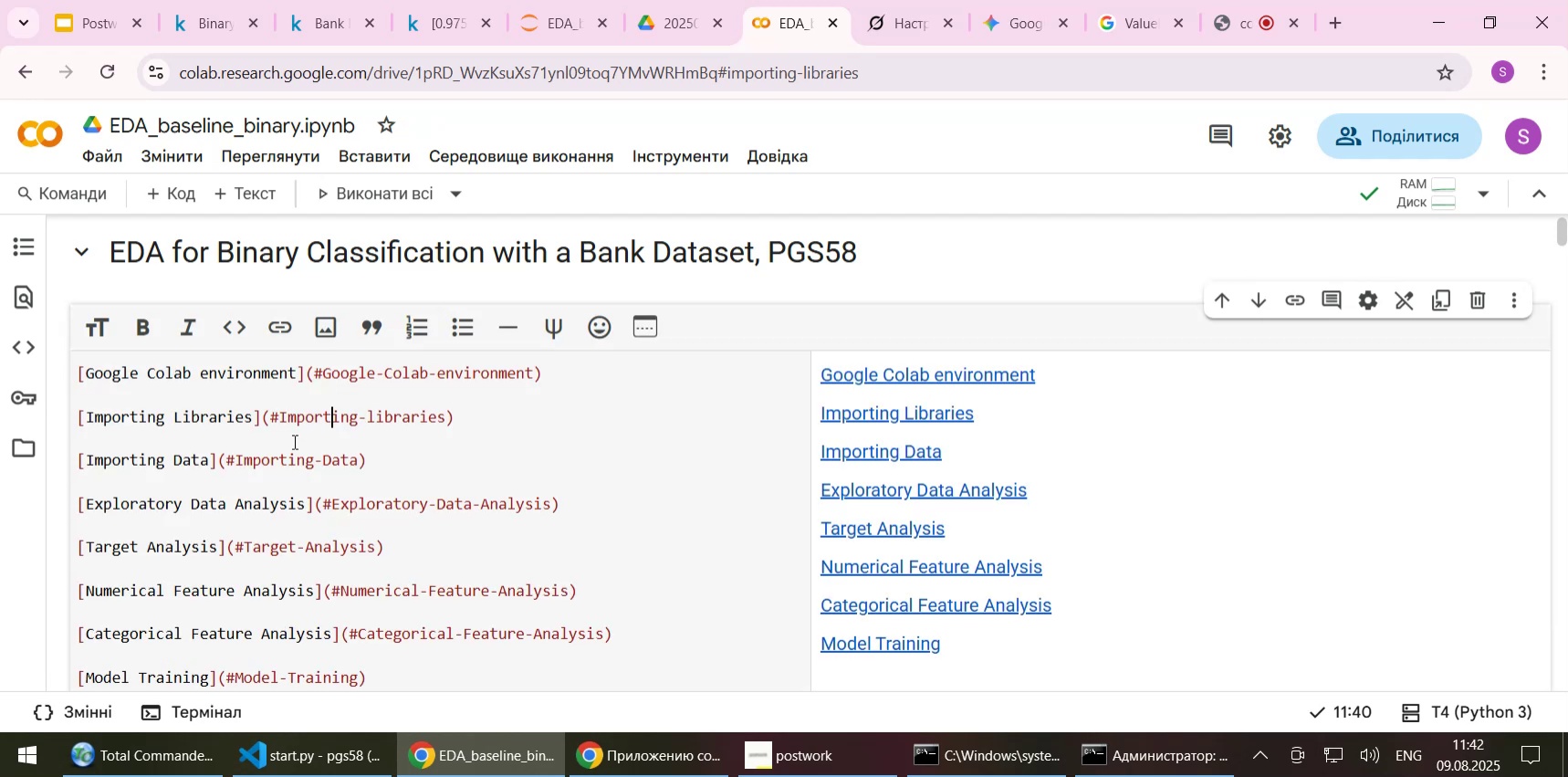 
key(ArrowRight)
 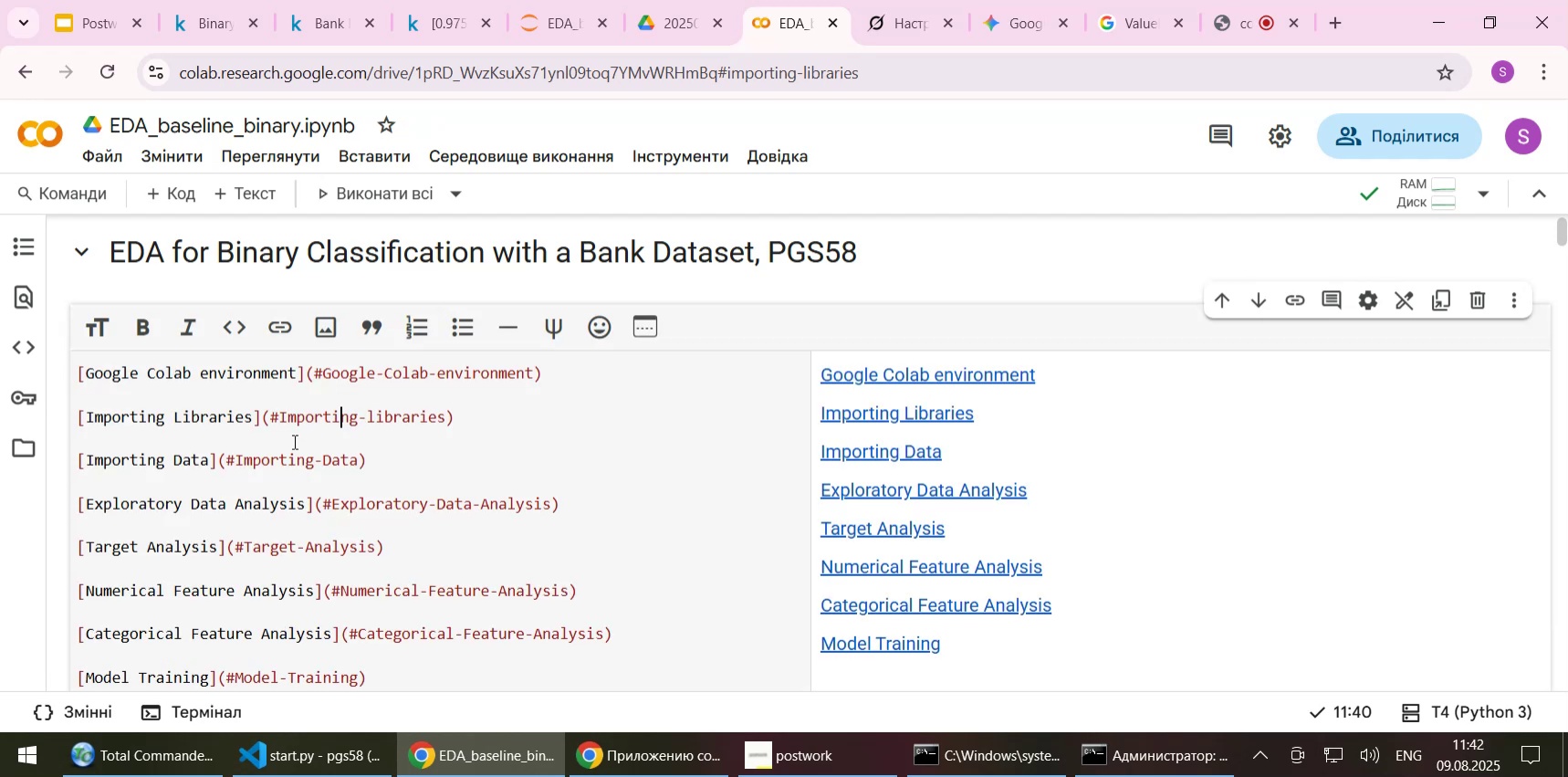 
key(ArrowRight)
 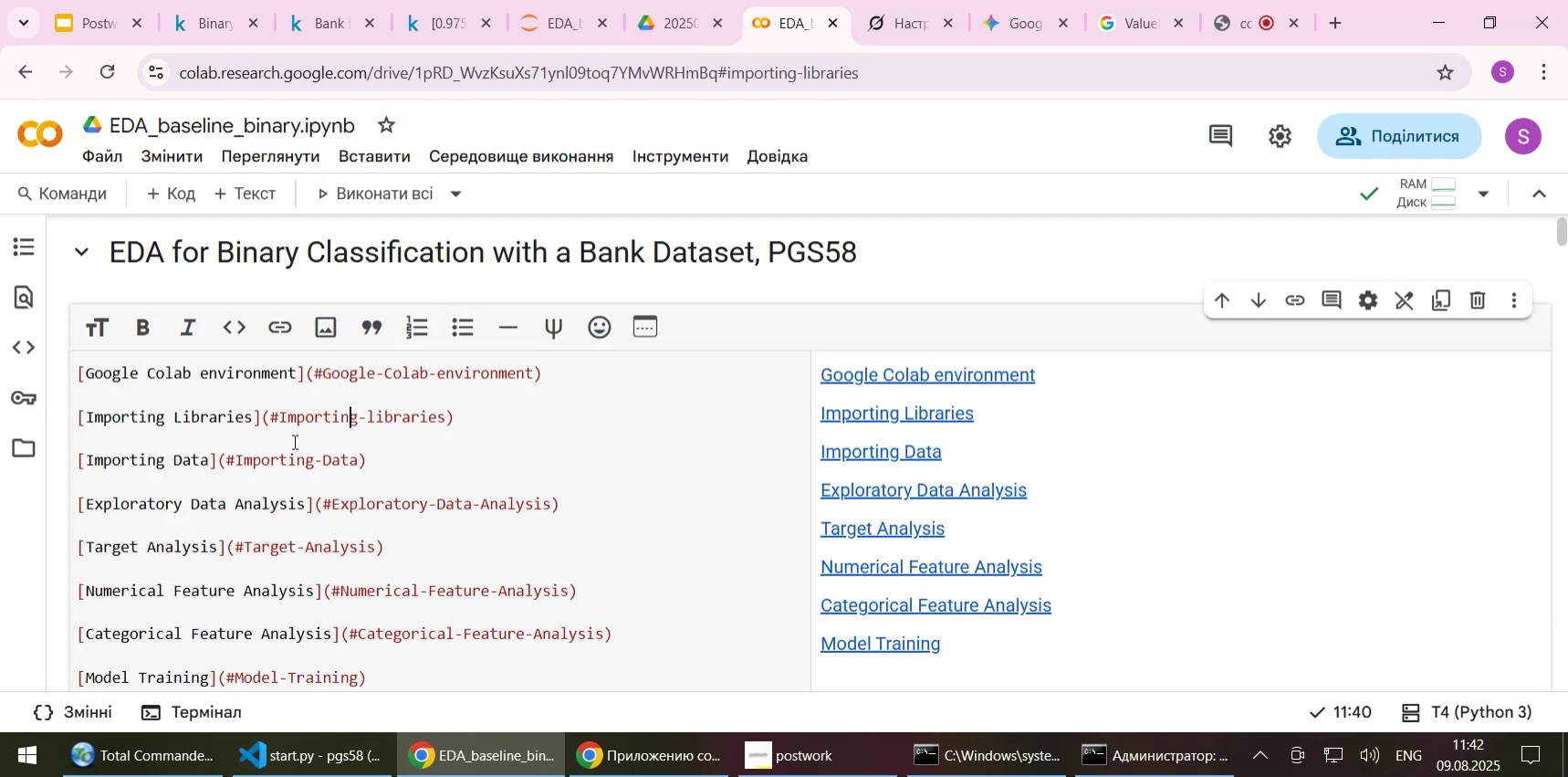 
key(ArrowRight)
 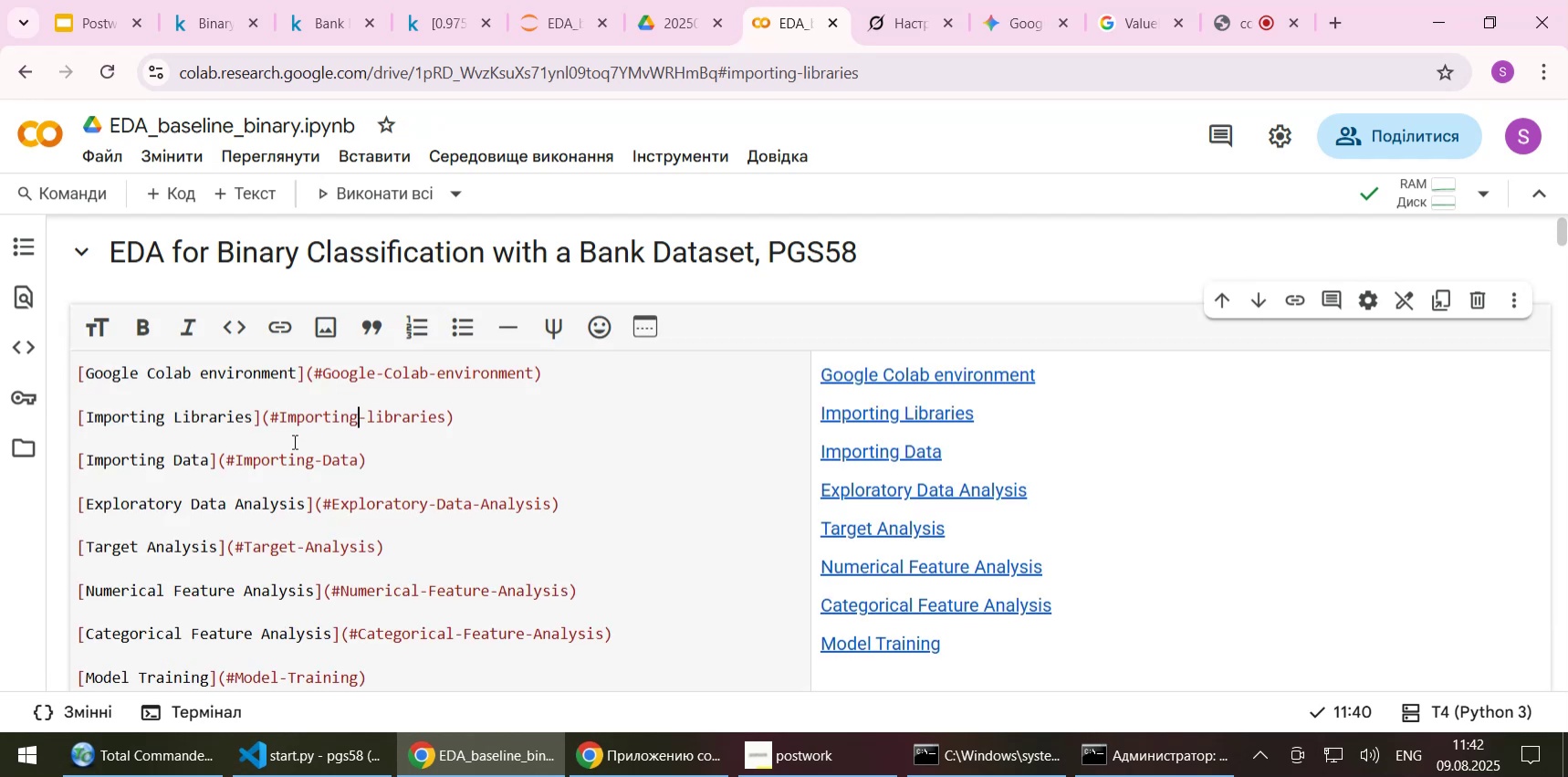 
key(ArrowRight)
 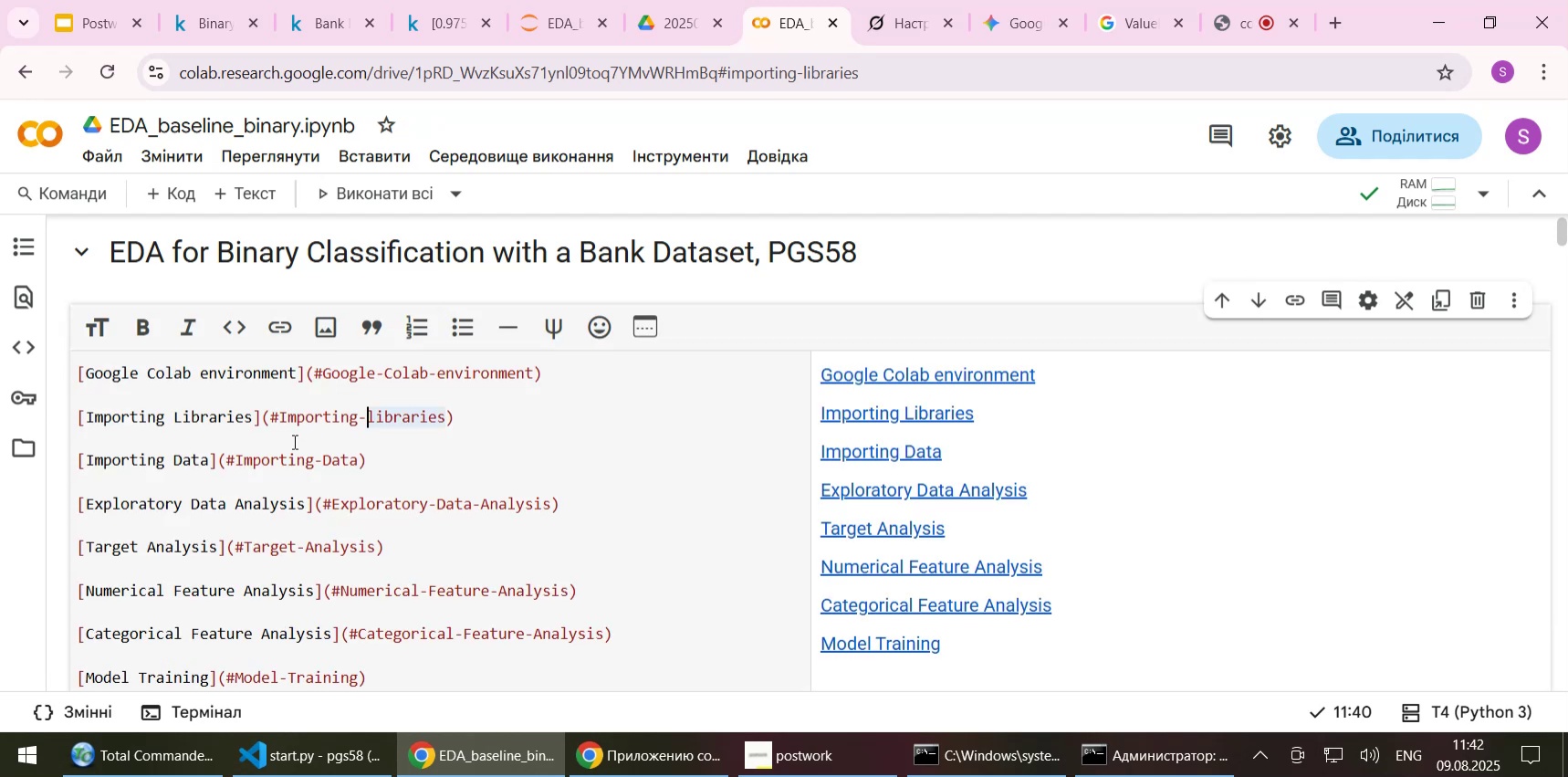 
key(Delete)
 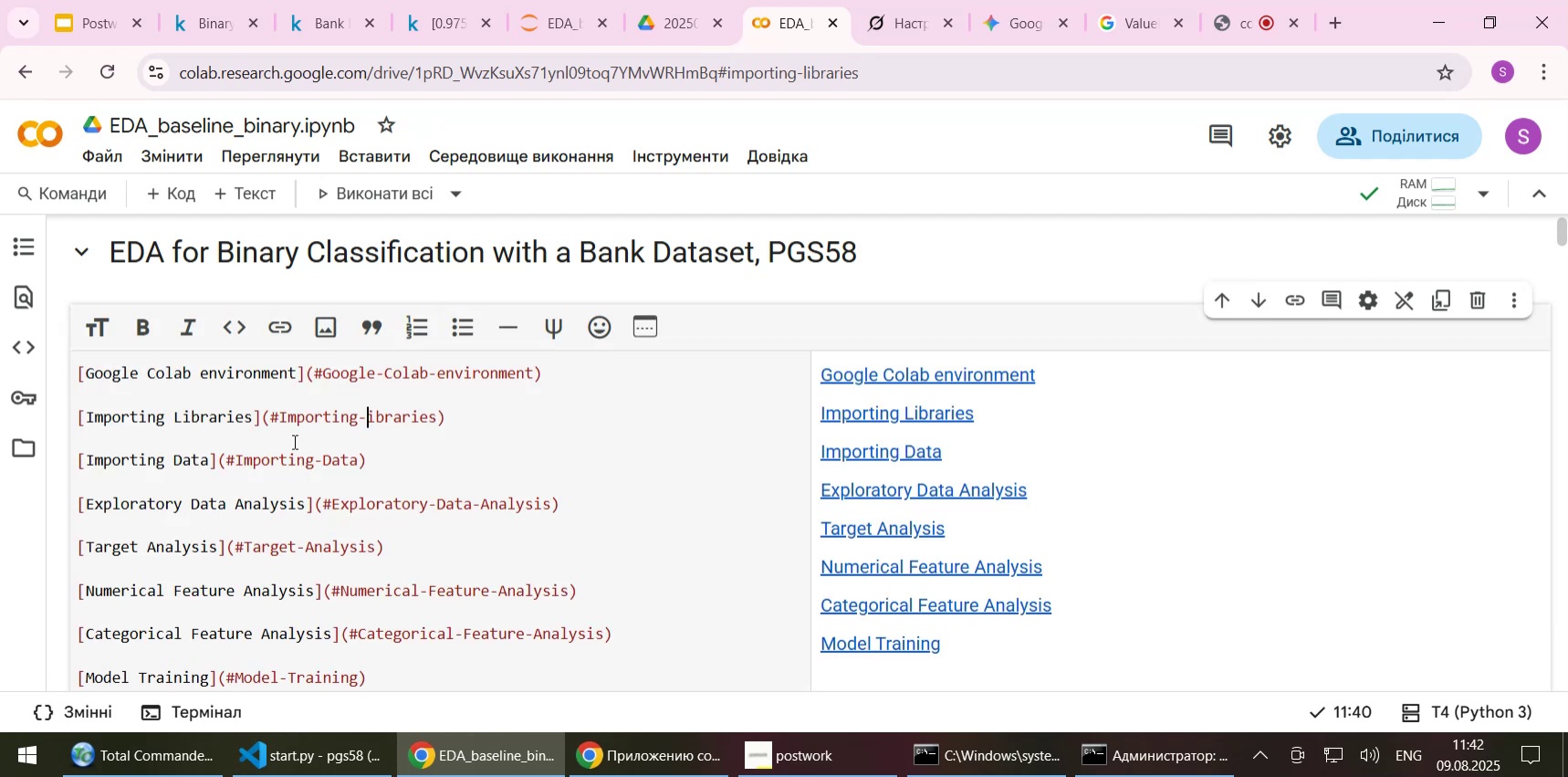 
key(Shift+L)
 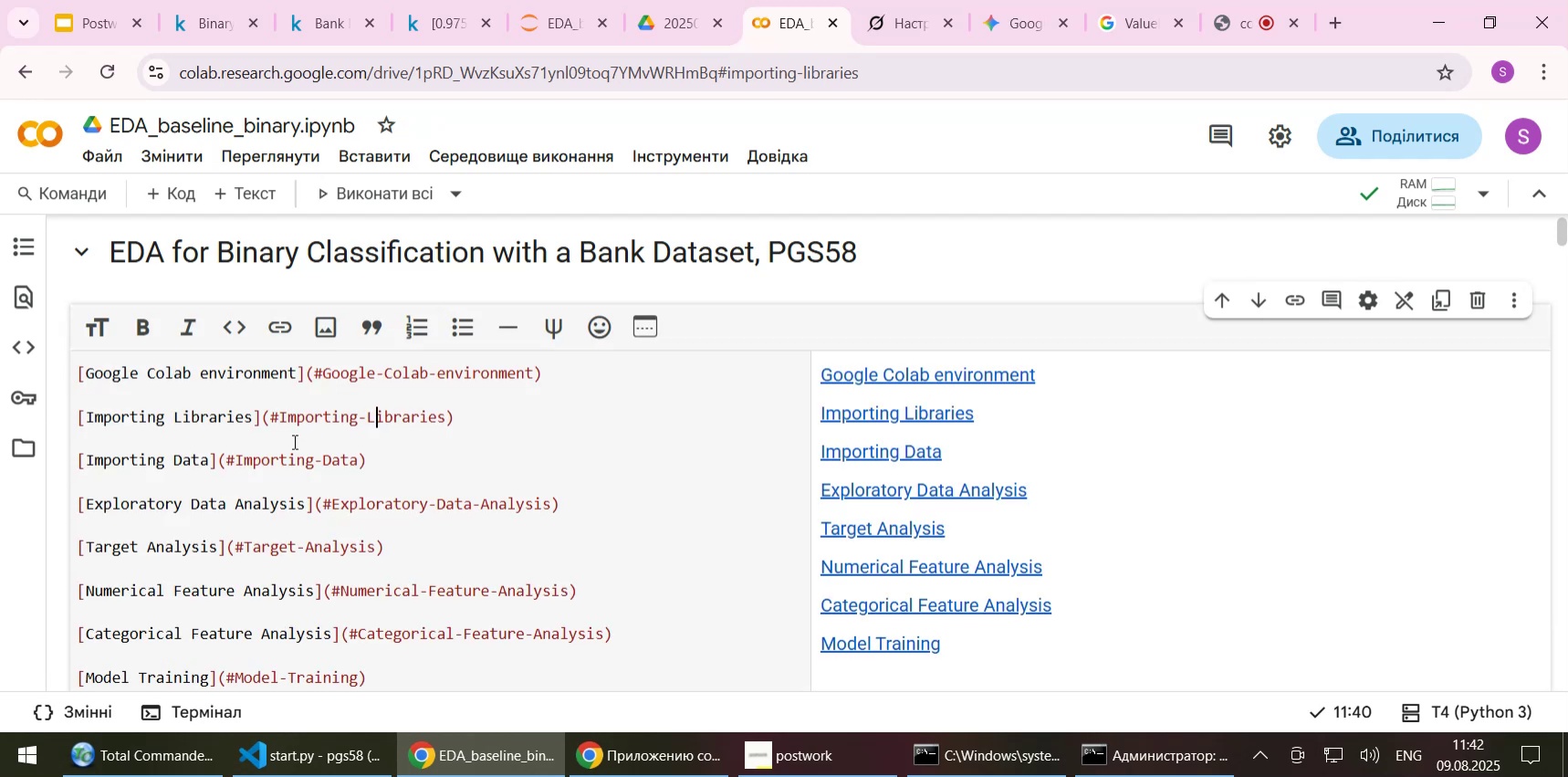 
key(Shift+ShiftLeft)
 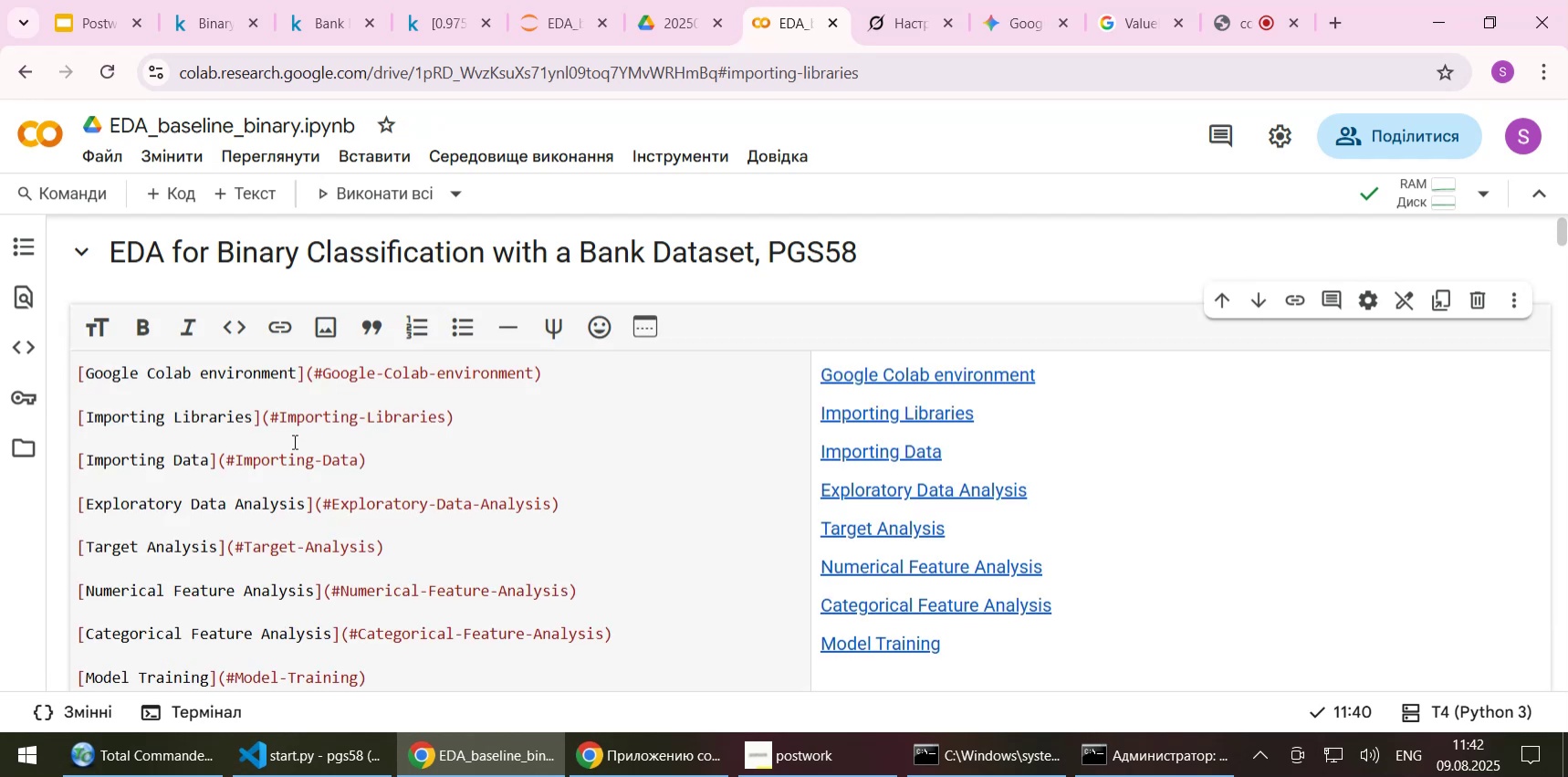 
key(Shift+Enter)
 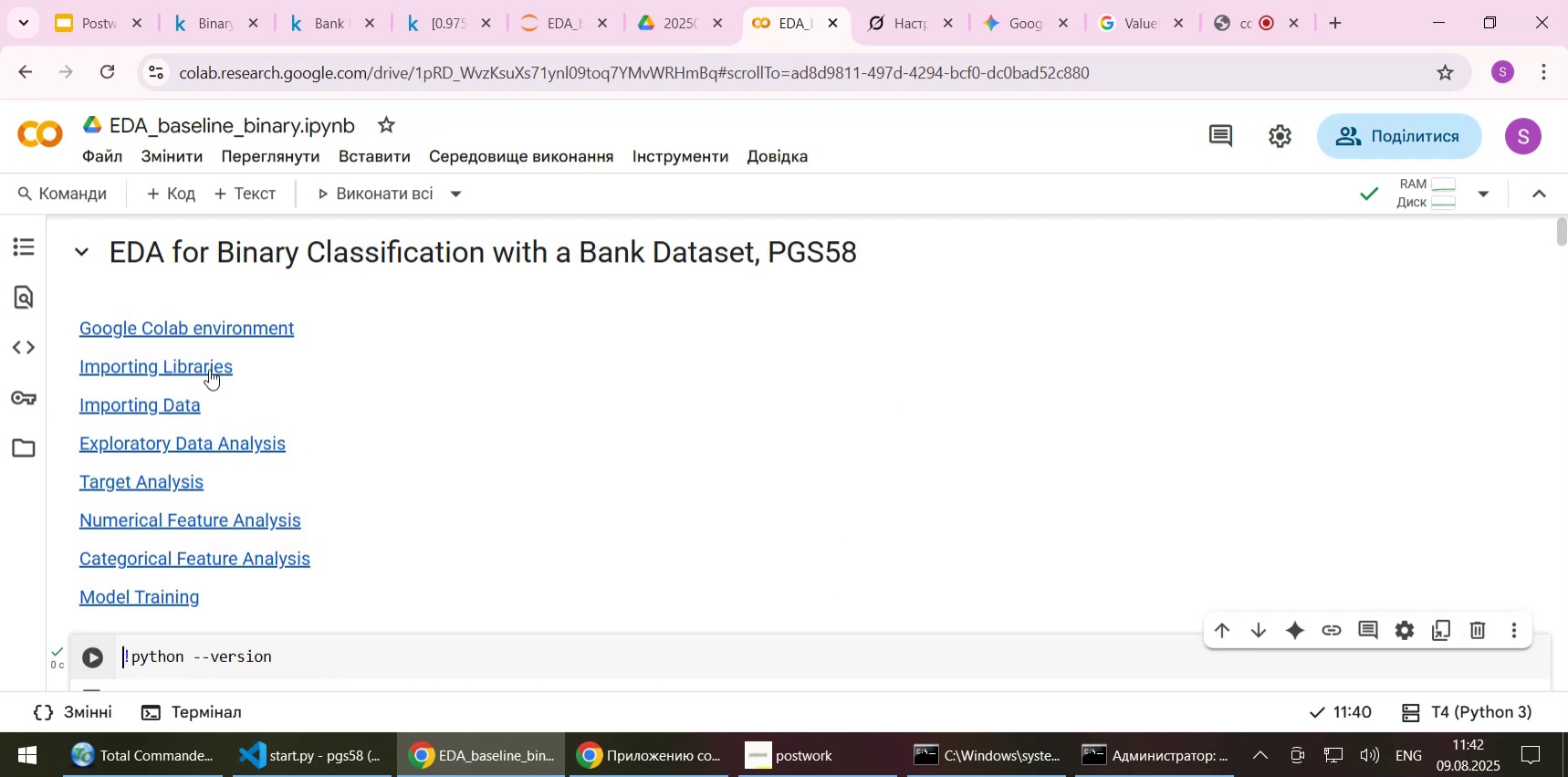 
left_click([183, 362])
 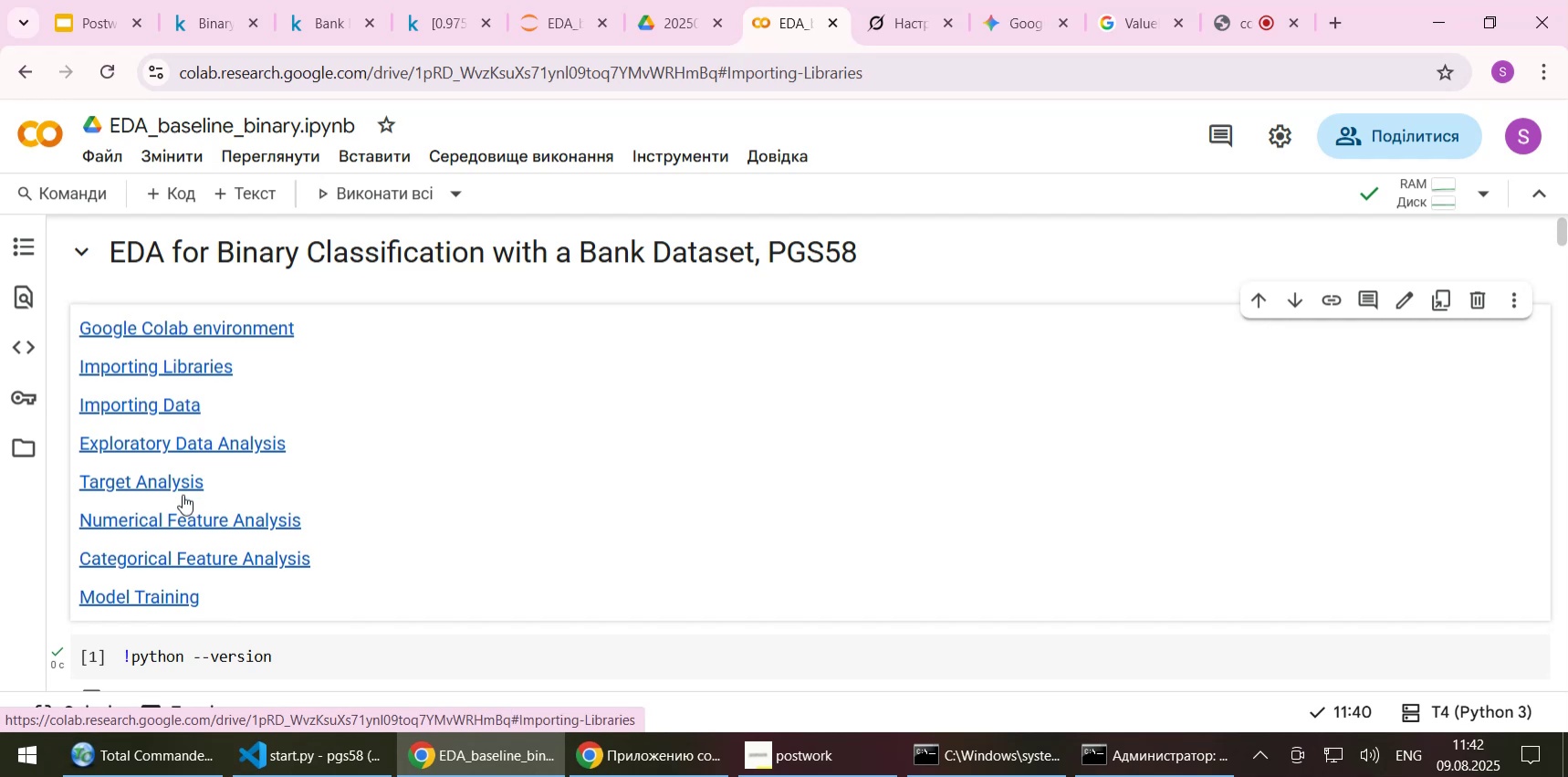 
left_click([163, 484])
 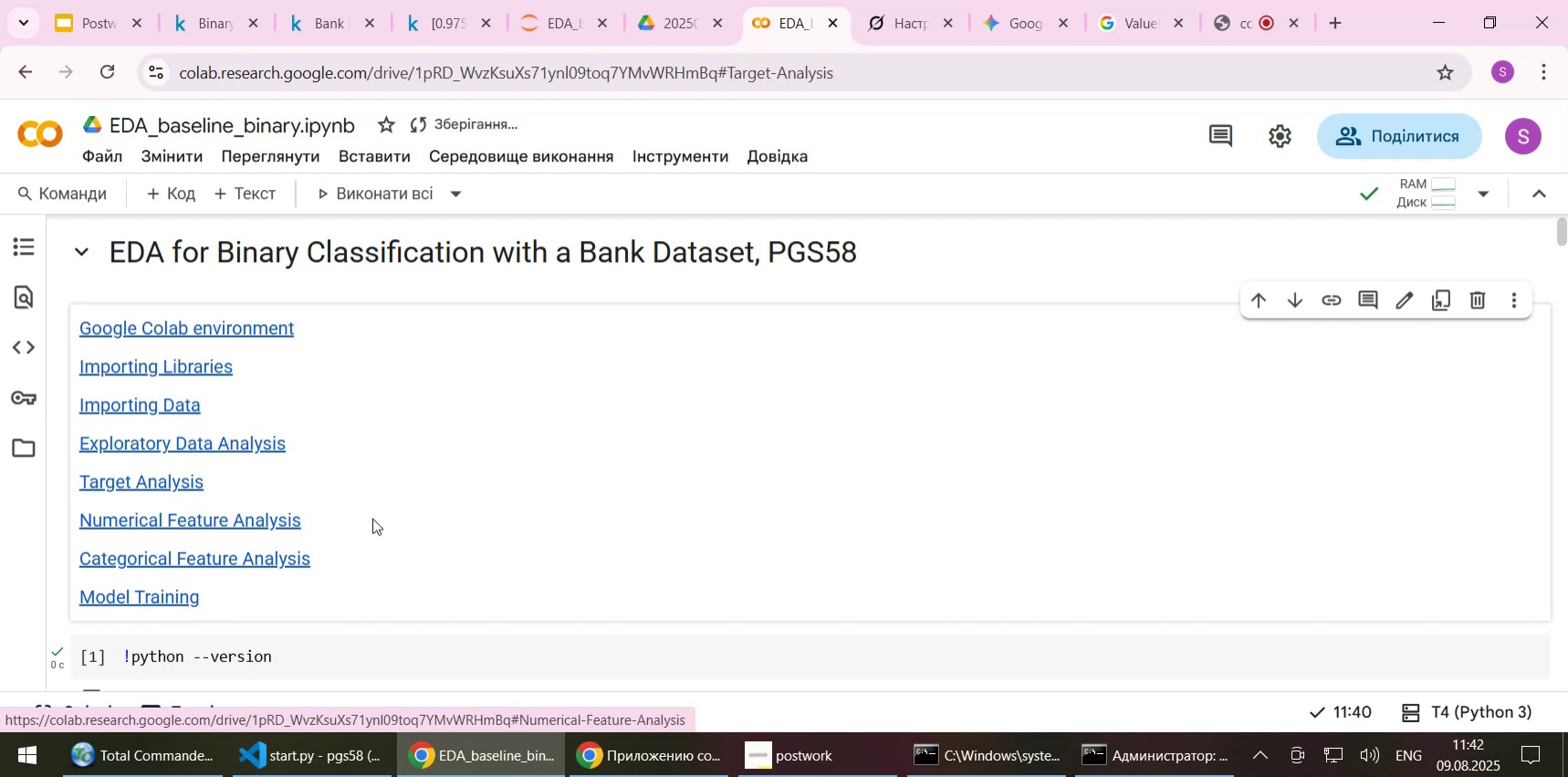 
scroll: coordinate [372, 518], scroll_direction: down, amount: 1.0
 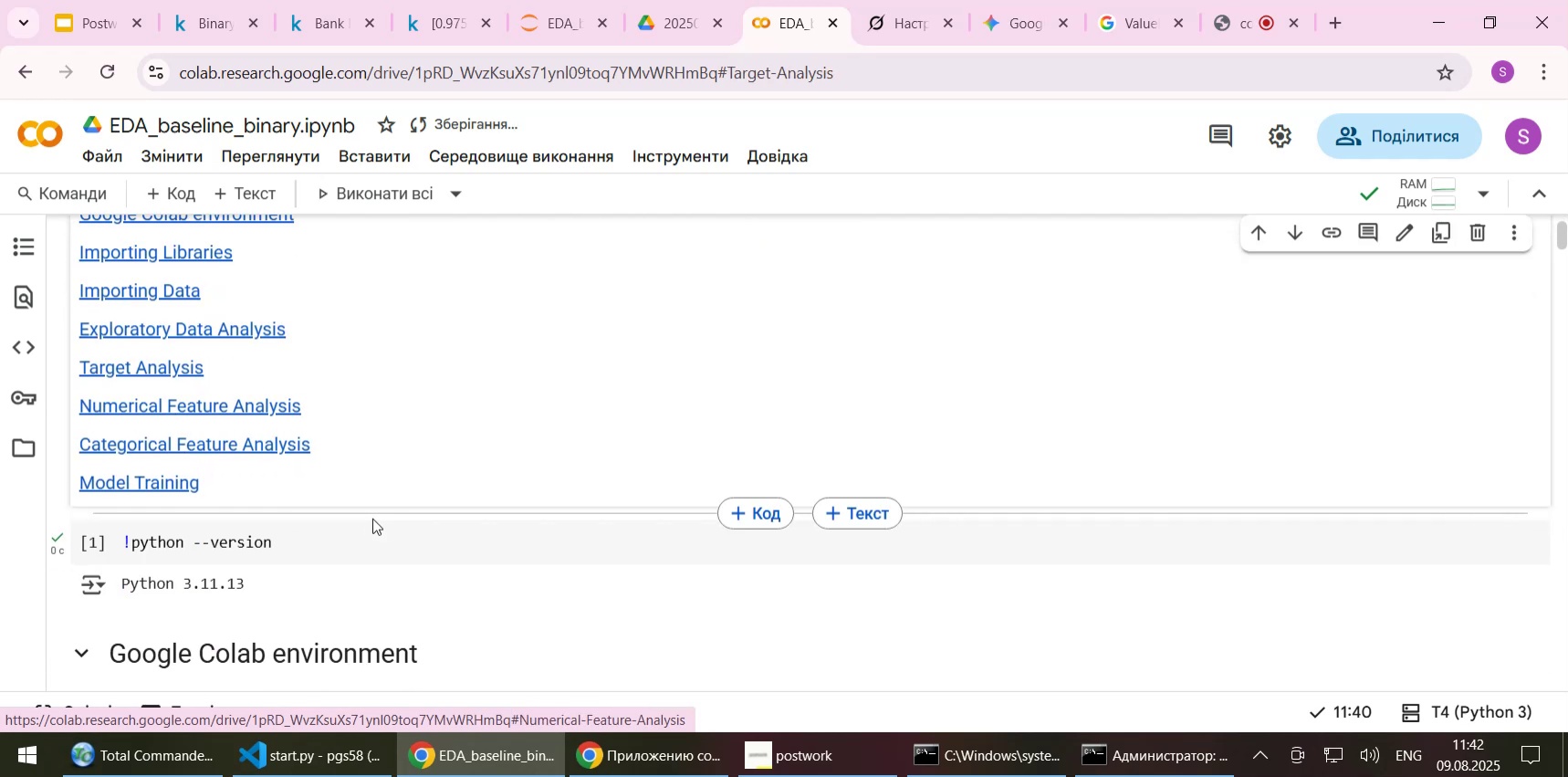 
scroll: coordinate [372, 518], scroll_direction: up, amount: 5.0
 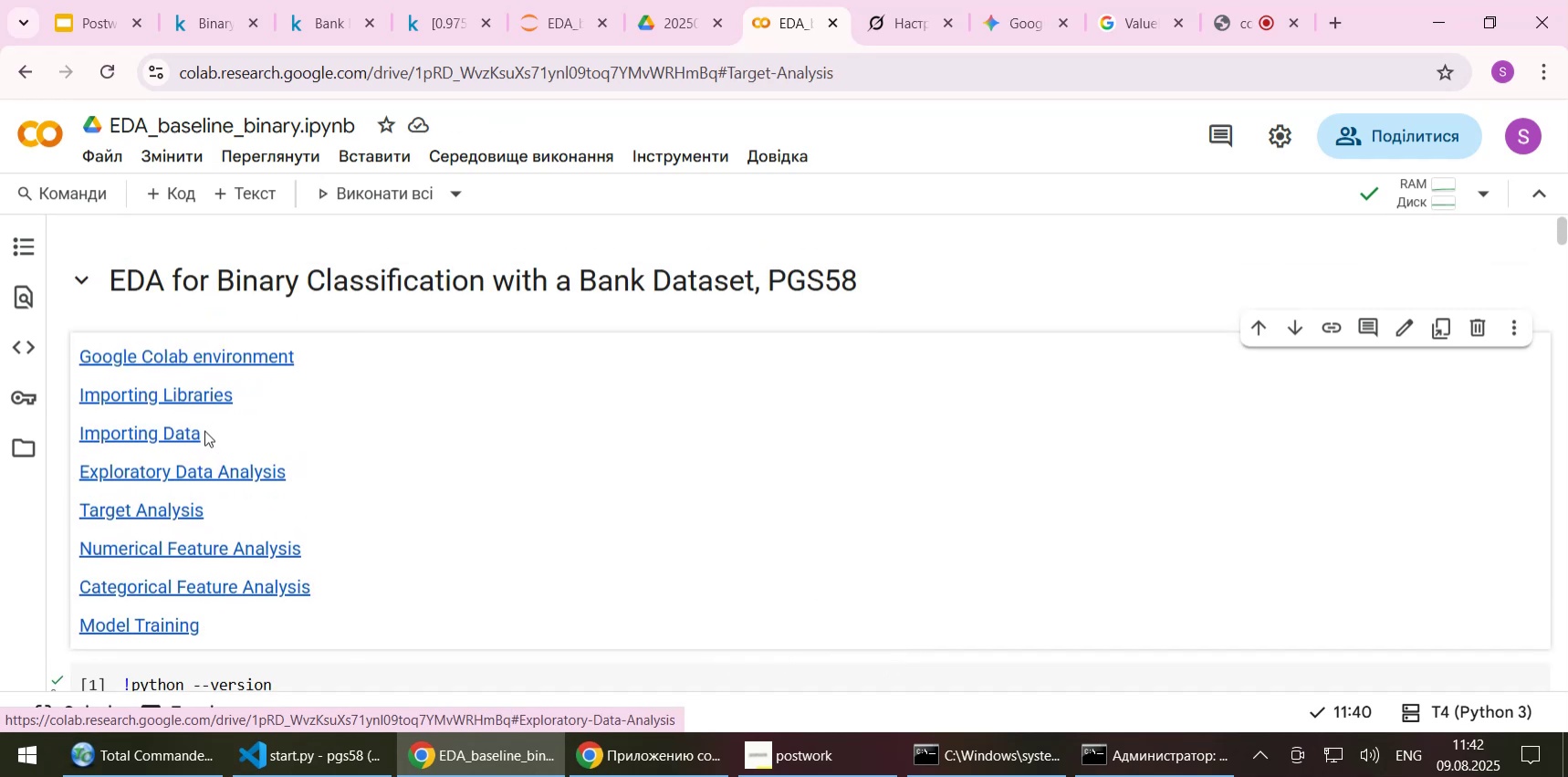 
left_click([192, 401])
 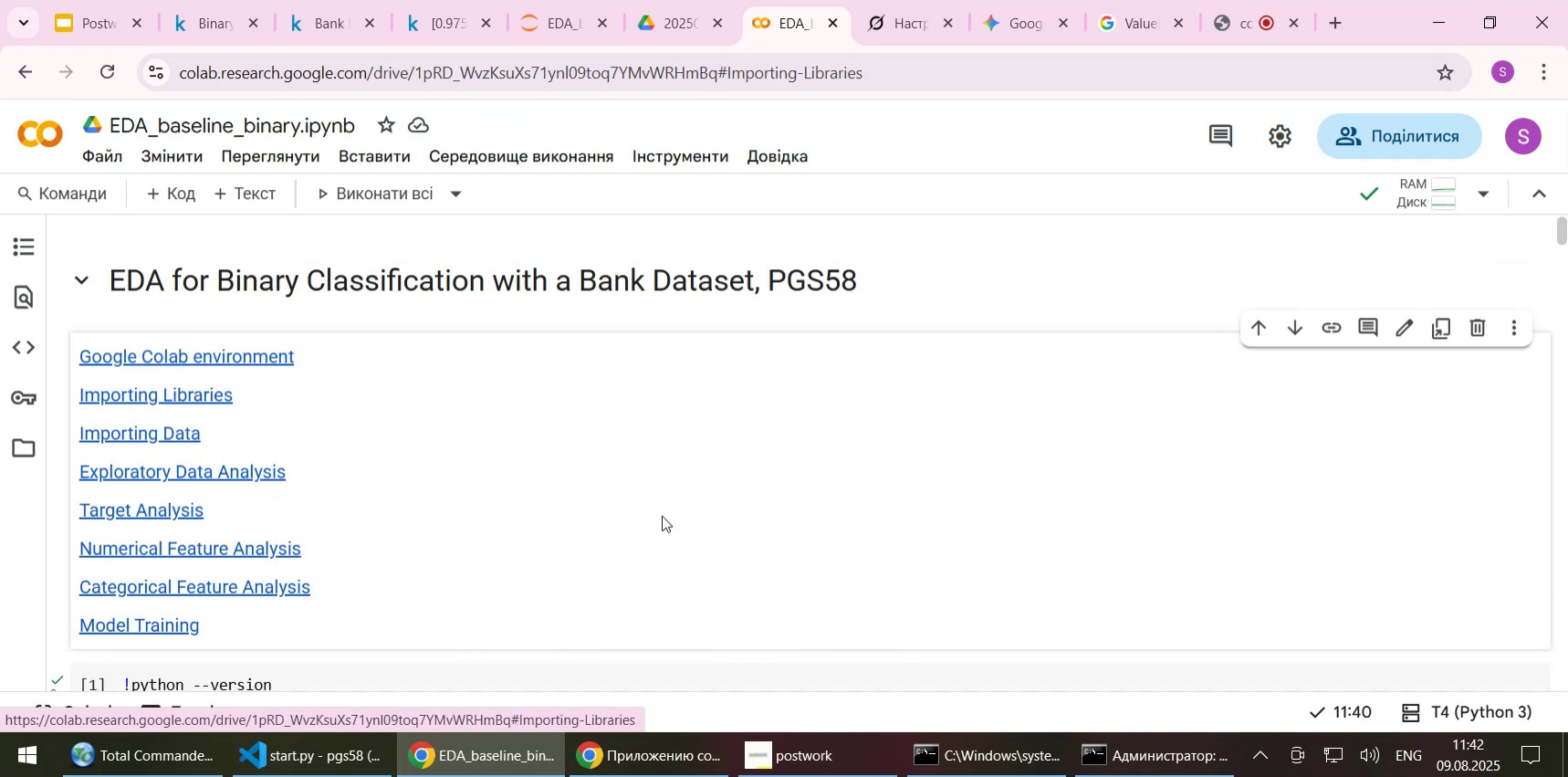 
scroll: coordinate [658, 515], scroll_direction: down, amount: 8.0
 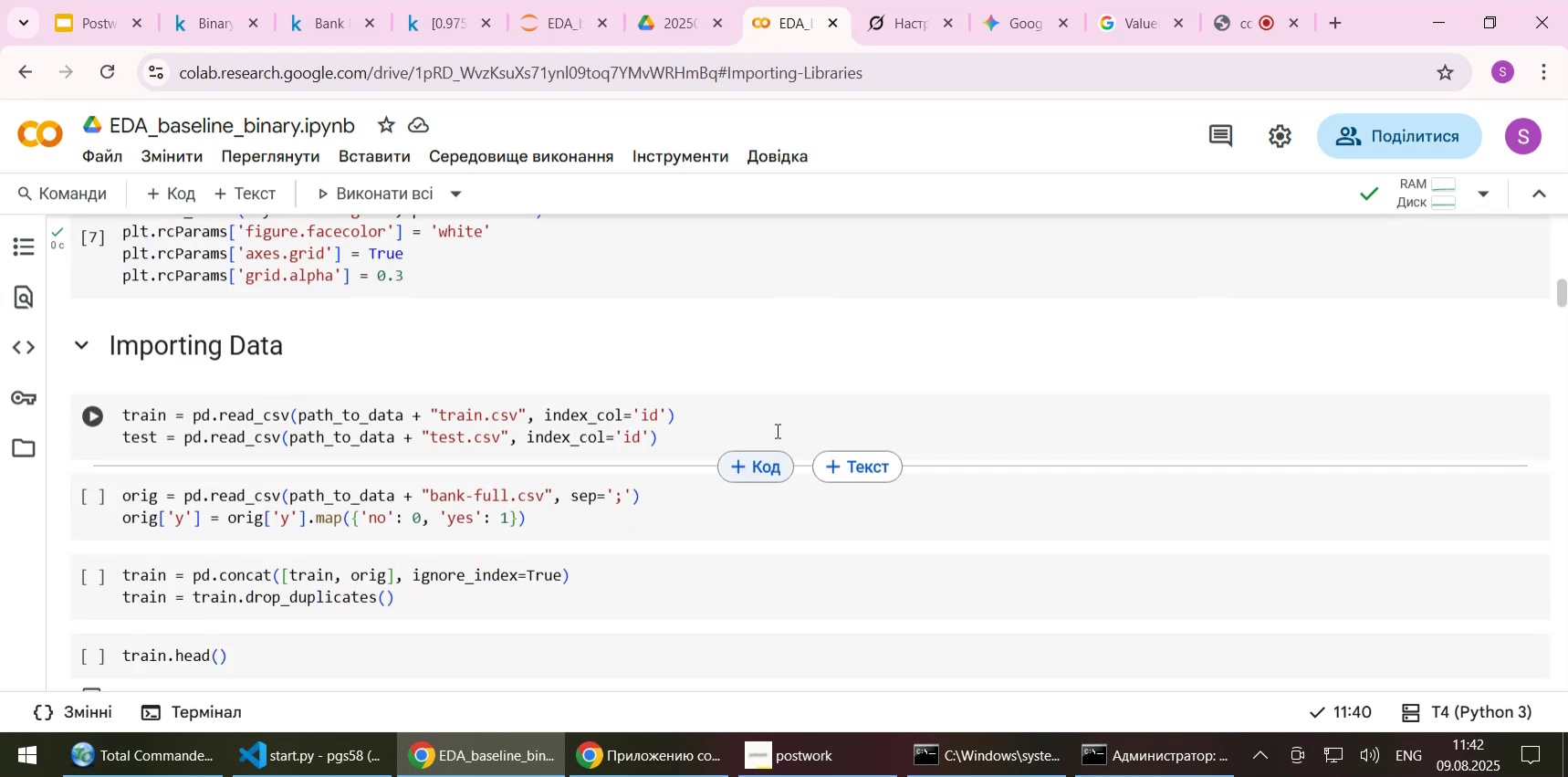 
left_click([770, 414])
 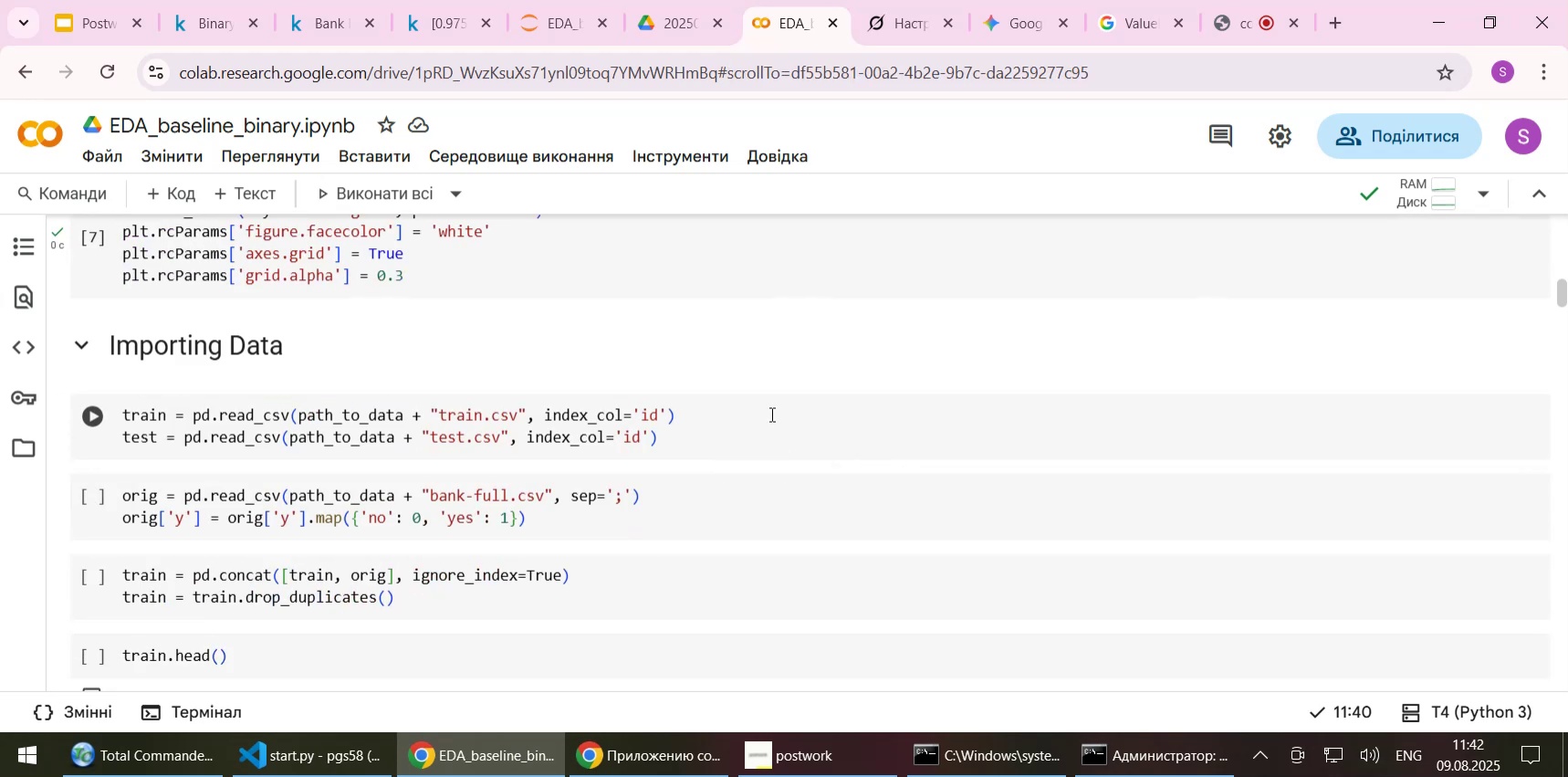 
key(Shift+Enter)
 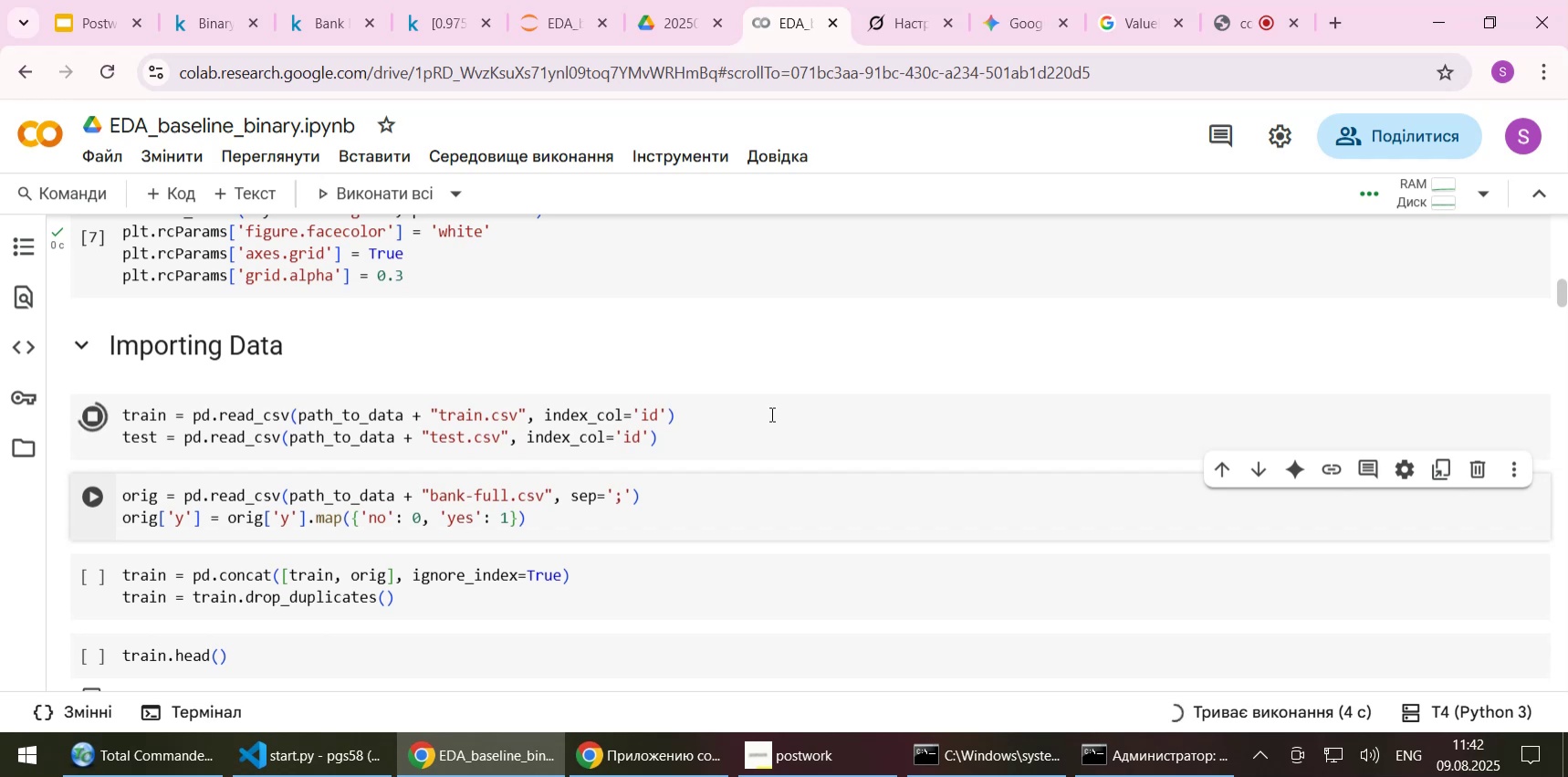 
wait(9.74)
 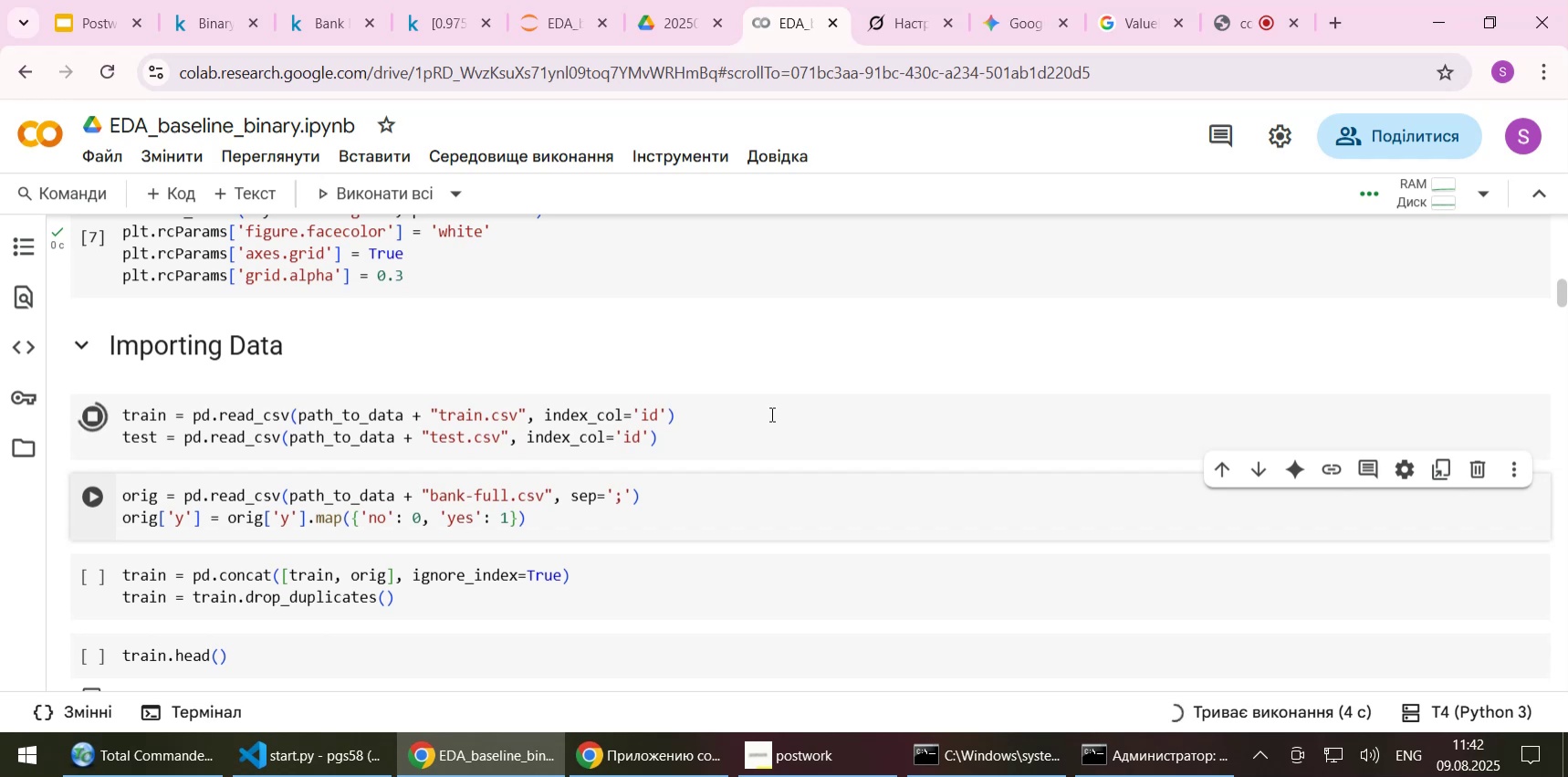 
left_click([675, 508])
 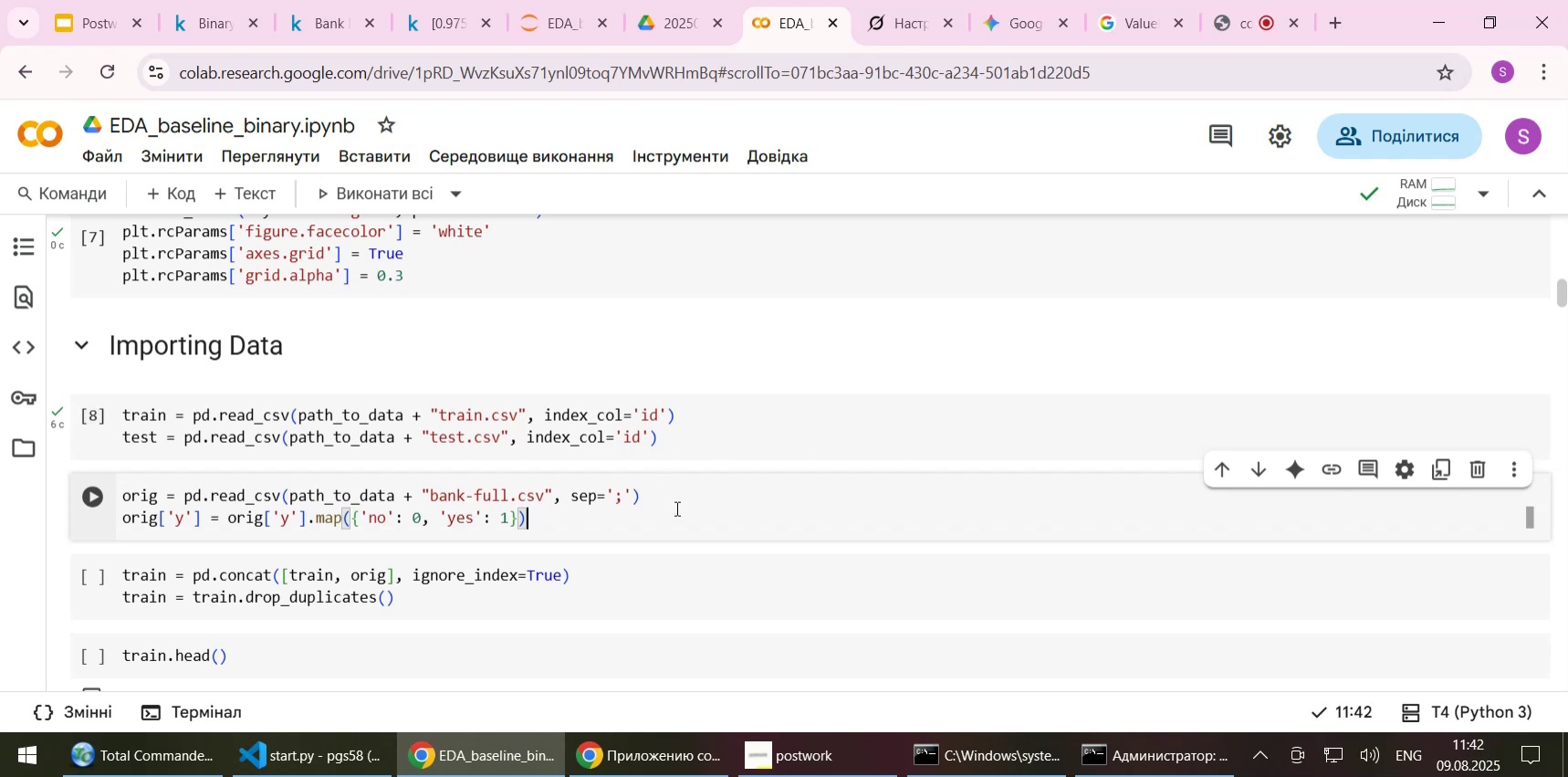 
key(Shift+Enter)
 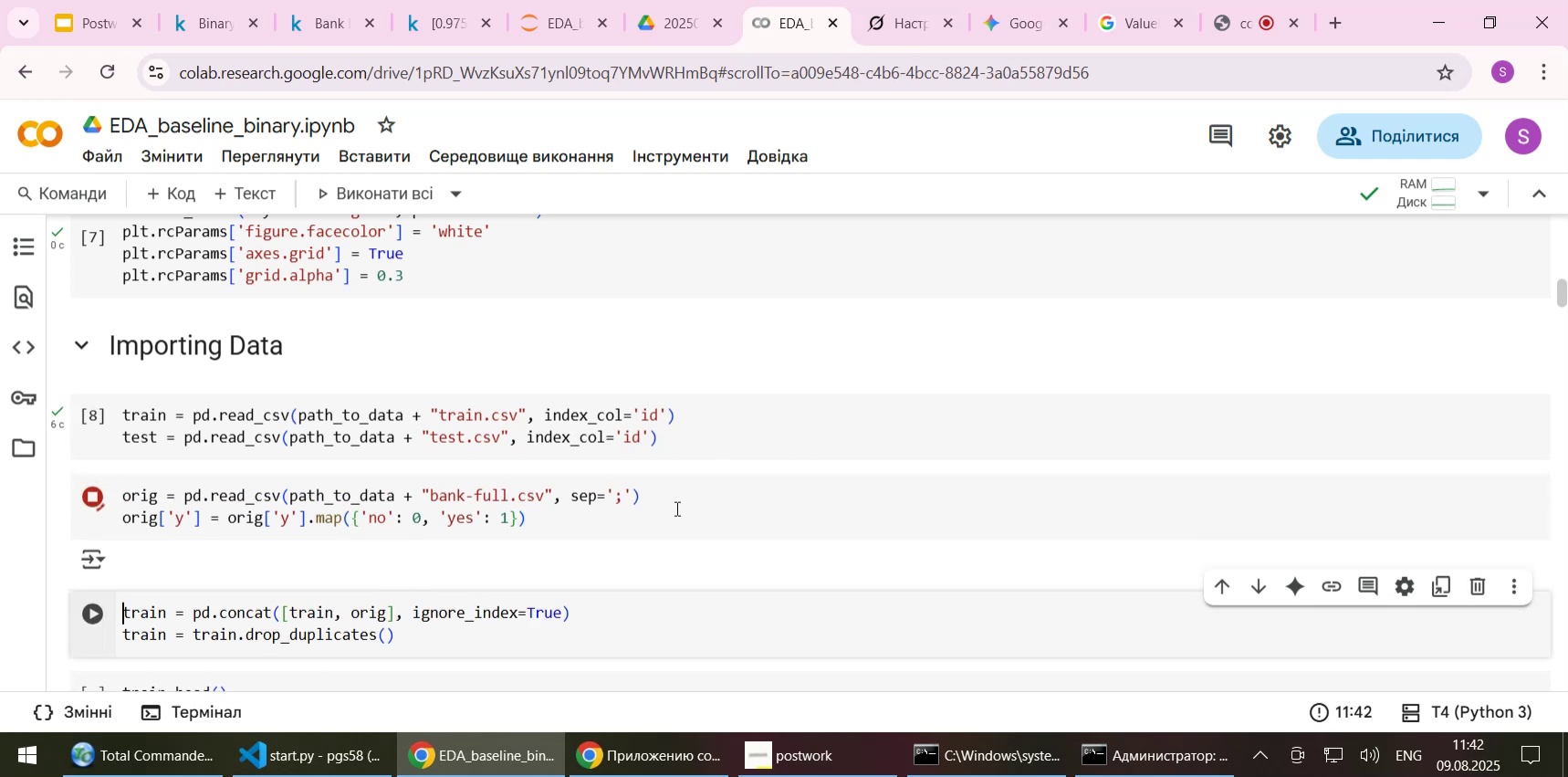 
scroll: coordinate [659, 503], scroll_direction: down, amount: 2.0
 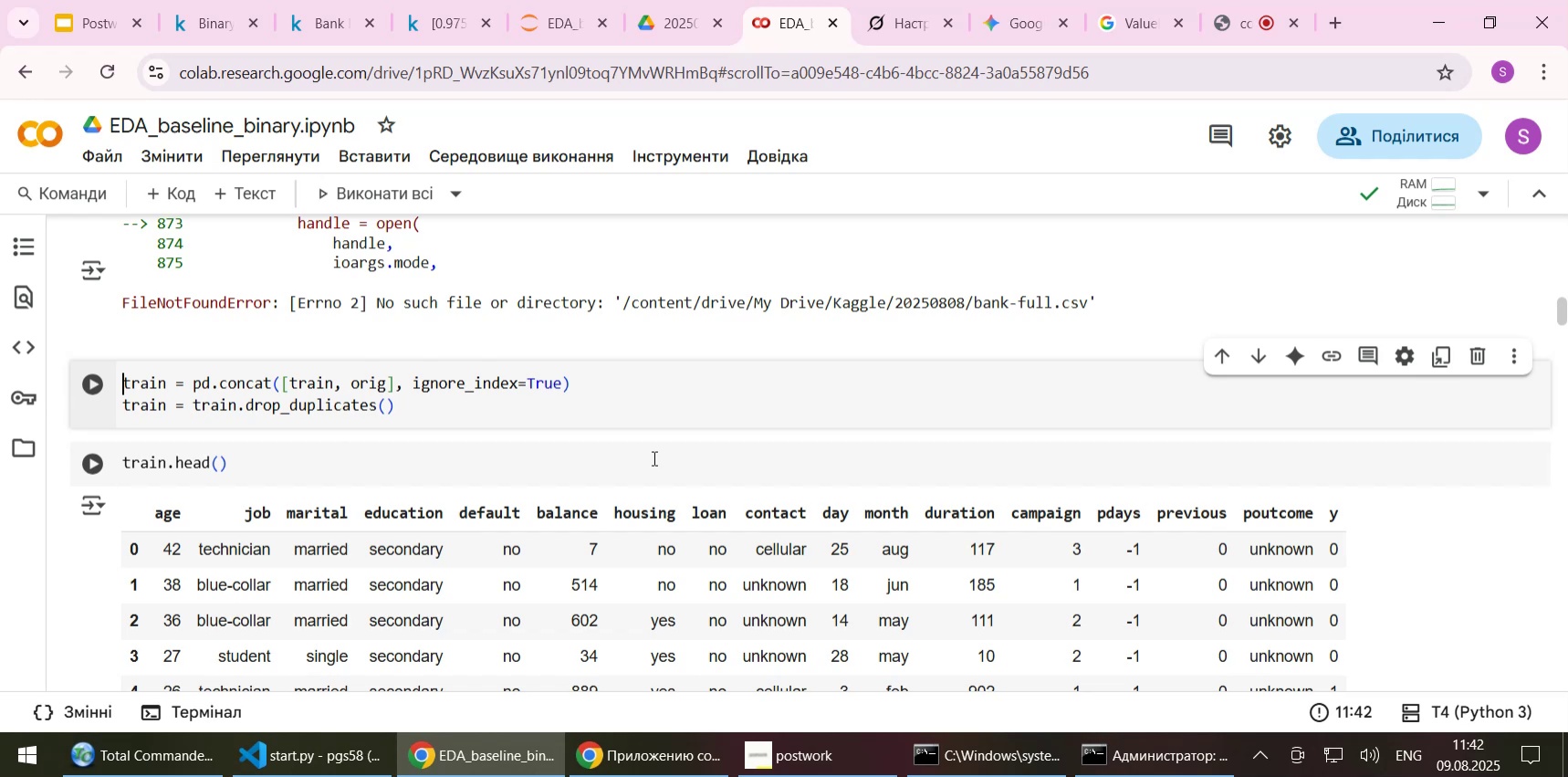 
scroll: coordinate [653, 457], scroll_direction: up, amount: 2.0
 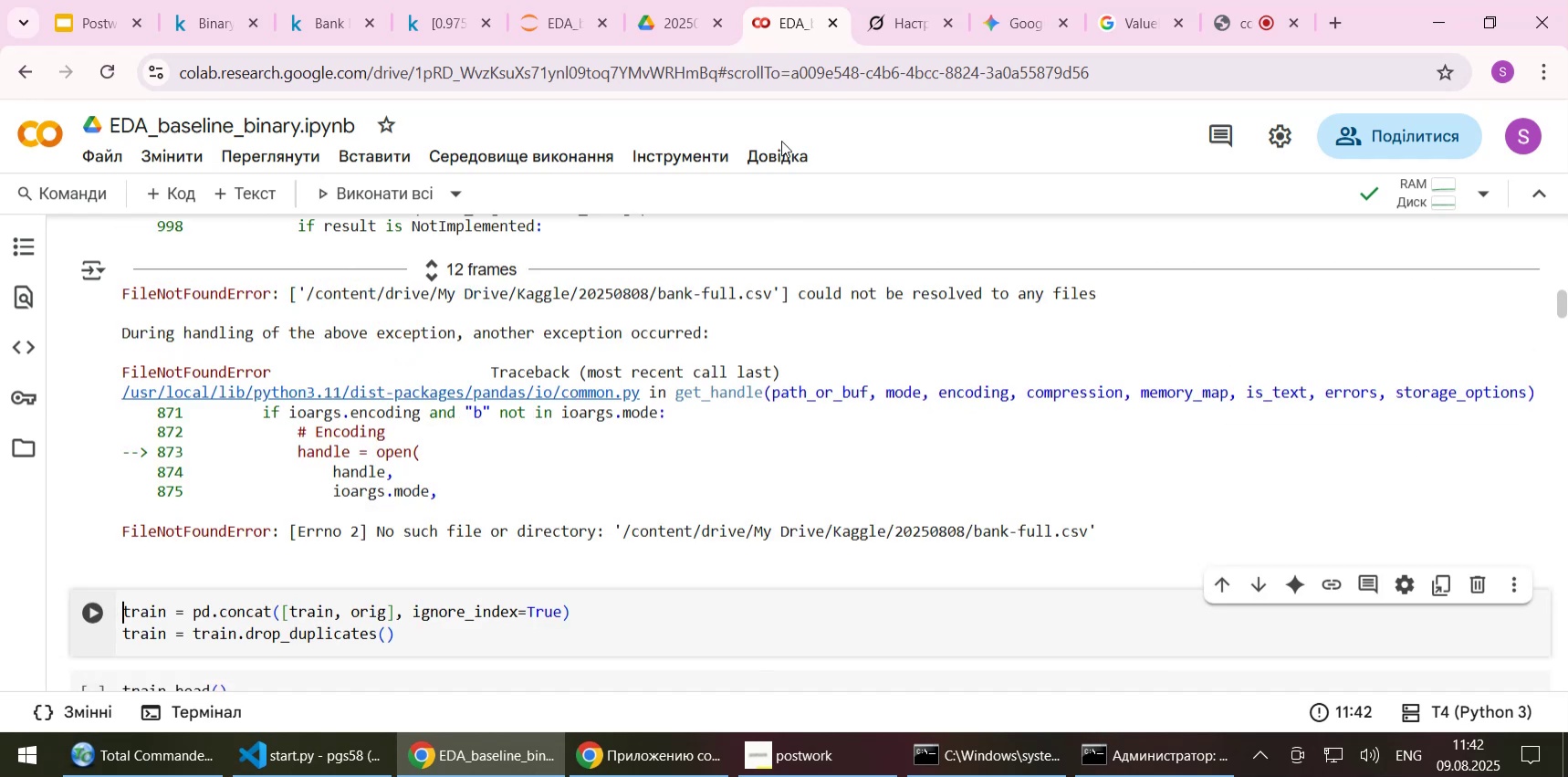 
left_click([633, 19])
 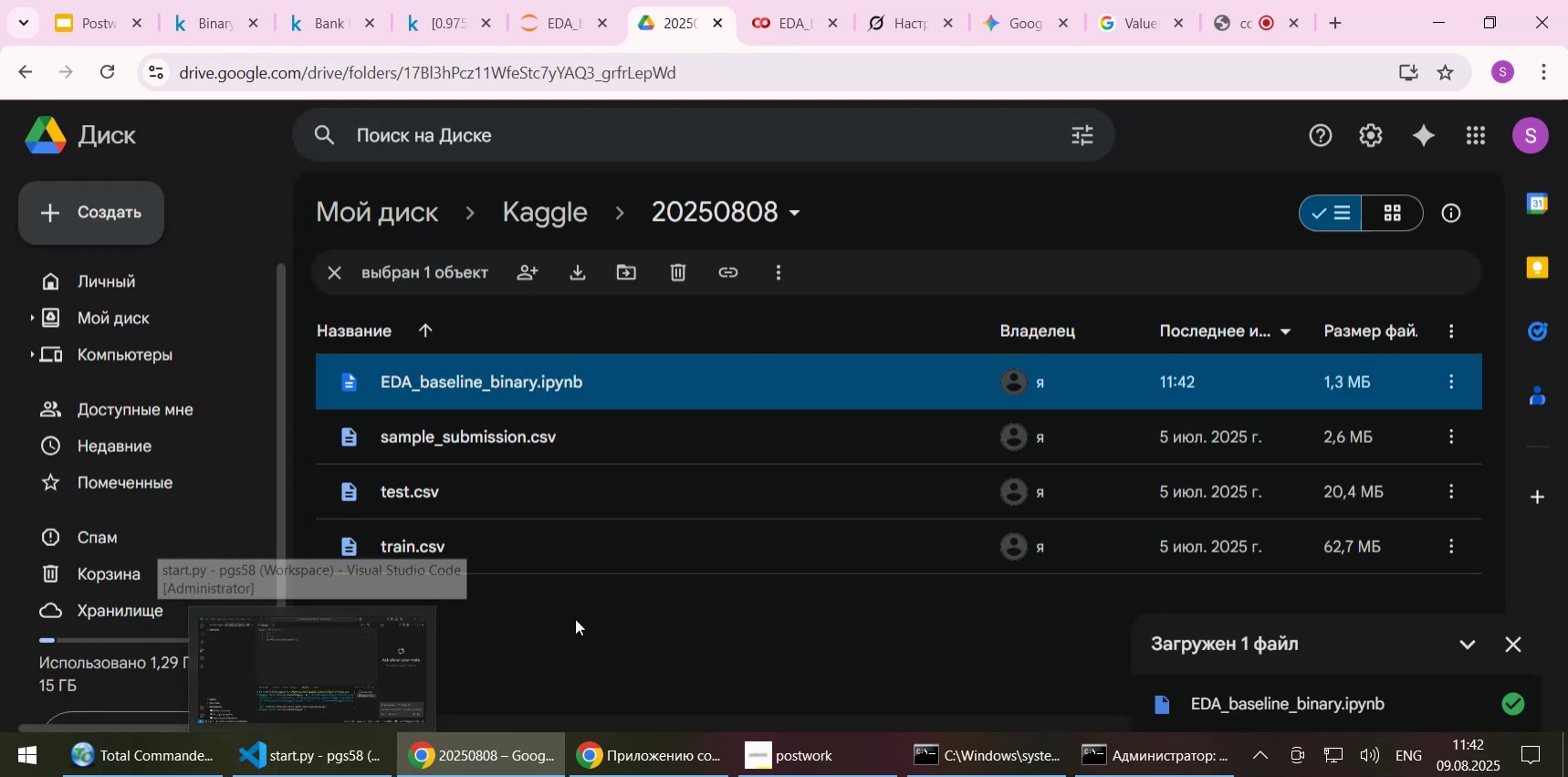 
wait(5.23)
 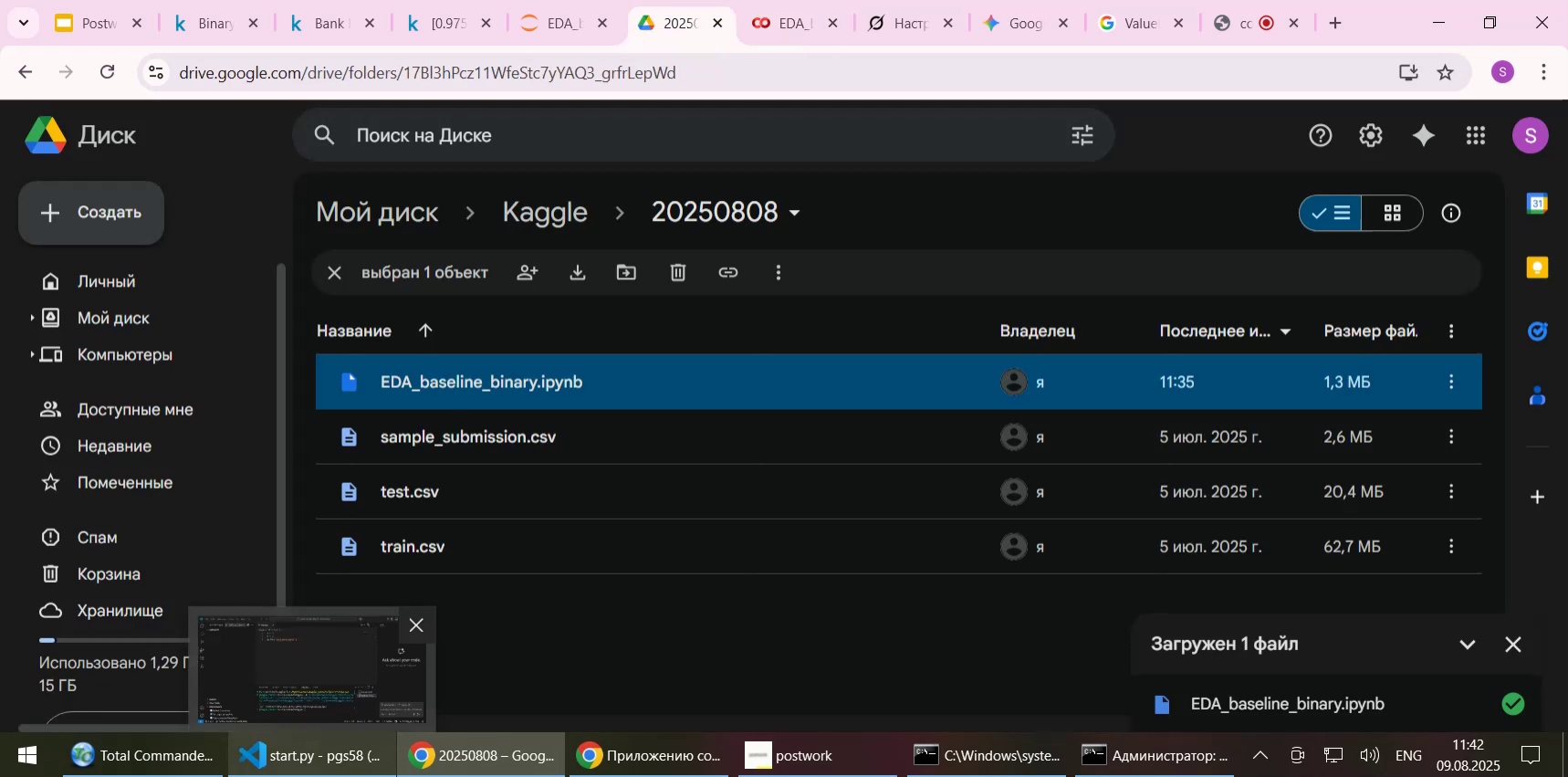 
left_click([174, 757])
 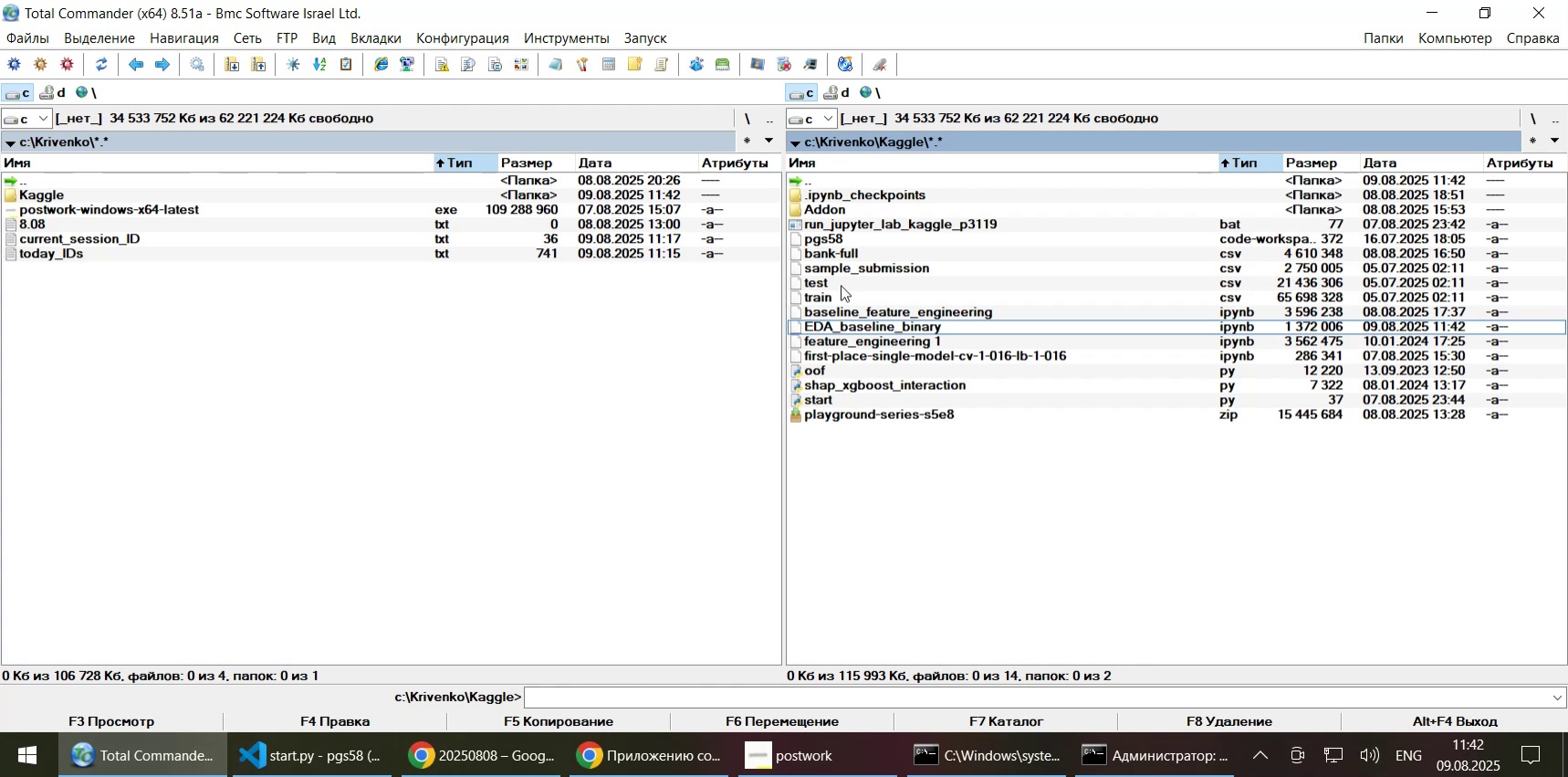 
left_click([840, 258])
 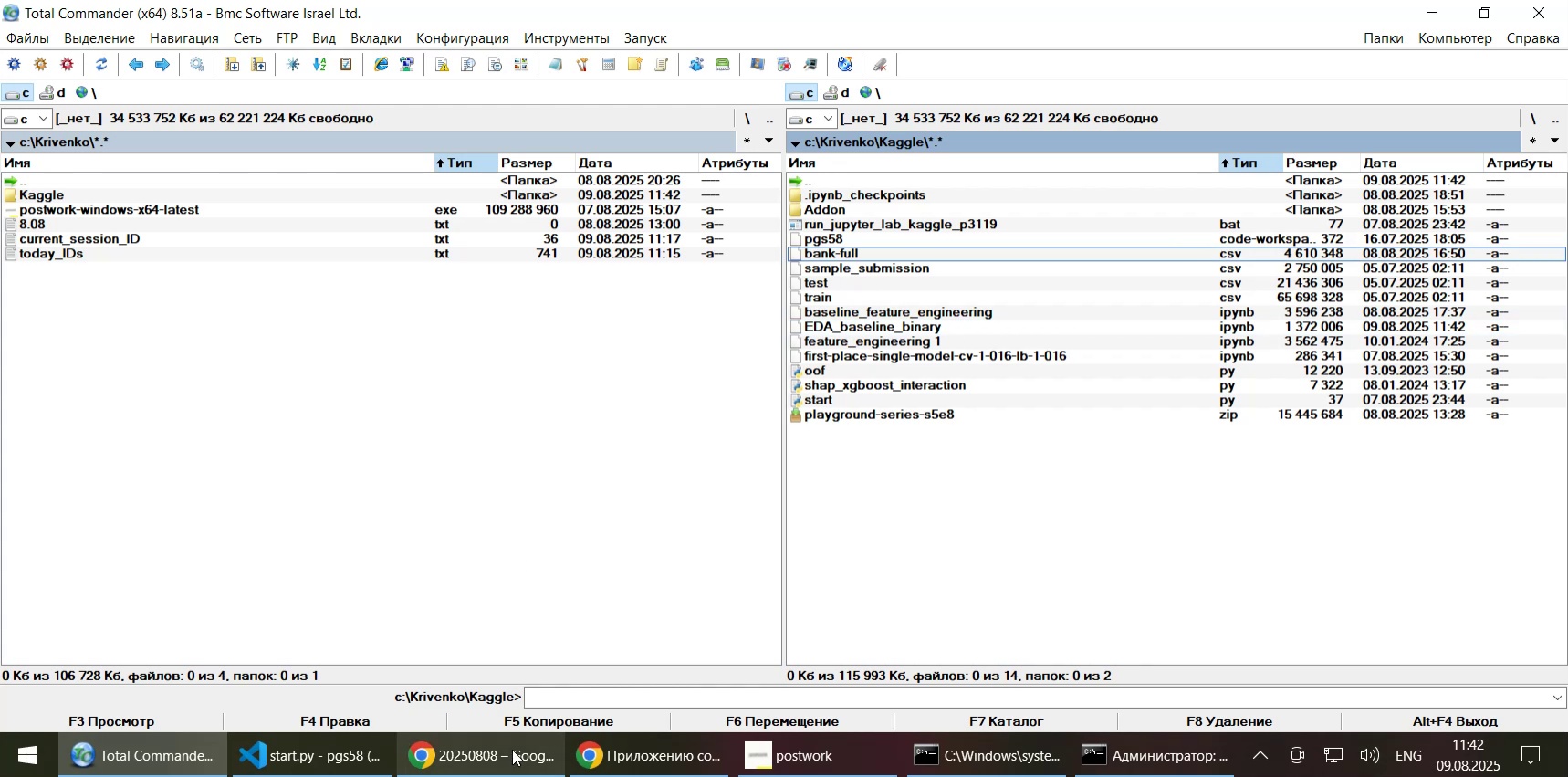 
left_click([483, 761])
 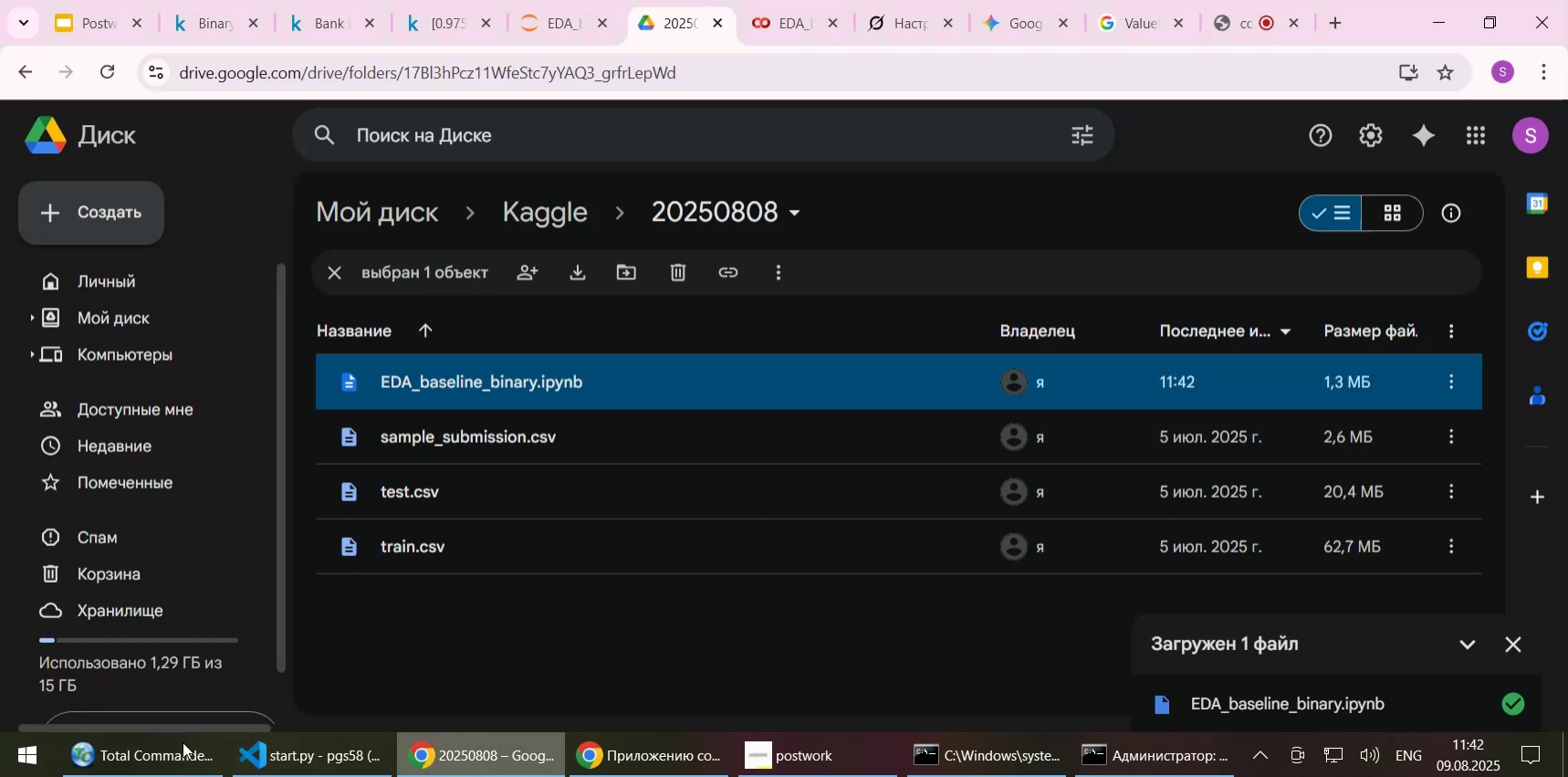 
left_click([180, 741])
 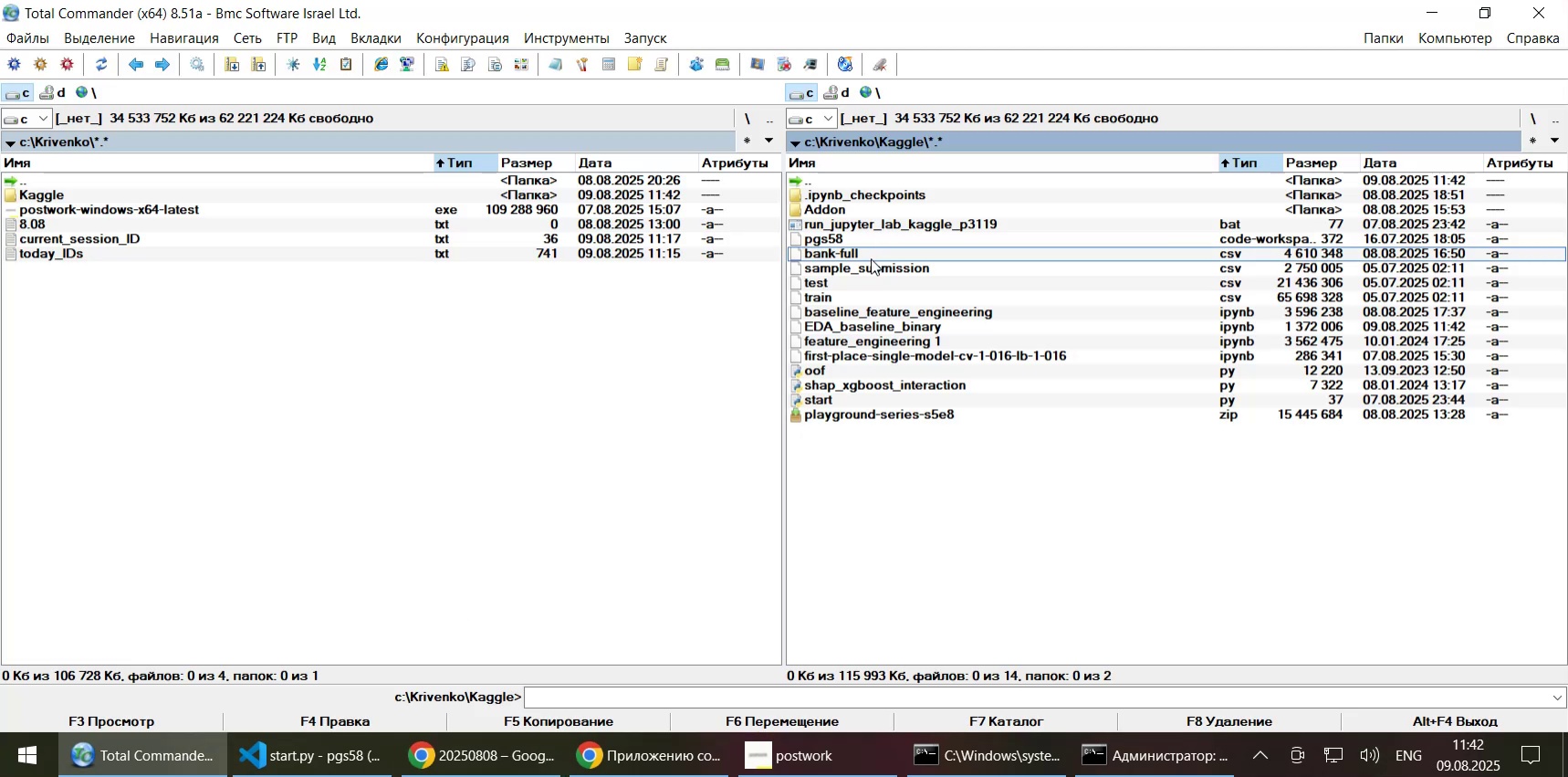 
left_click_drag(start_coordinate=[870, 257], to_coordinate=[588, 635])
 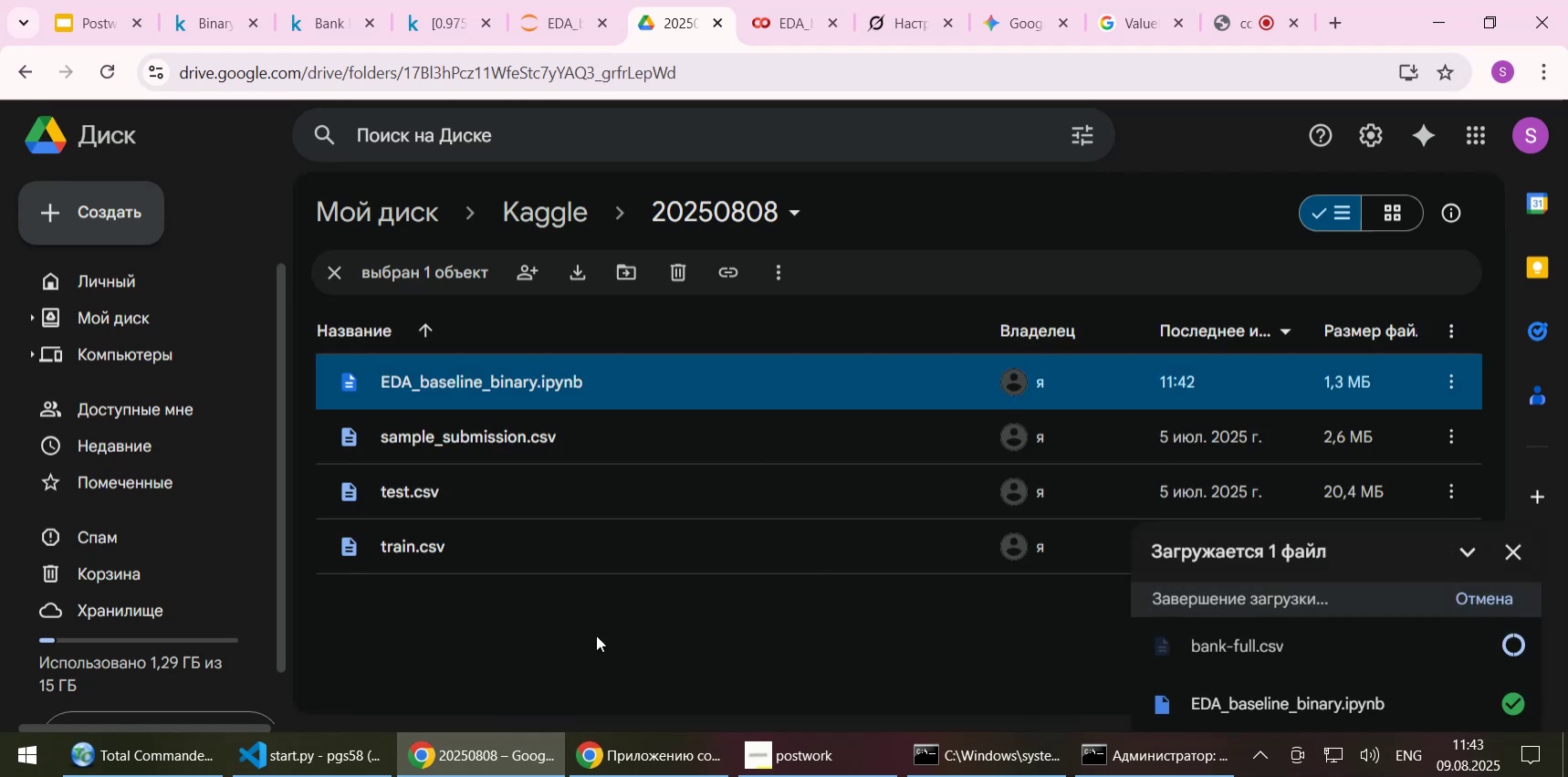 
wait(7.91)
 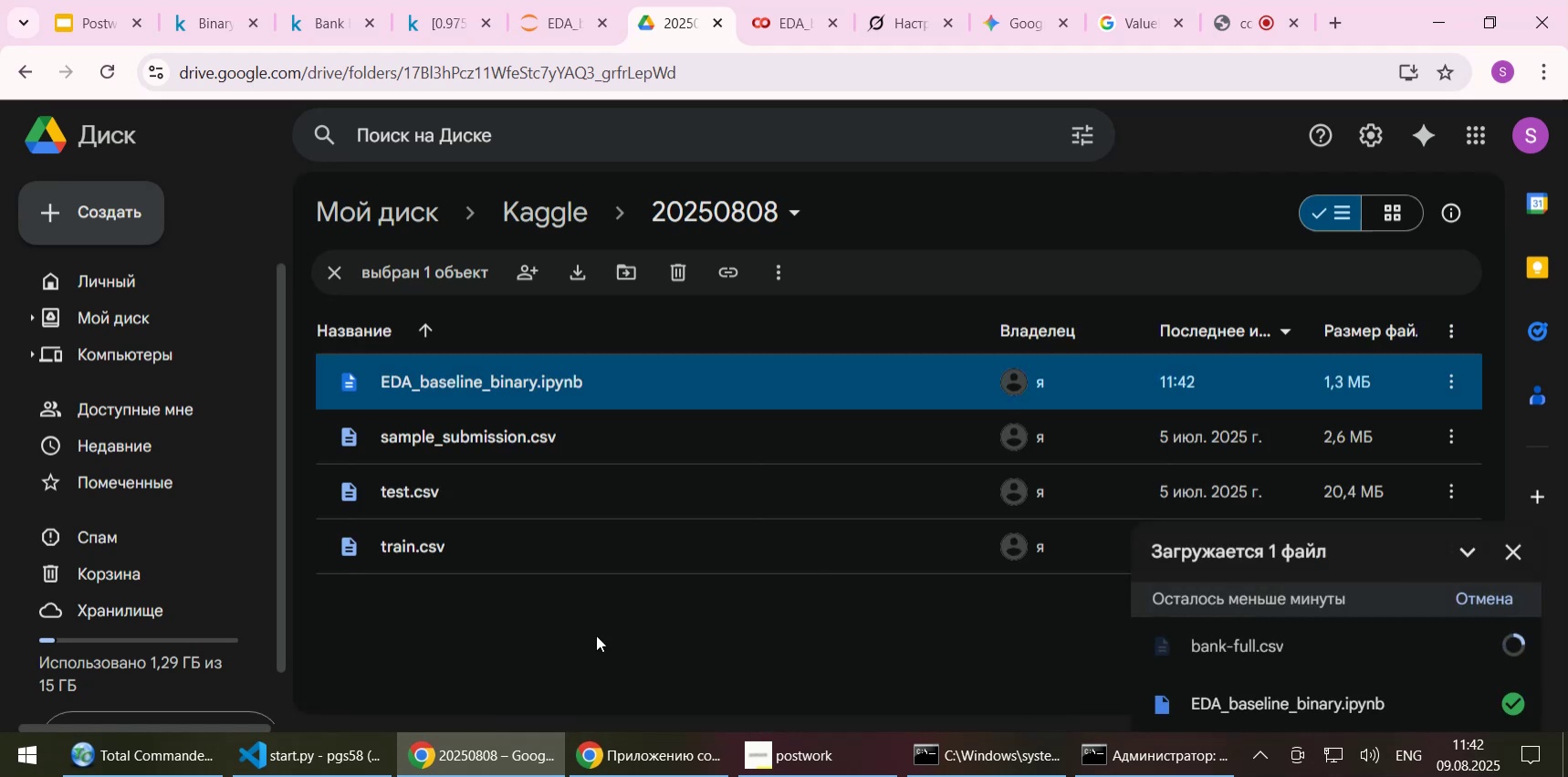 
left_click([1518, 583])
 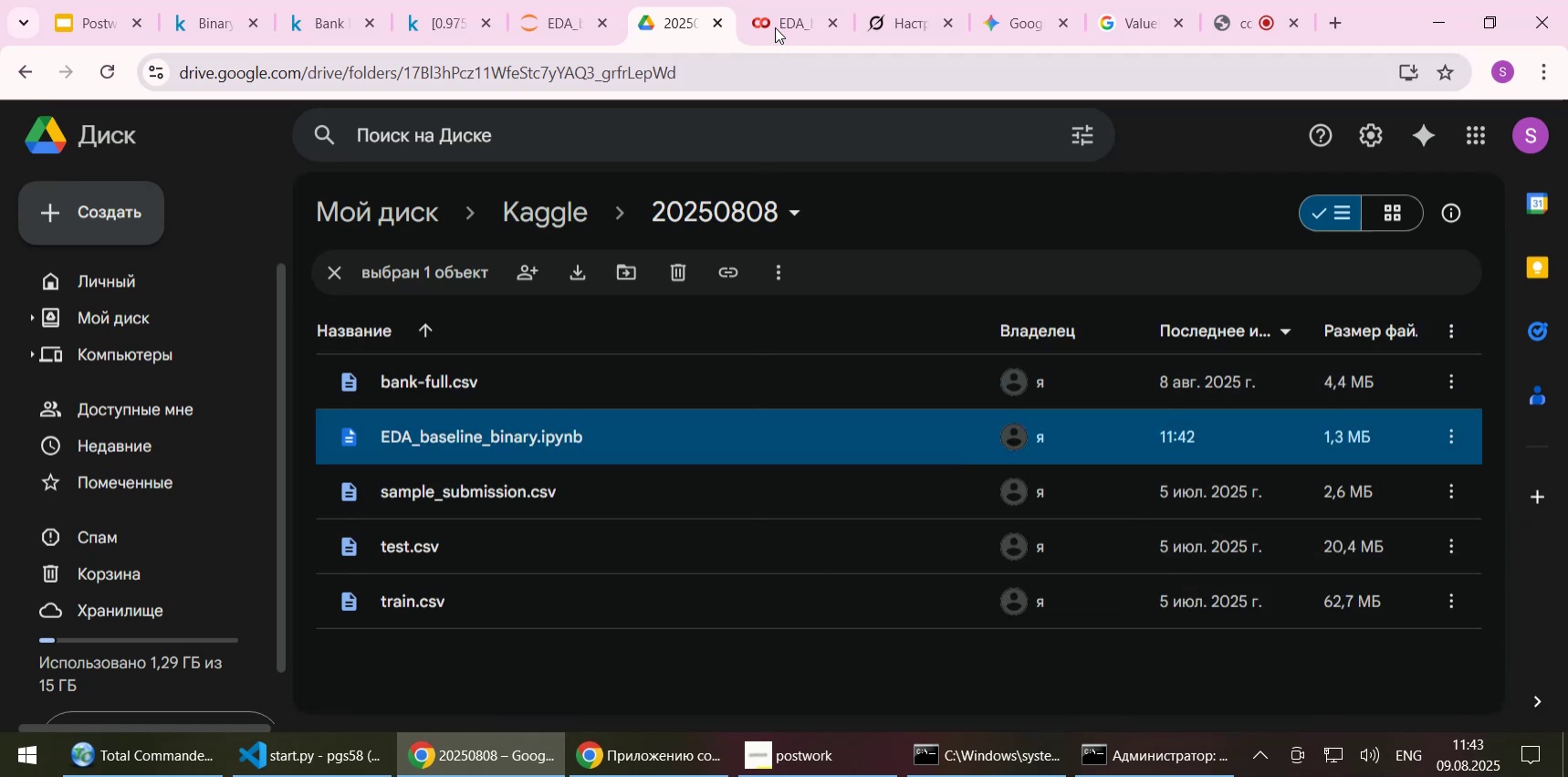 
left_click([775, 26])
 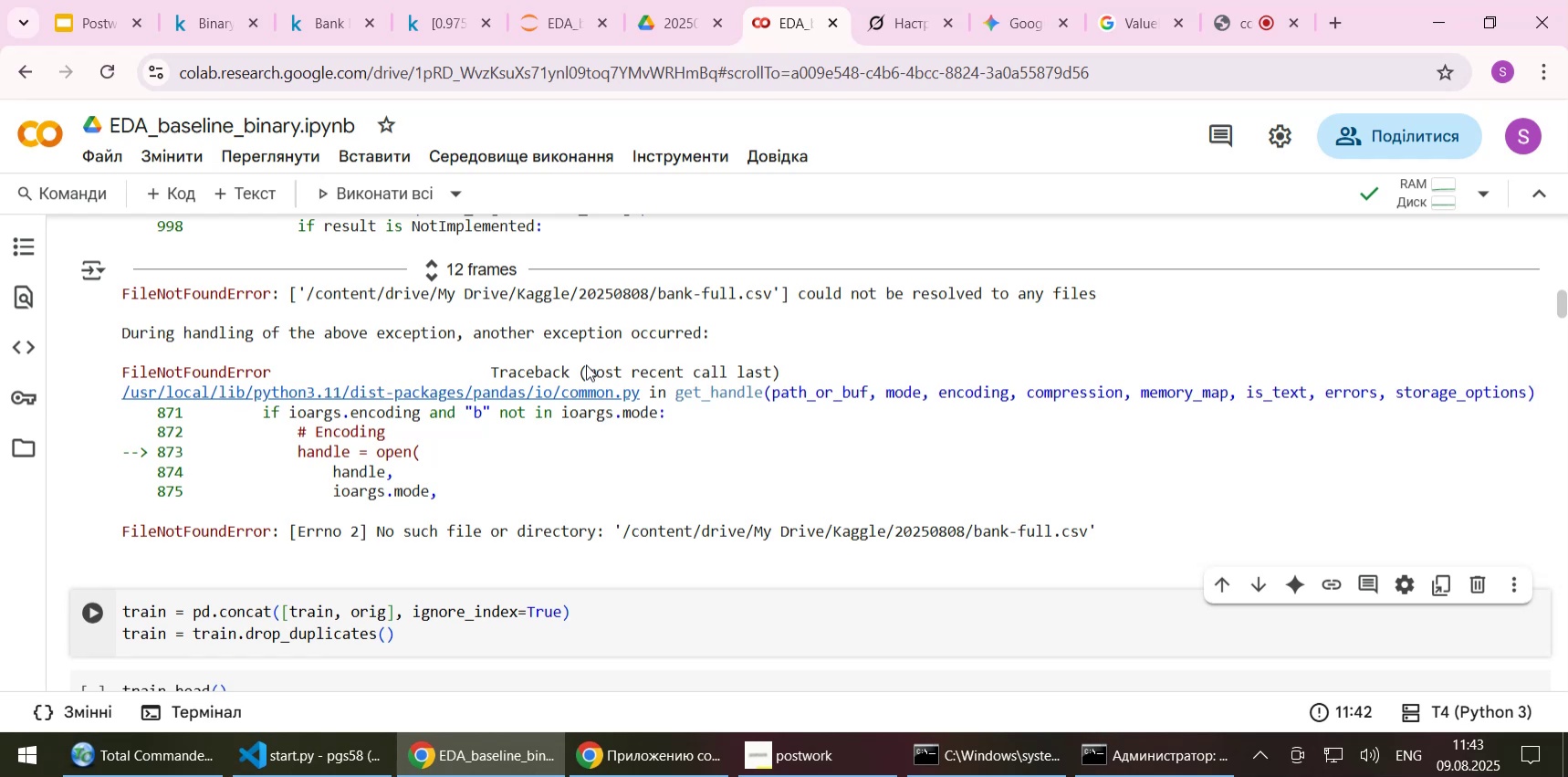 
scroll: coordinate [551, 404], scroll_direction: up, amount: 4.0
 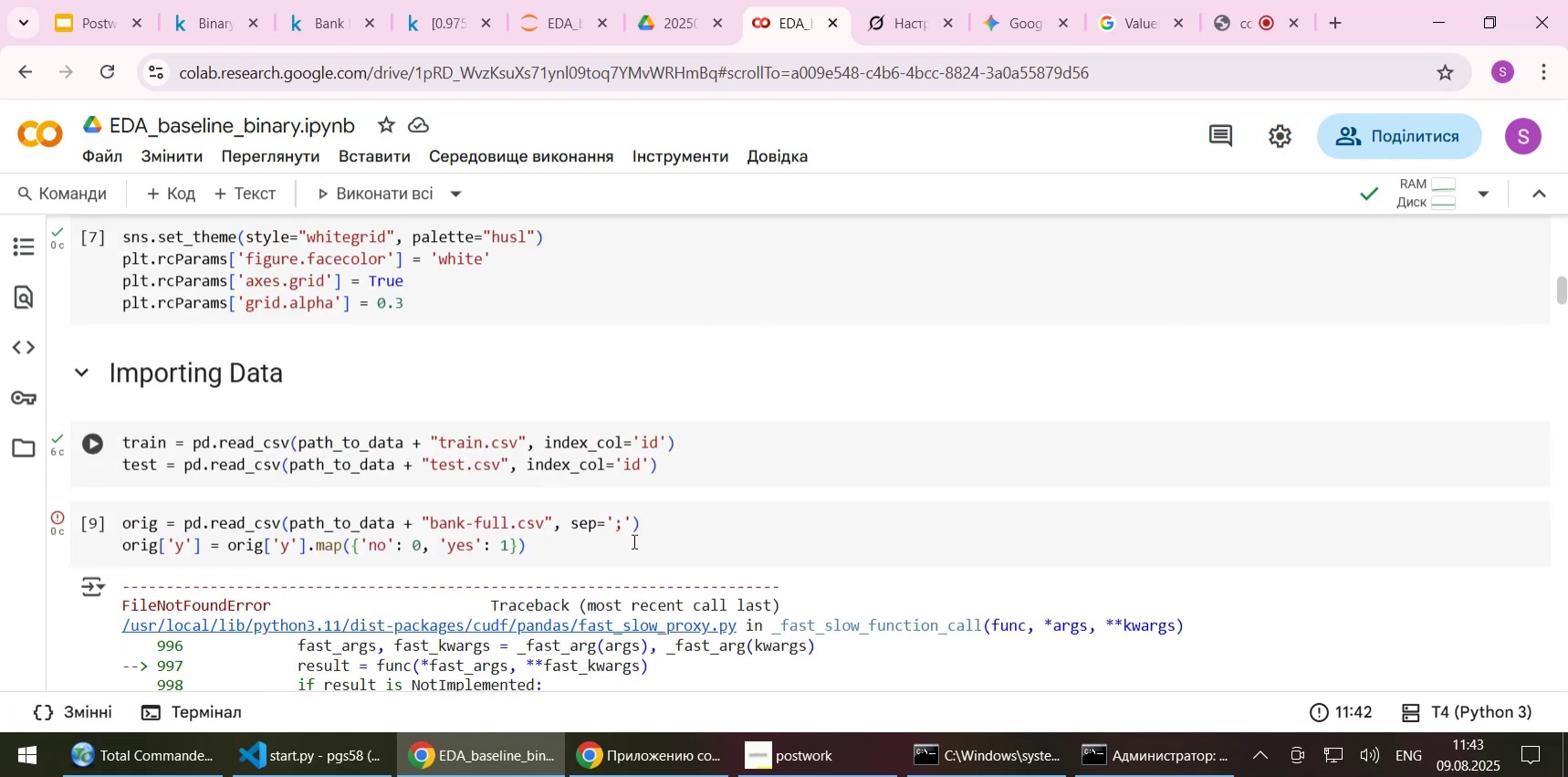 
left_click([688, 541])
 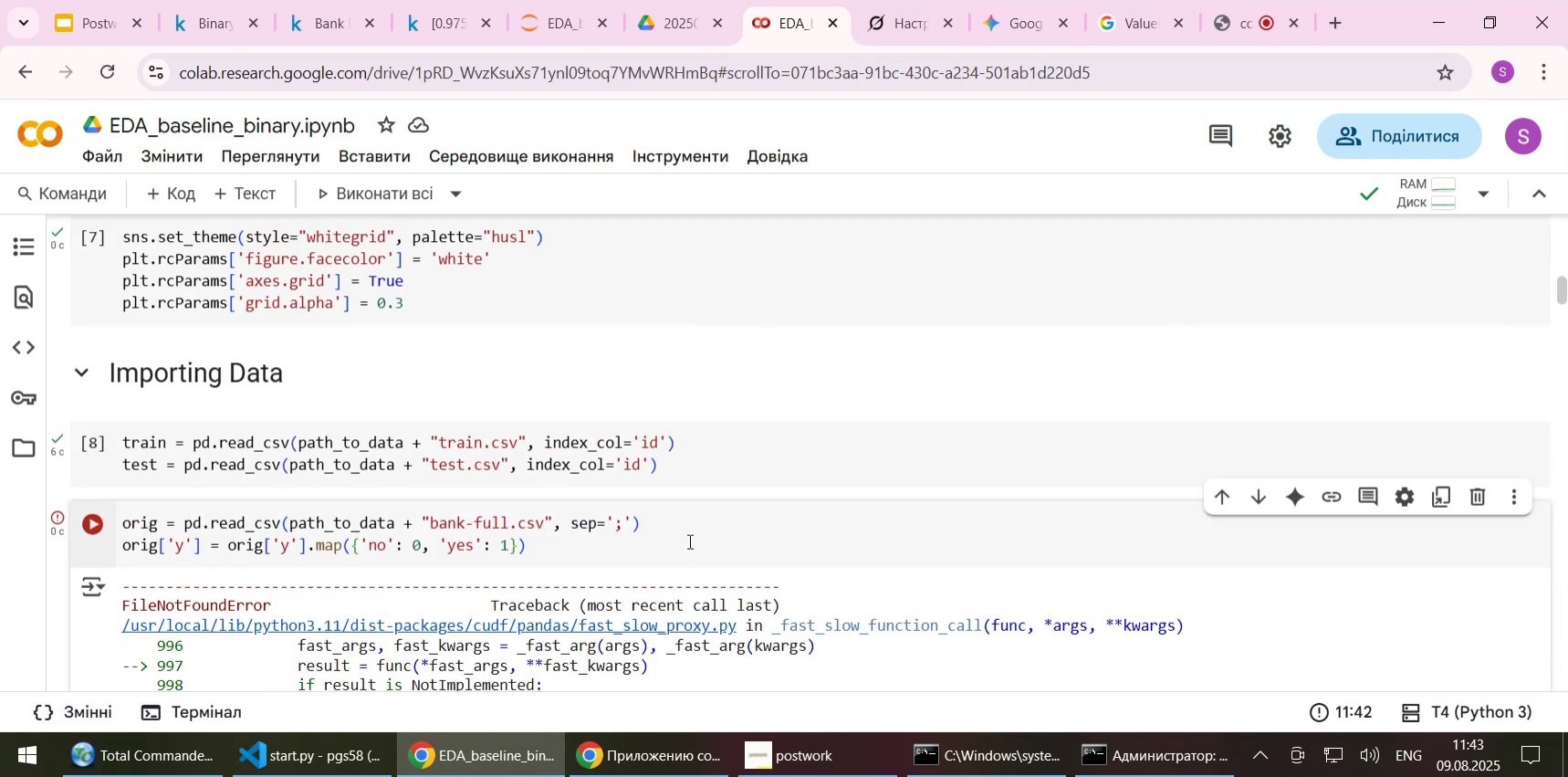 
key(Shift+Enter)
 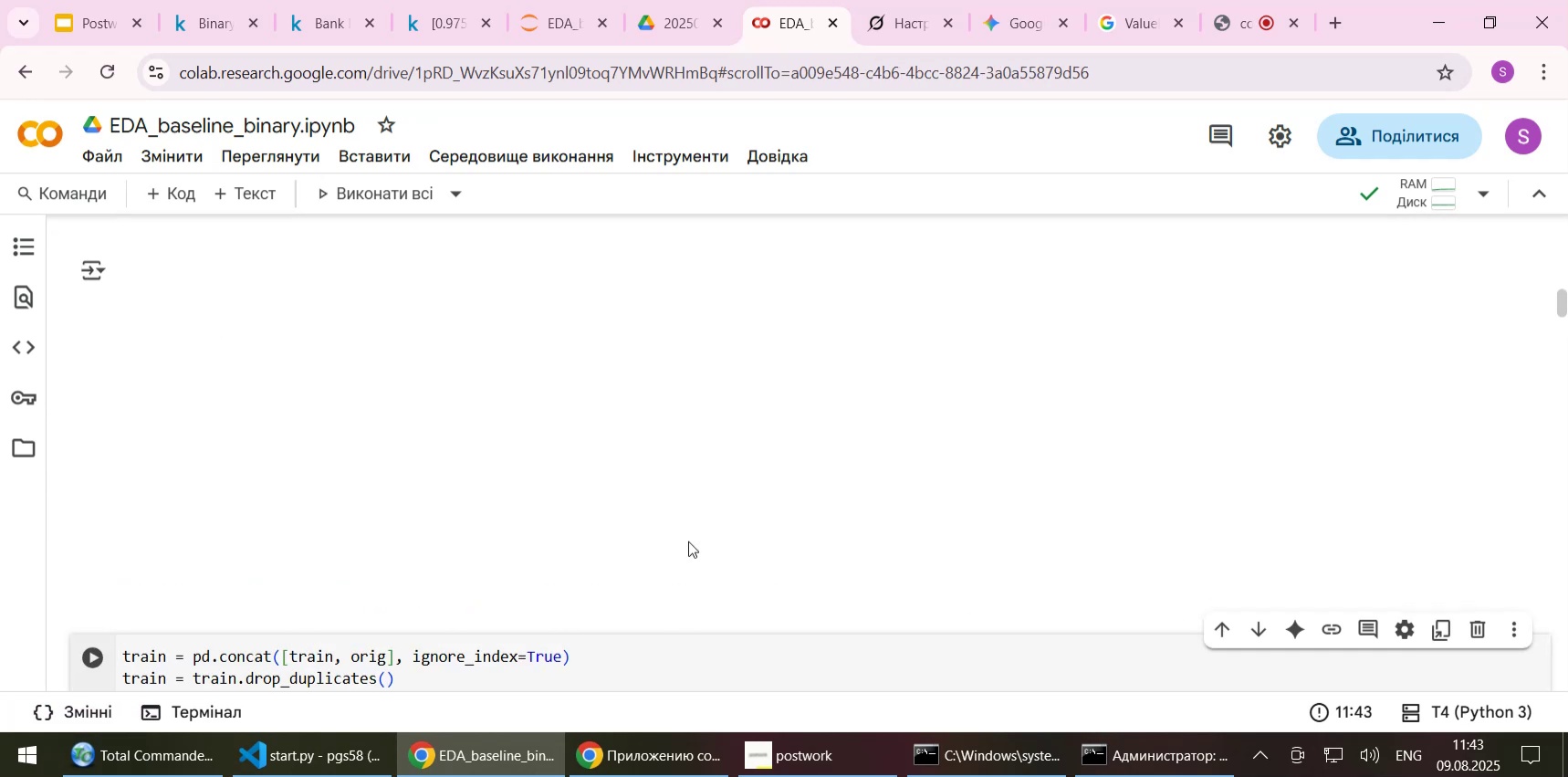 
scroll: coordinate [664, 524], scroll_direction: up, amount: 3.0
 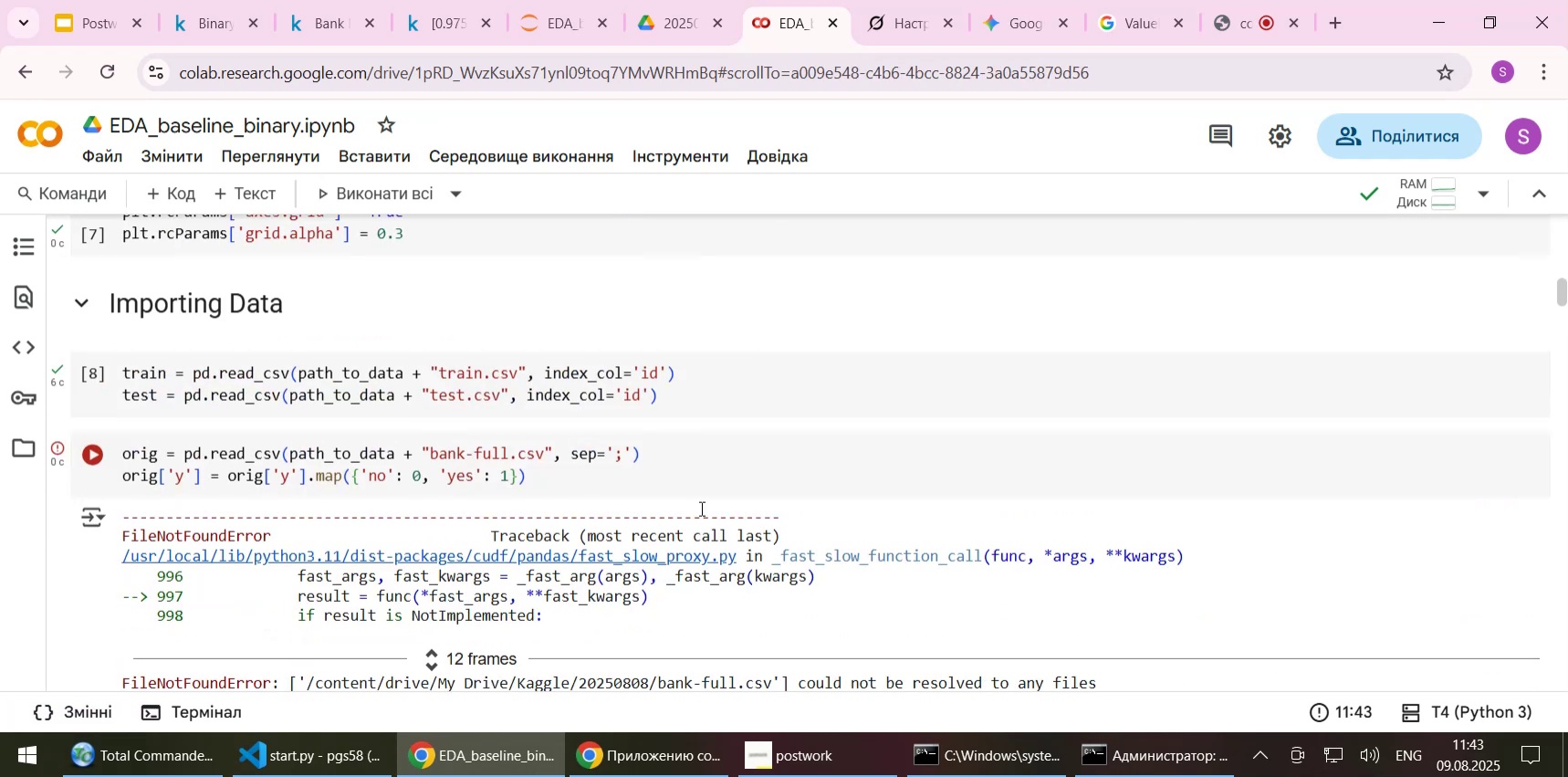 
left_click([699, 485])
 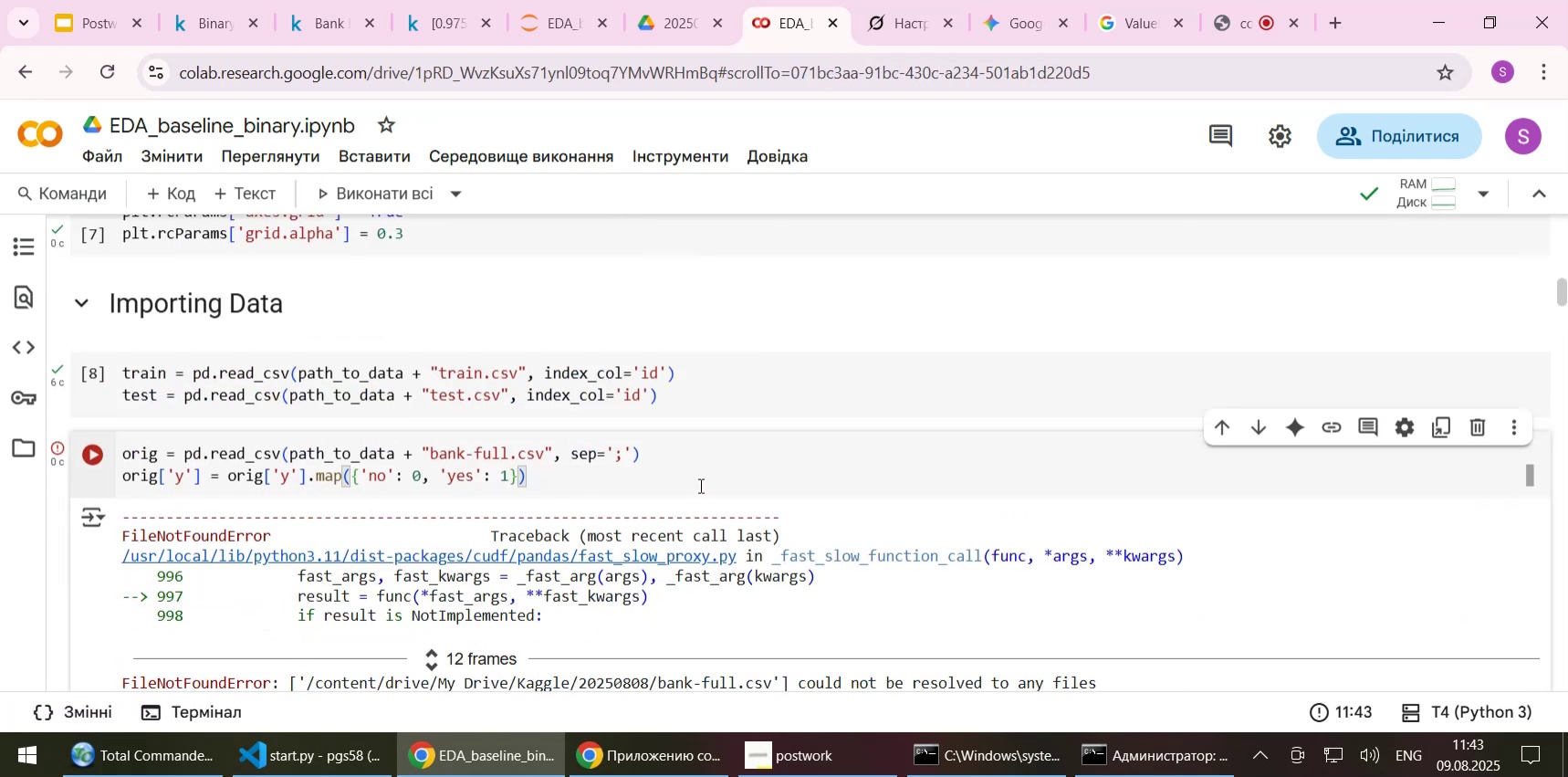 
key(Shift+Enter)
 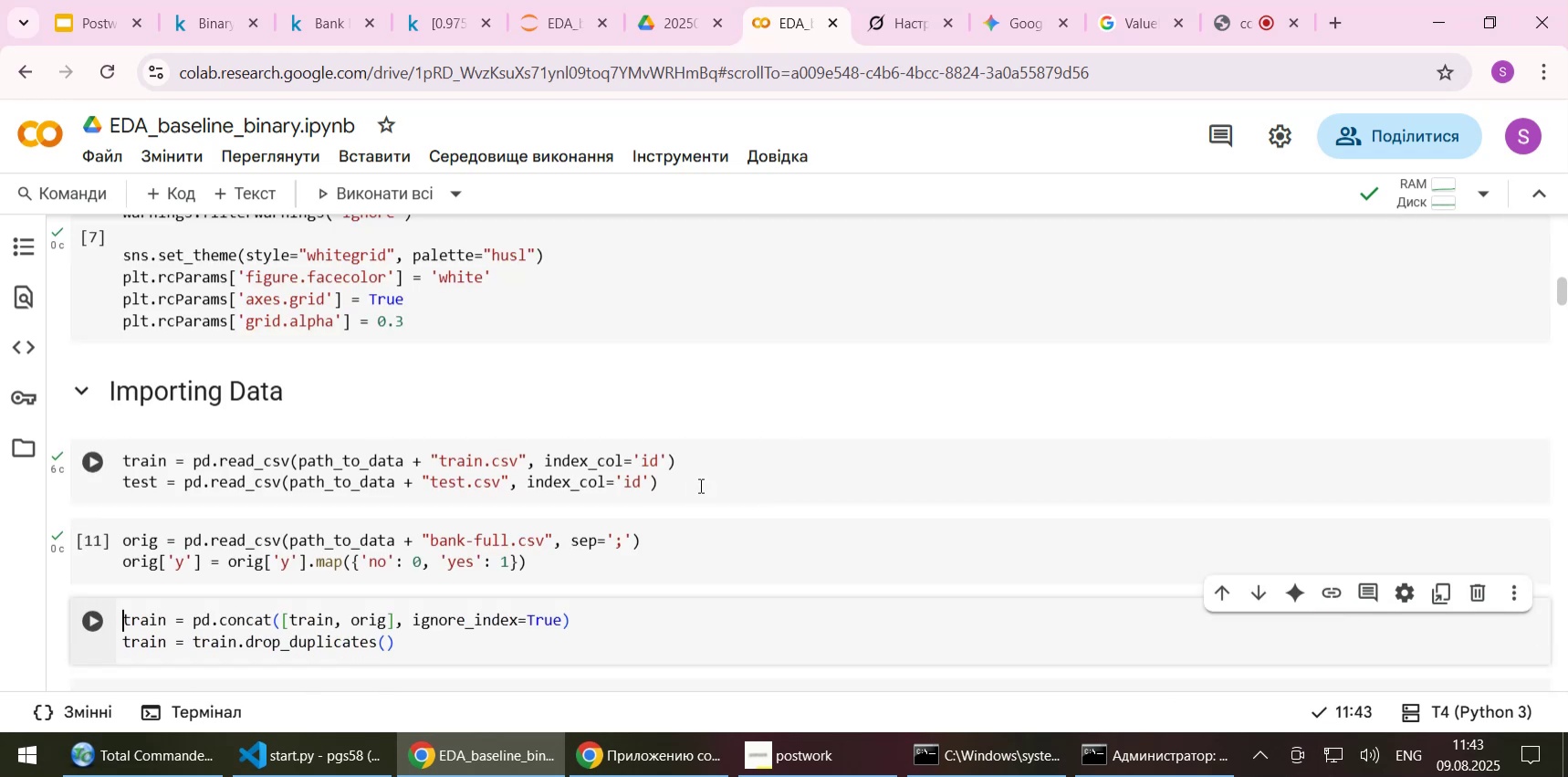 
scroll: coordinate [699, 485], scroll_direction: down, amount: 1.0
 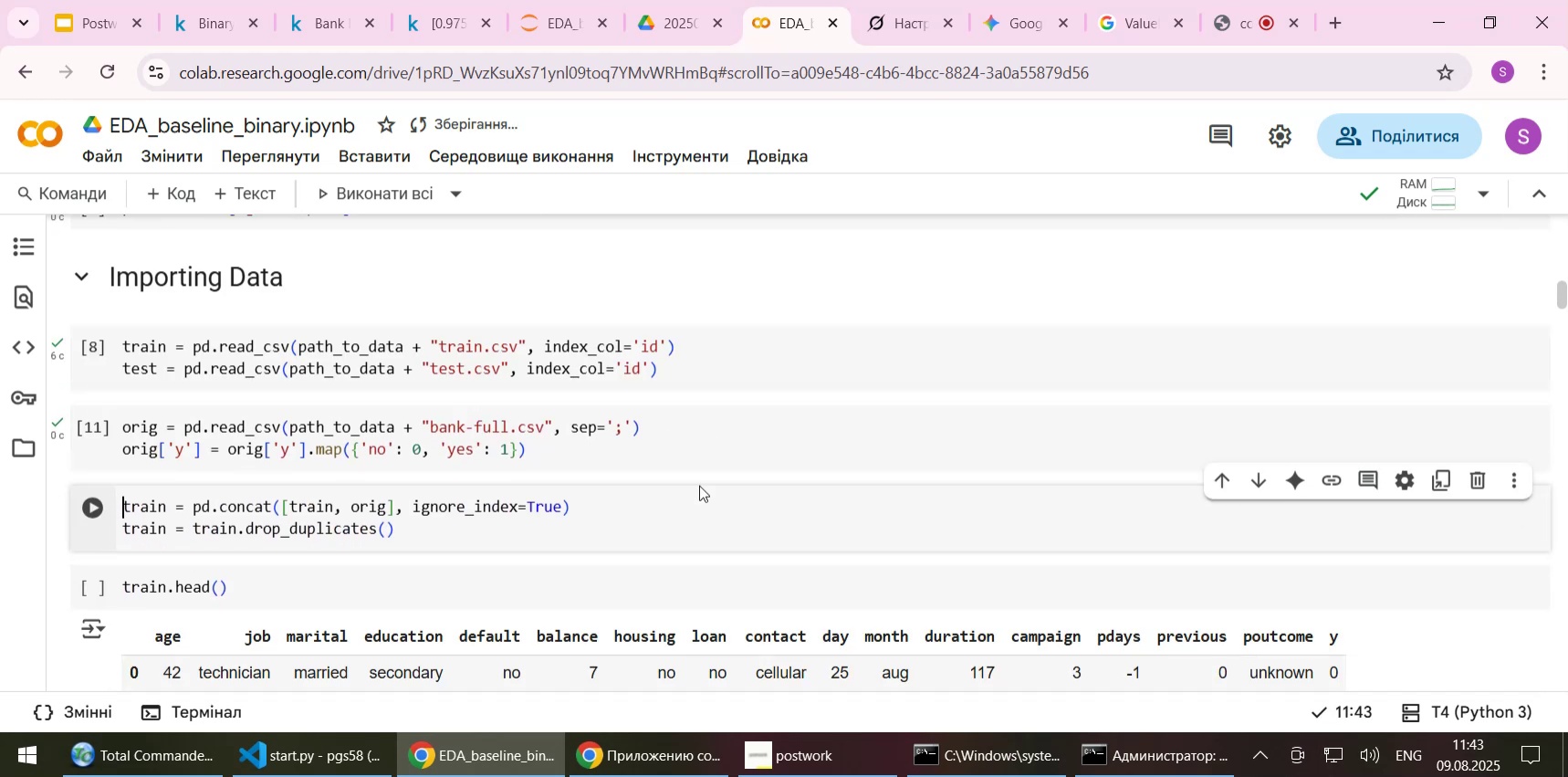 
key(Shift+Enter)
 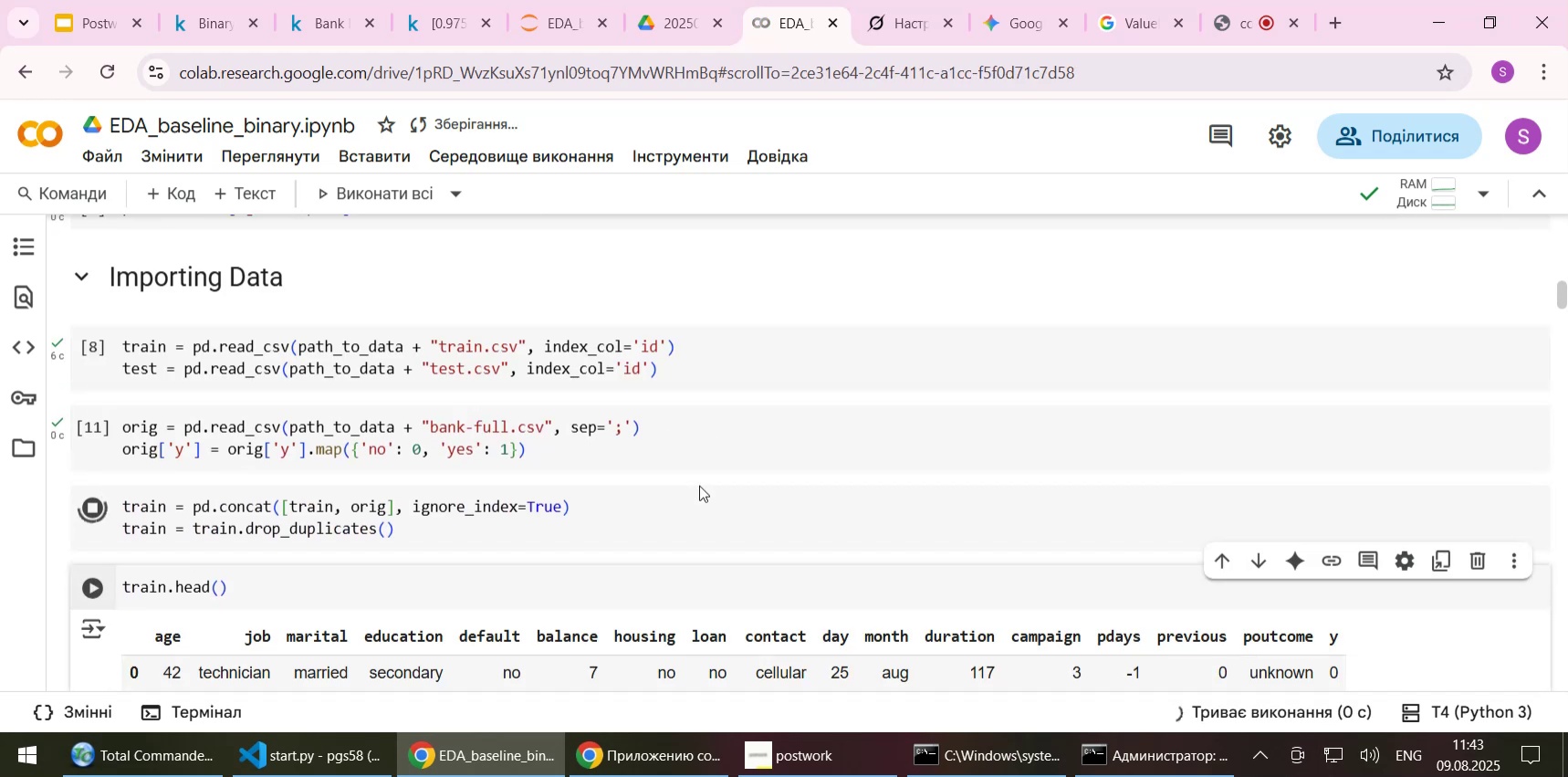 
key(Shift+Enter)
 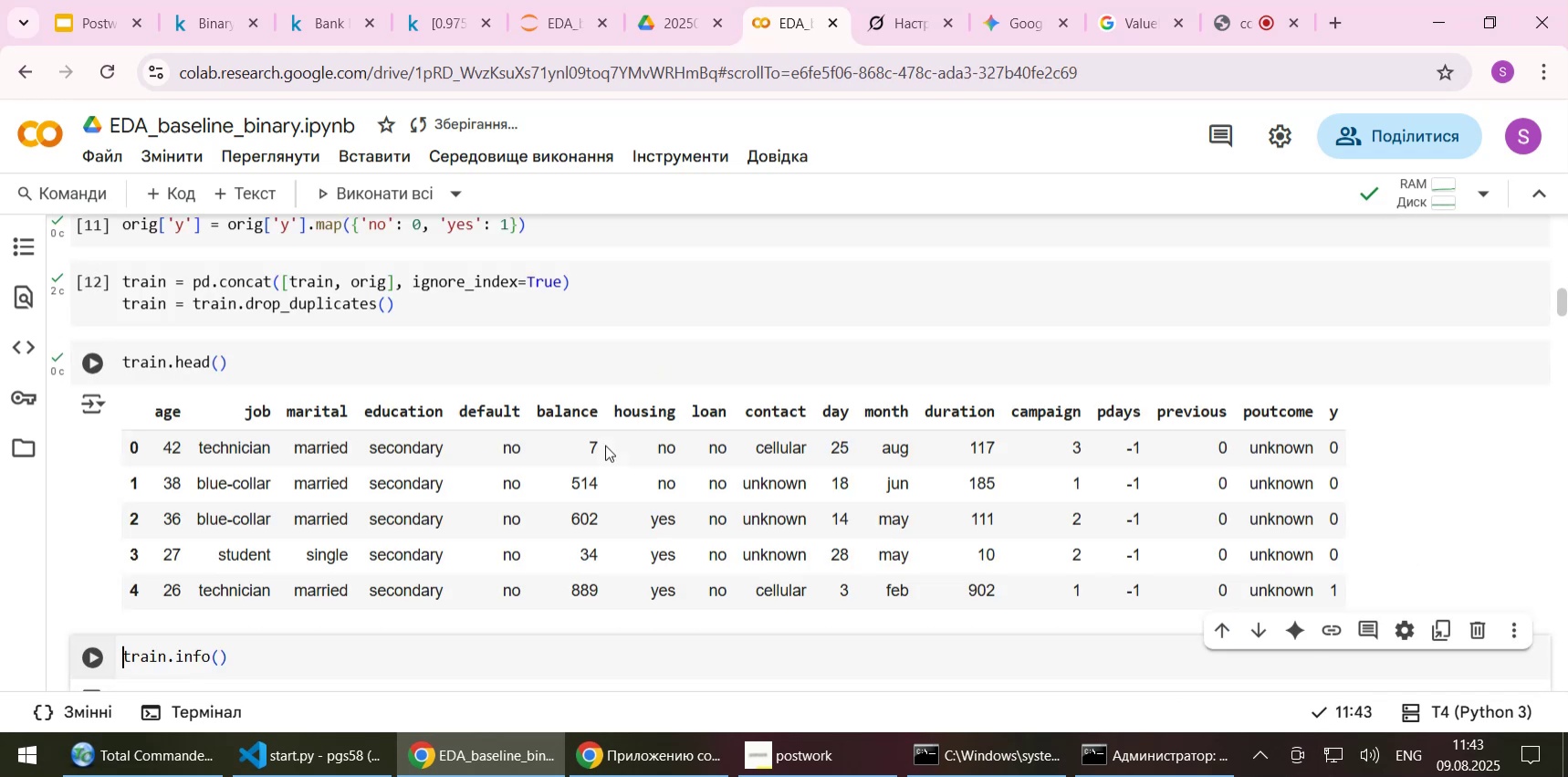 
scroll: coordinate [627, 489], scroll_direction: down, amount: 1.0
 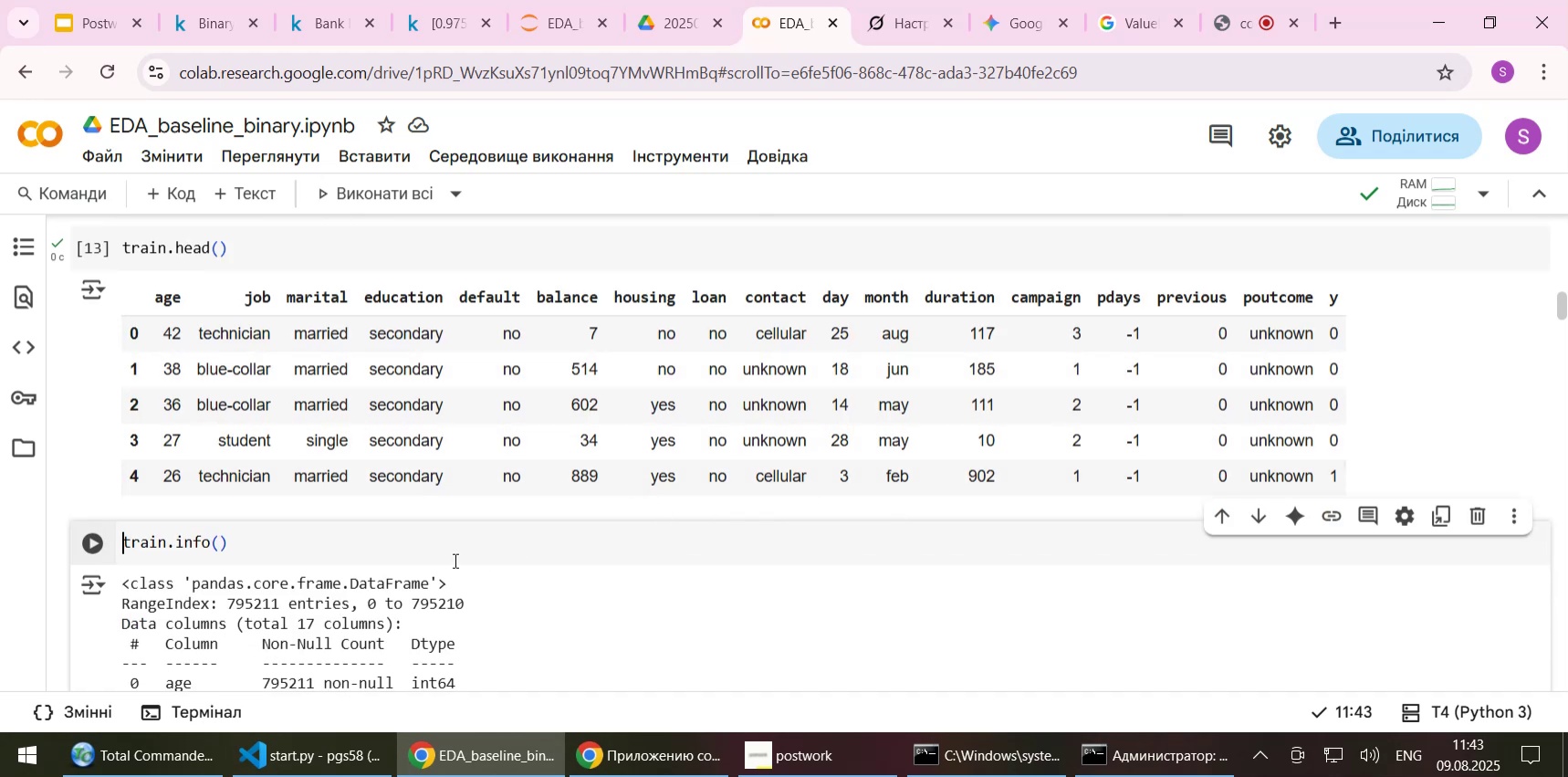 
left_click([393, 543])
 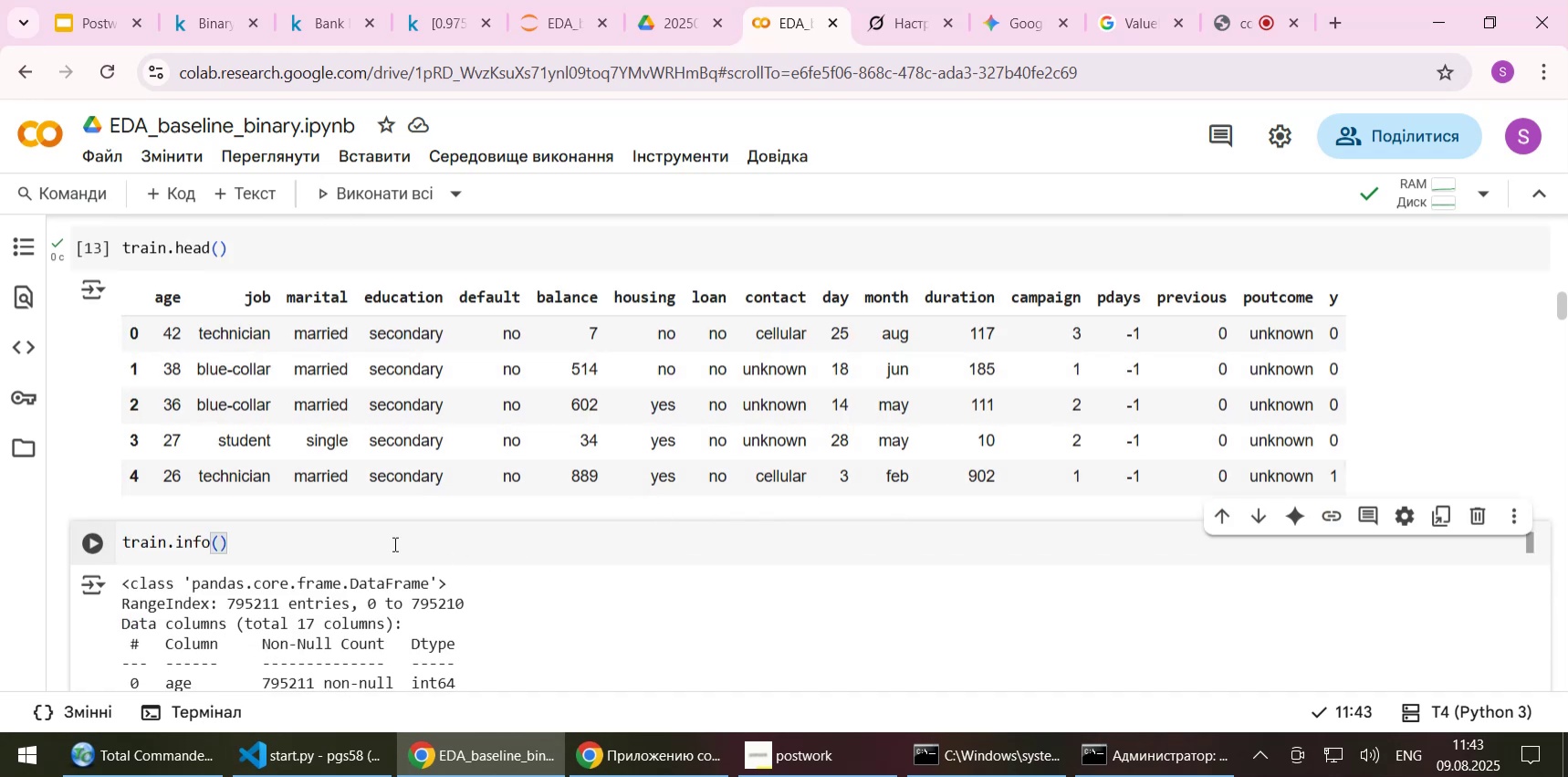 
key(Shift+Enter)
 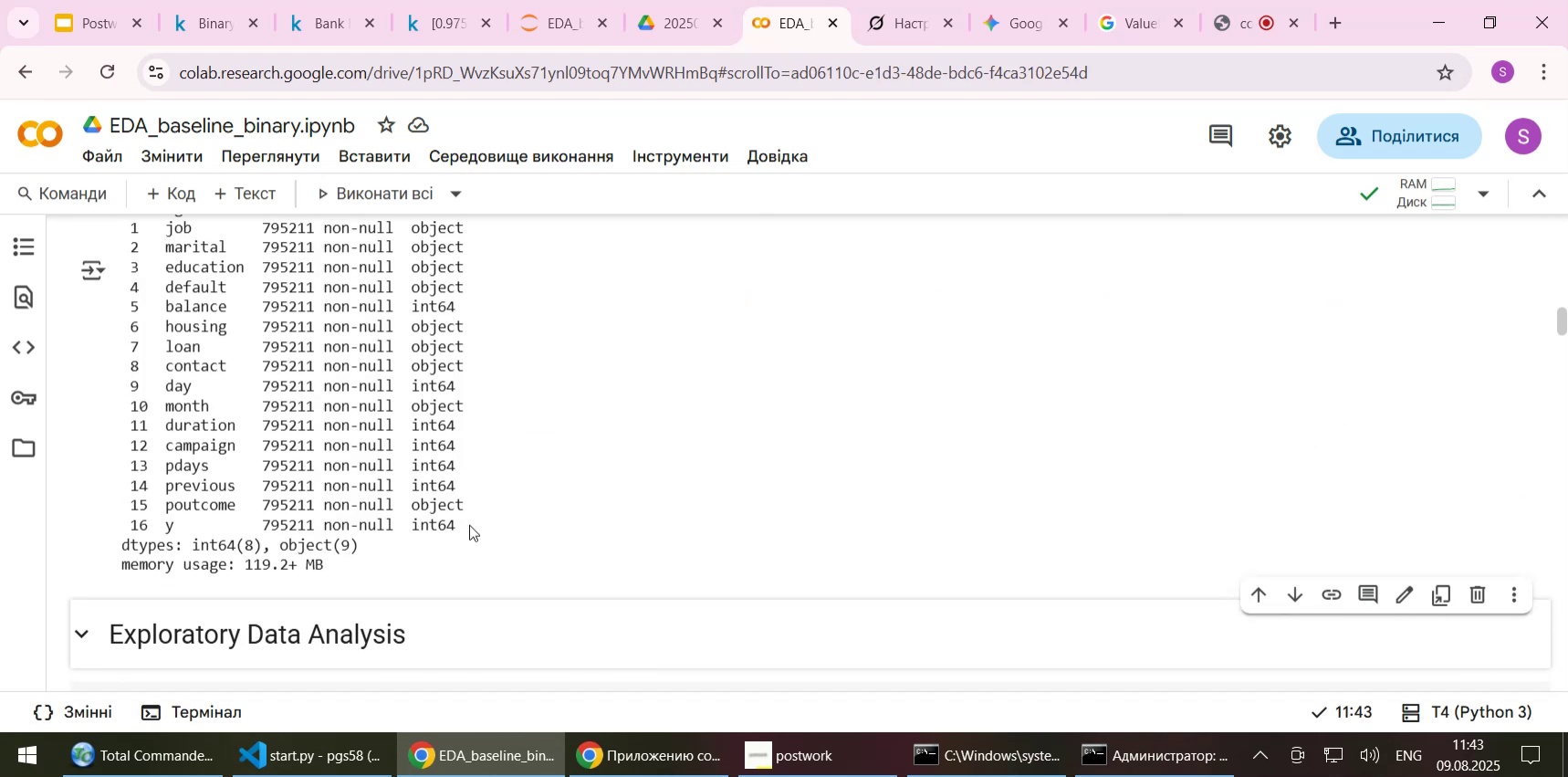 
scroll: coordinate [469, 524], scroll_direction: down, amount: 1.0
 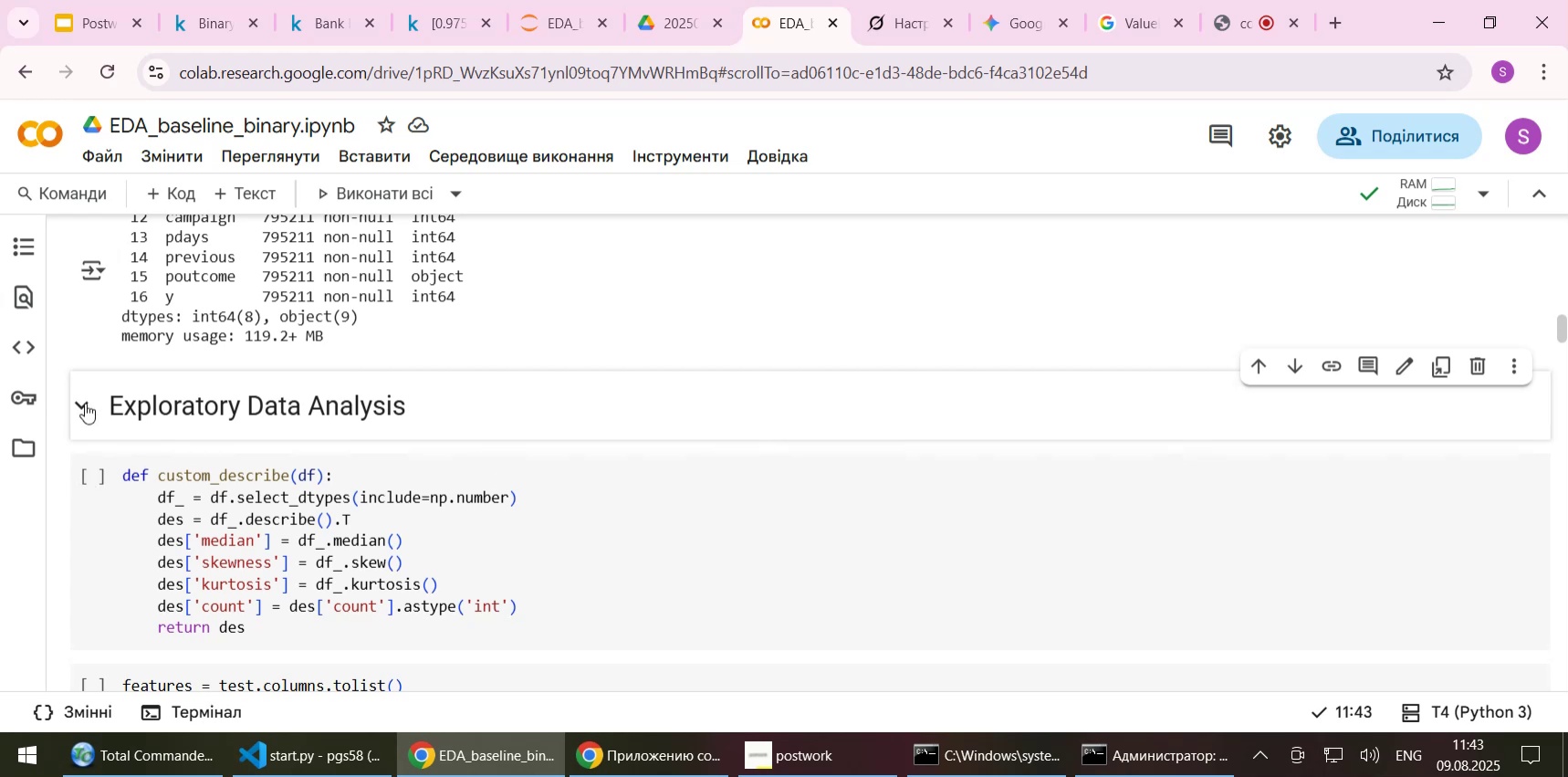 
left_click([78, 403])
 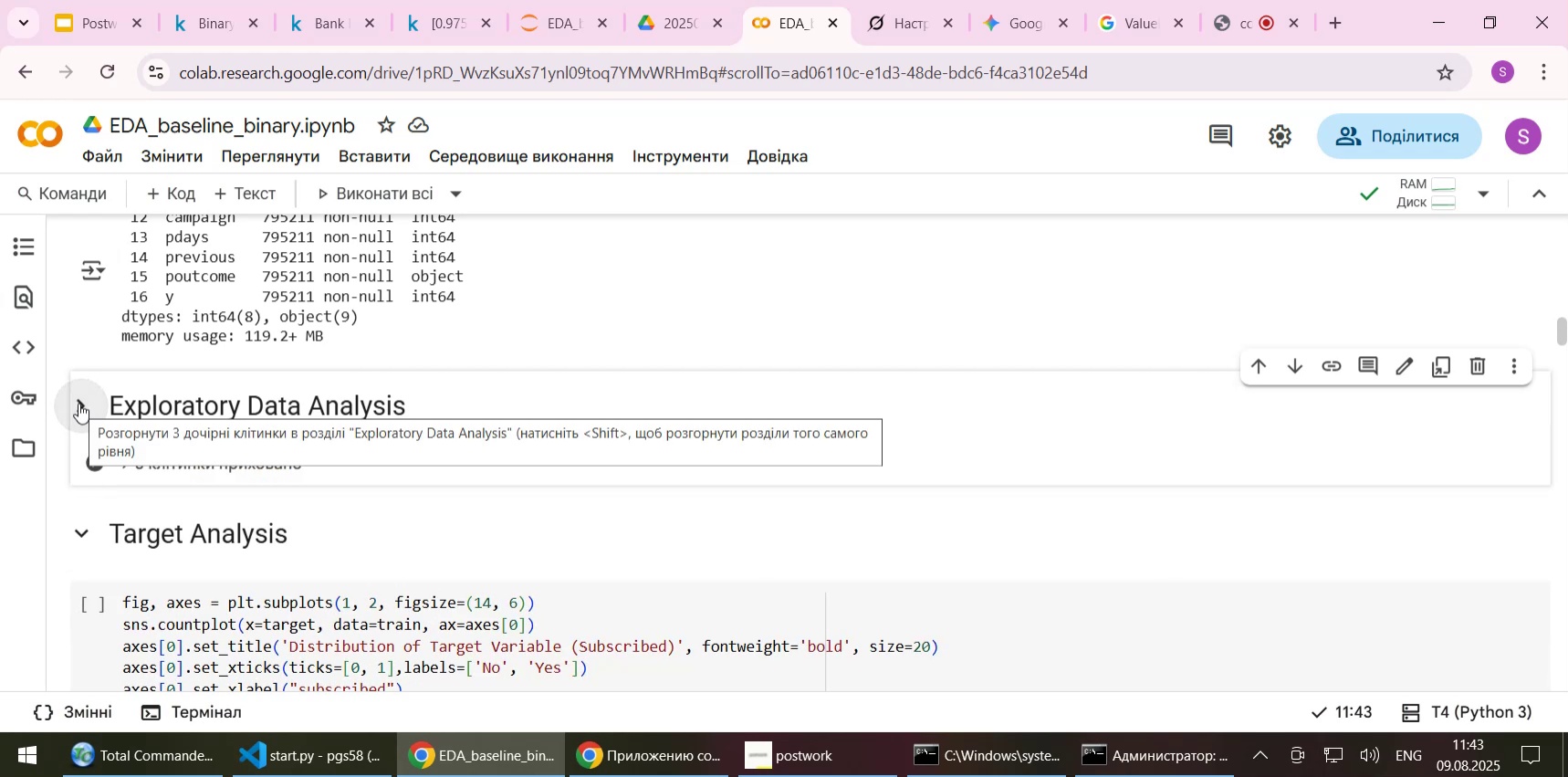 
left_click([78, 403])
 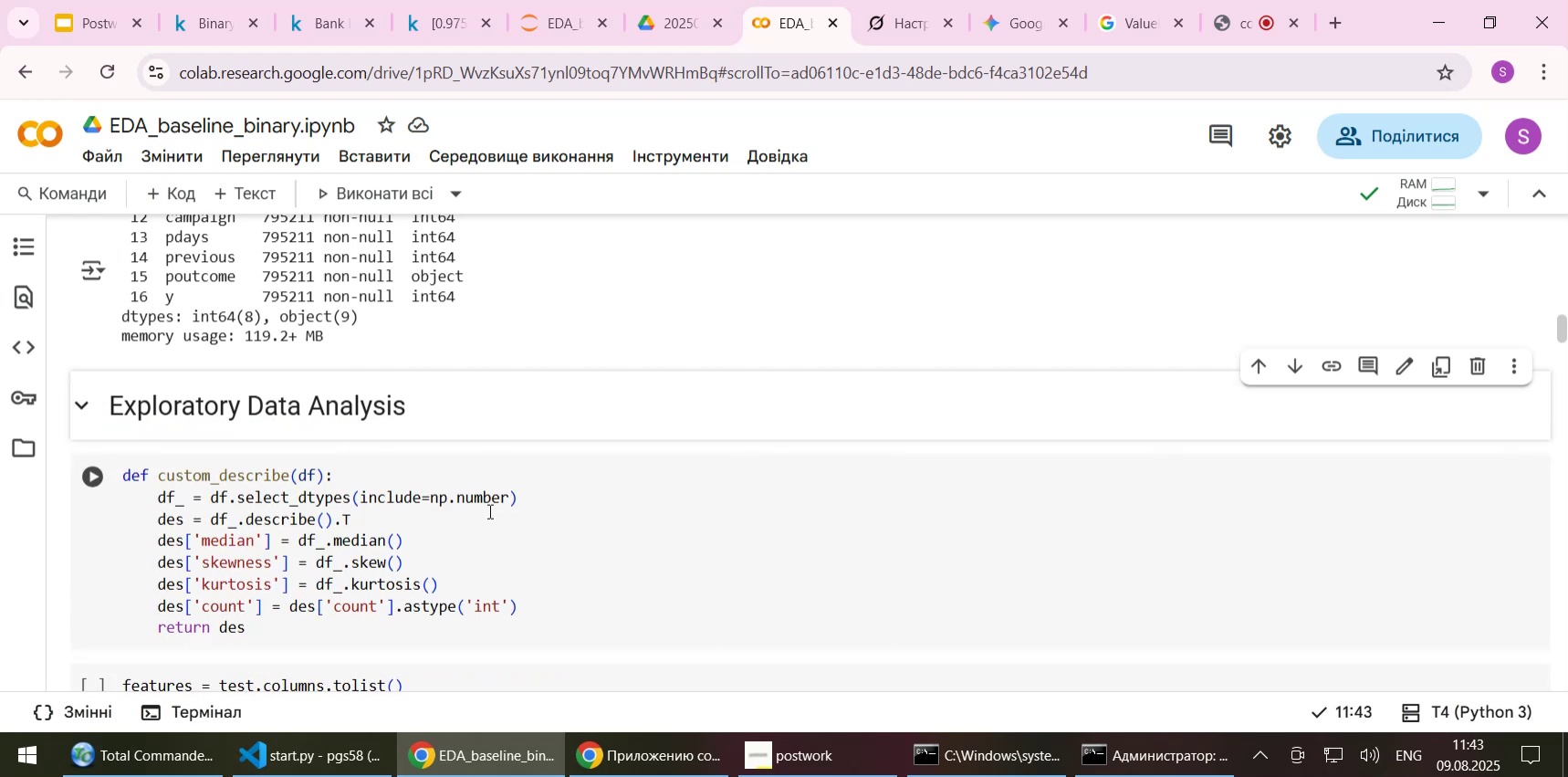 
left_click([557, 543])
 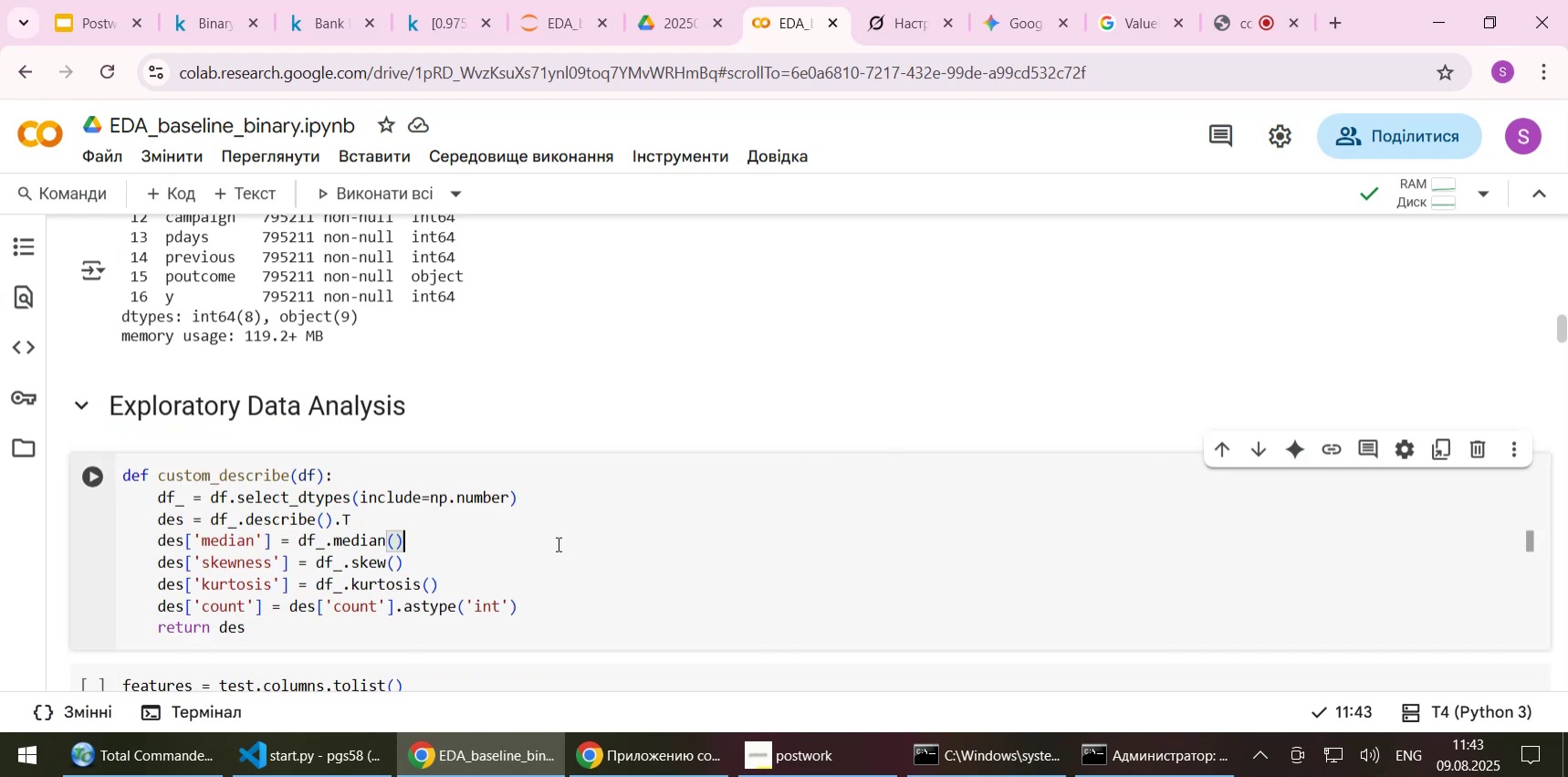 
key(Shift+Enter)
 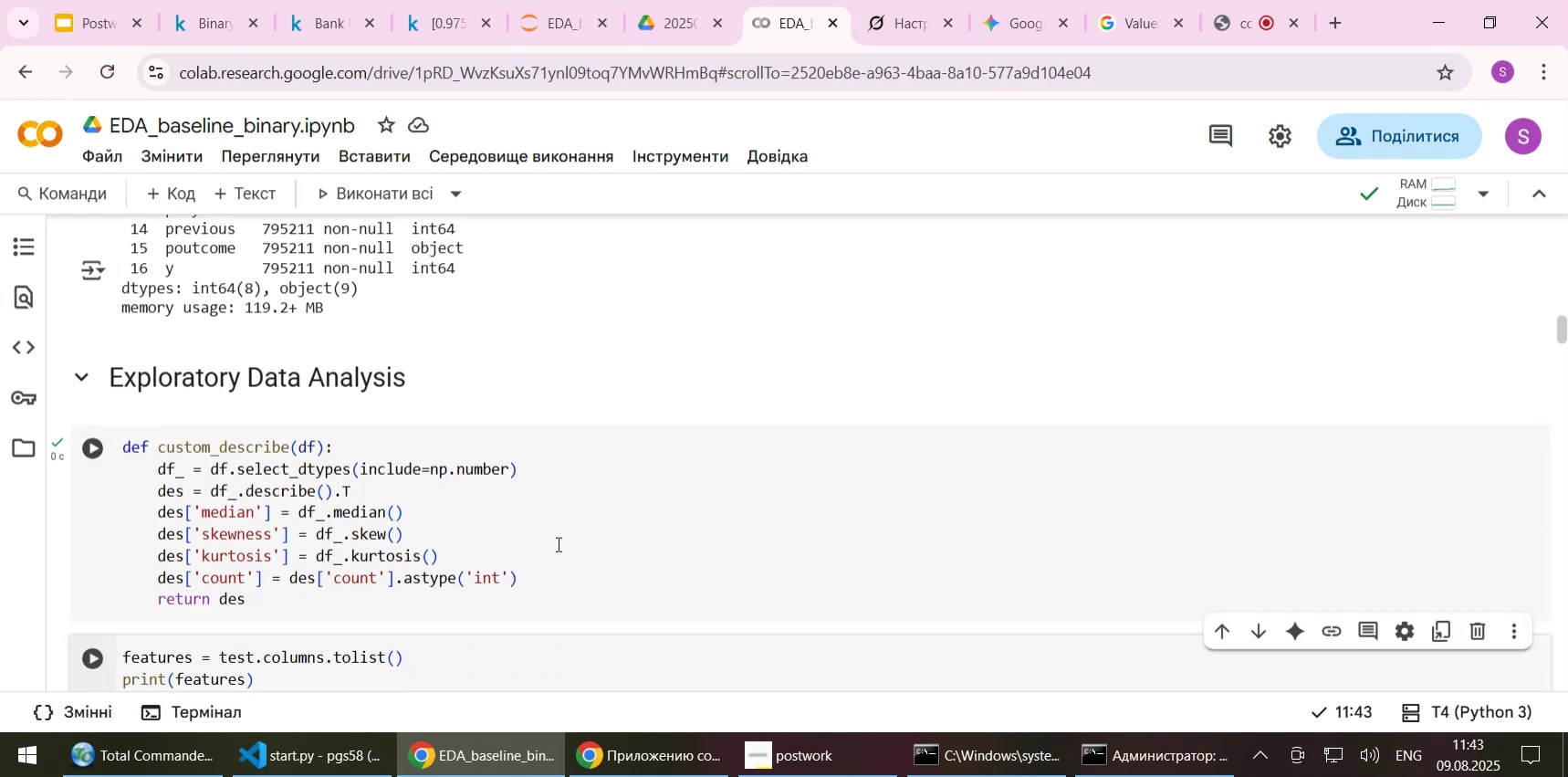 
key(Shift+Enter)
 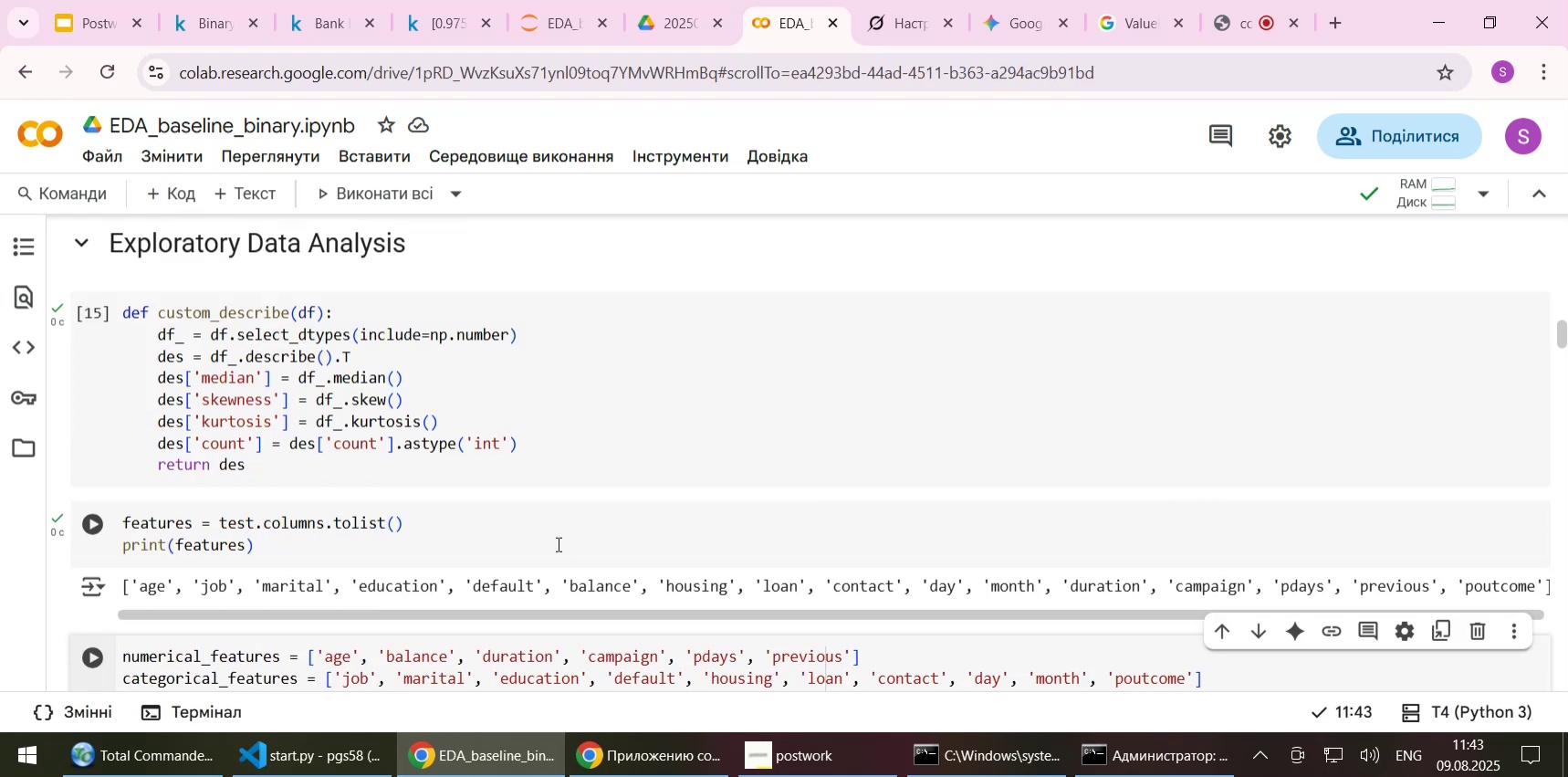 
scroll: coordinate [663, 472], scroll_direction: down, amount: 1.0
 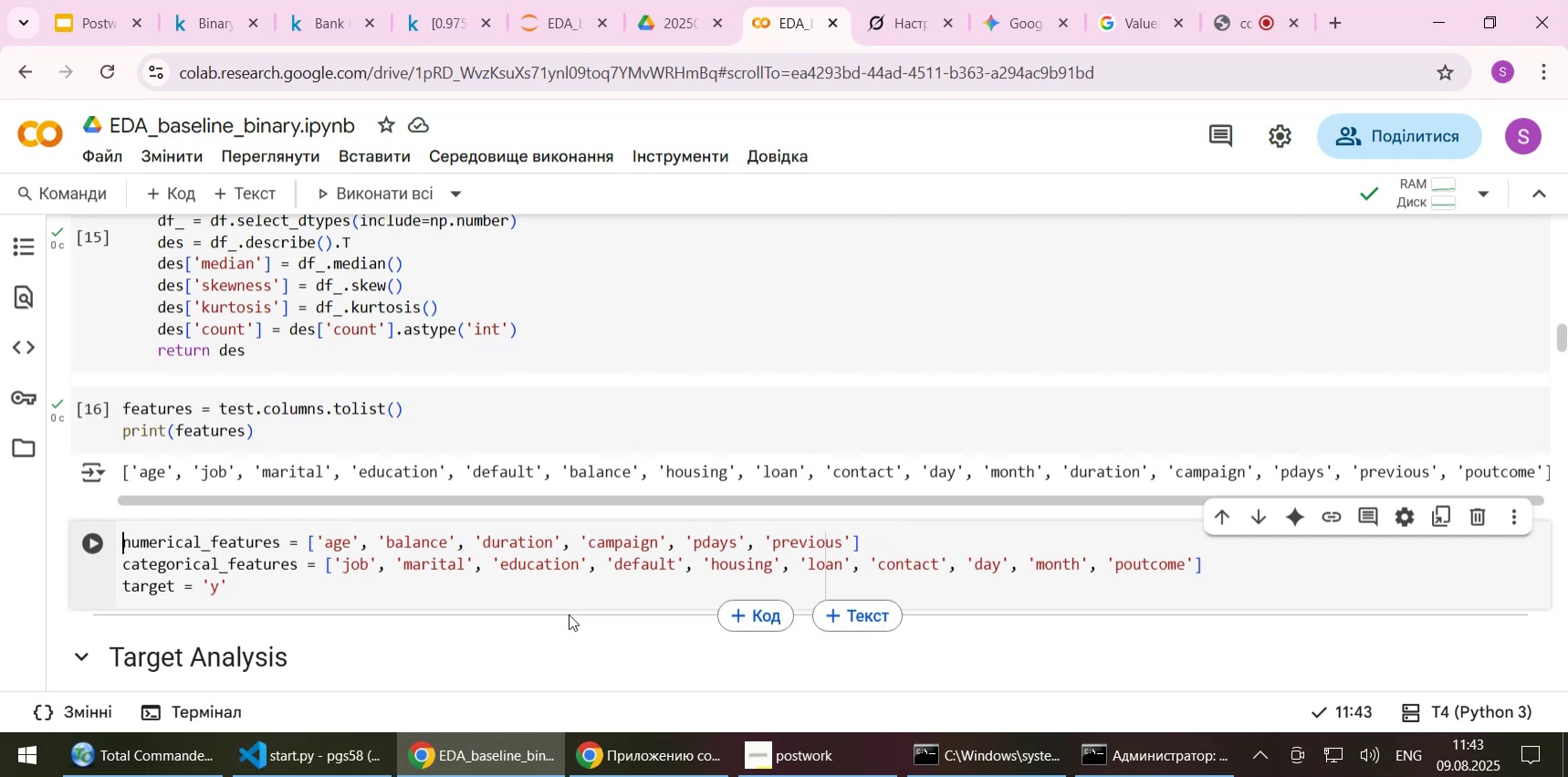 
key(Shift+Enter)
 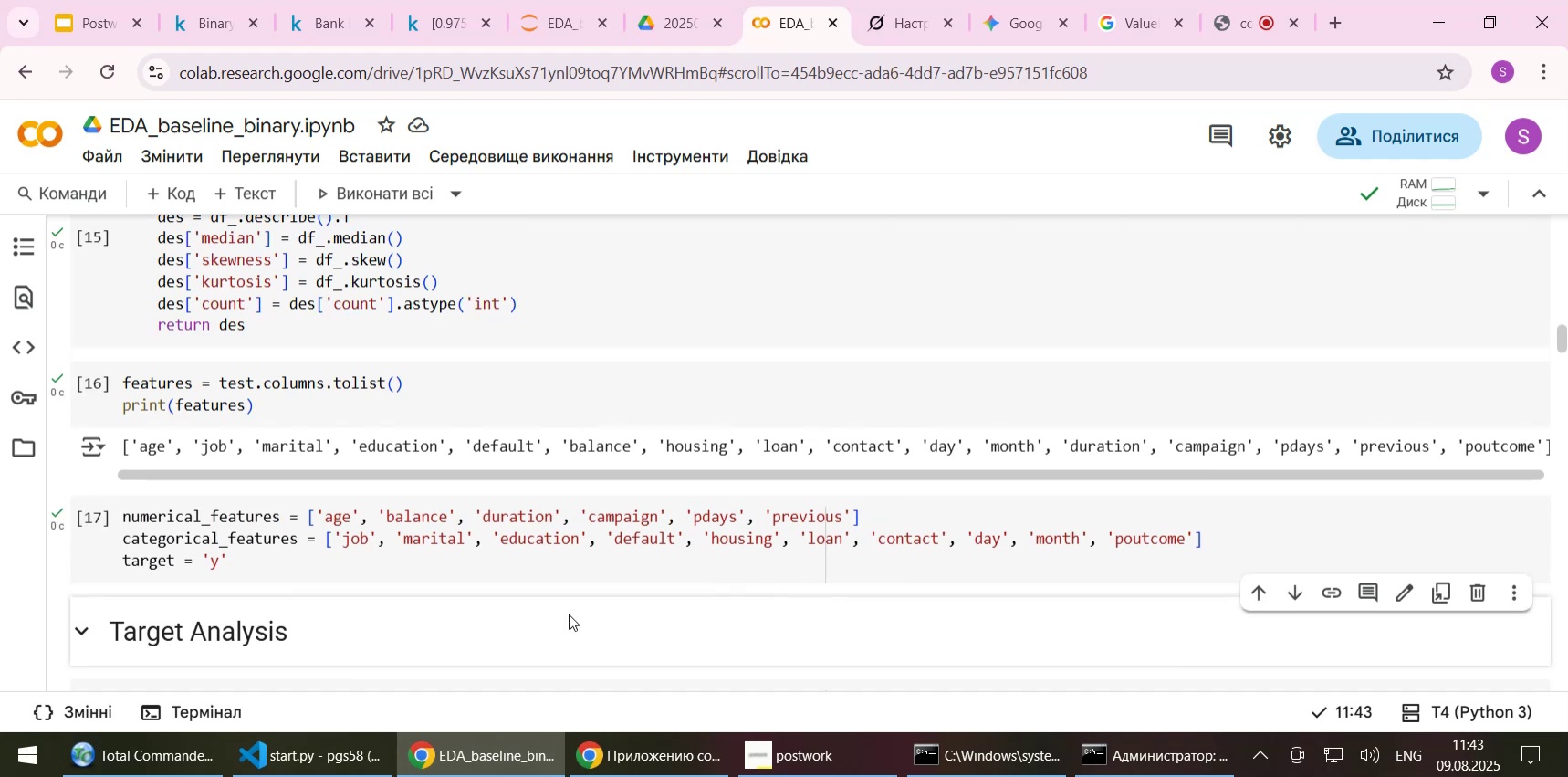 
scroll: coordinate [569, 614], scroll_direction: down, amount: 2.0
 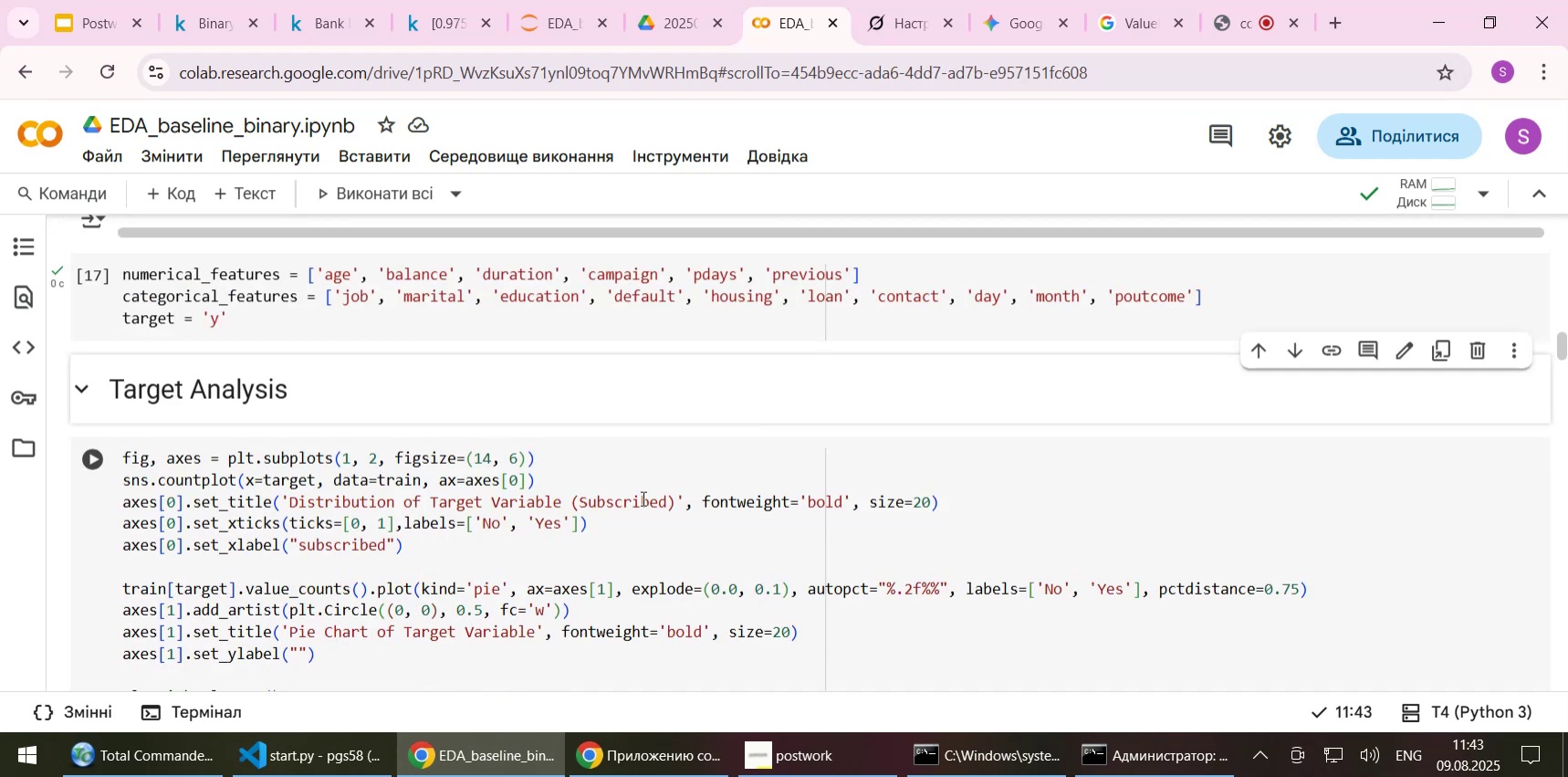 
left_click([642, 470])
 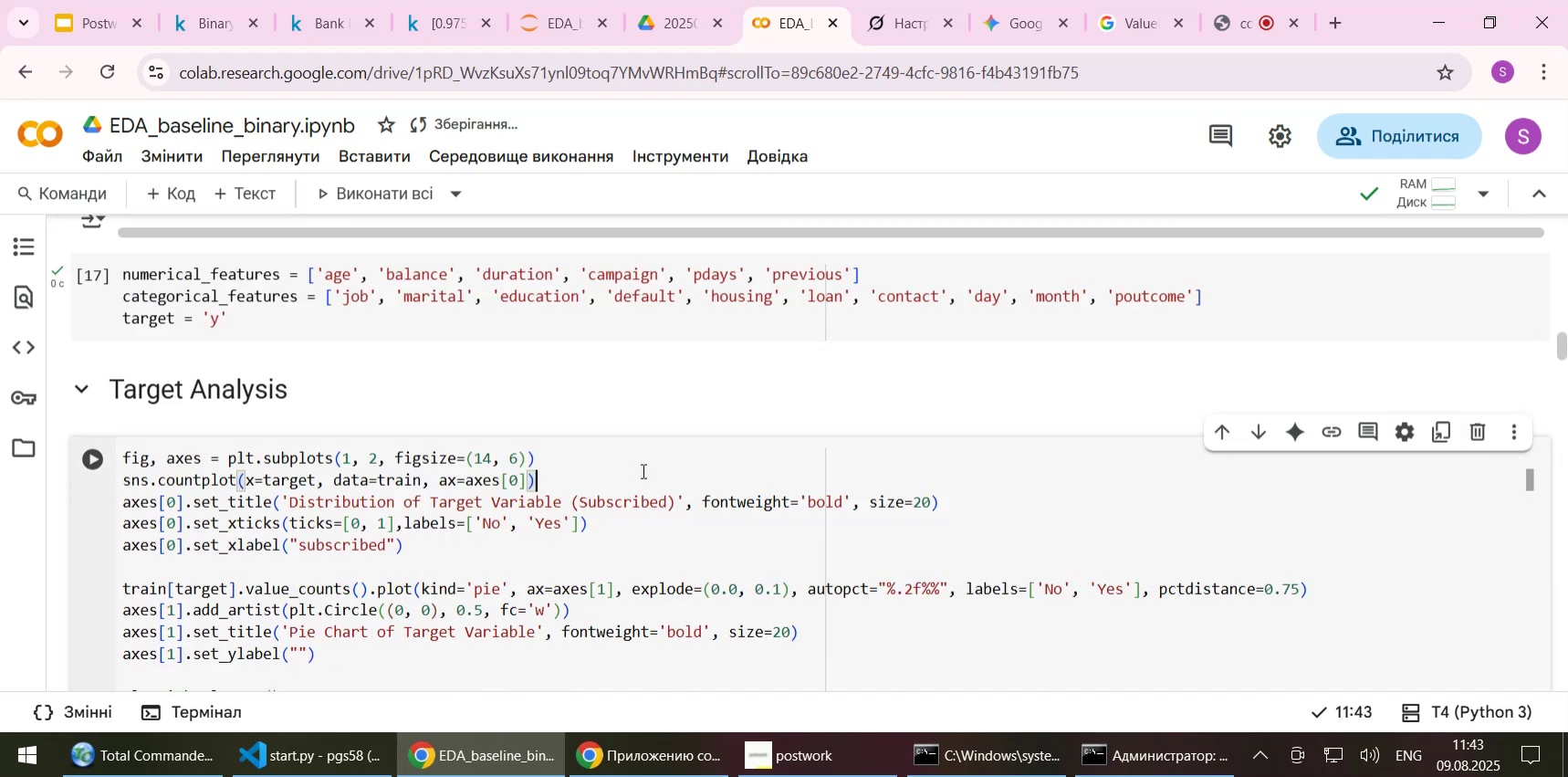 
key(Shift+Enter)
 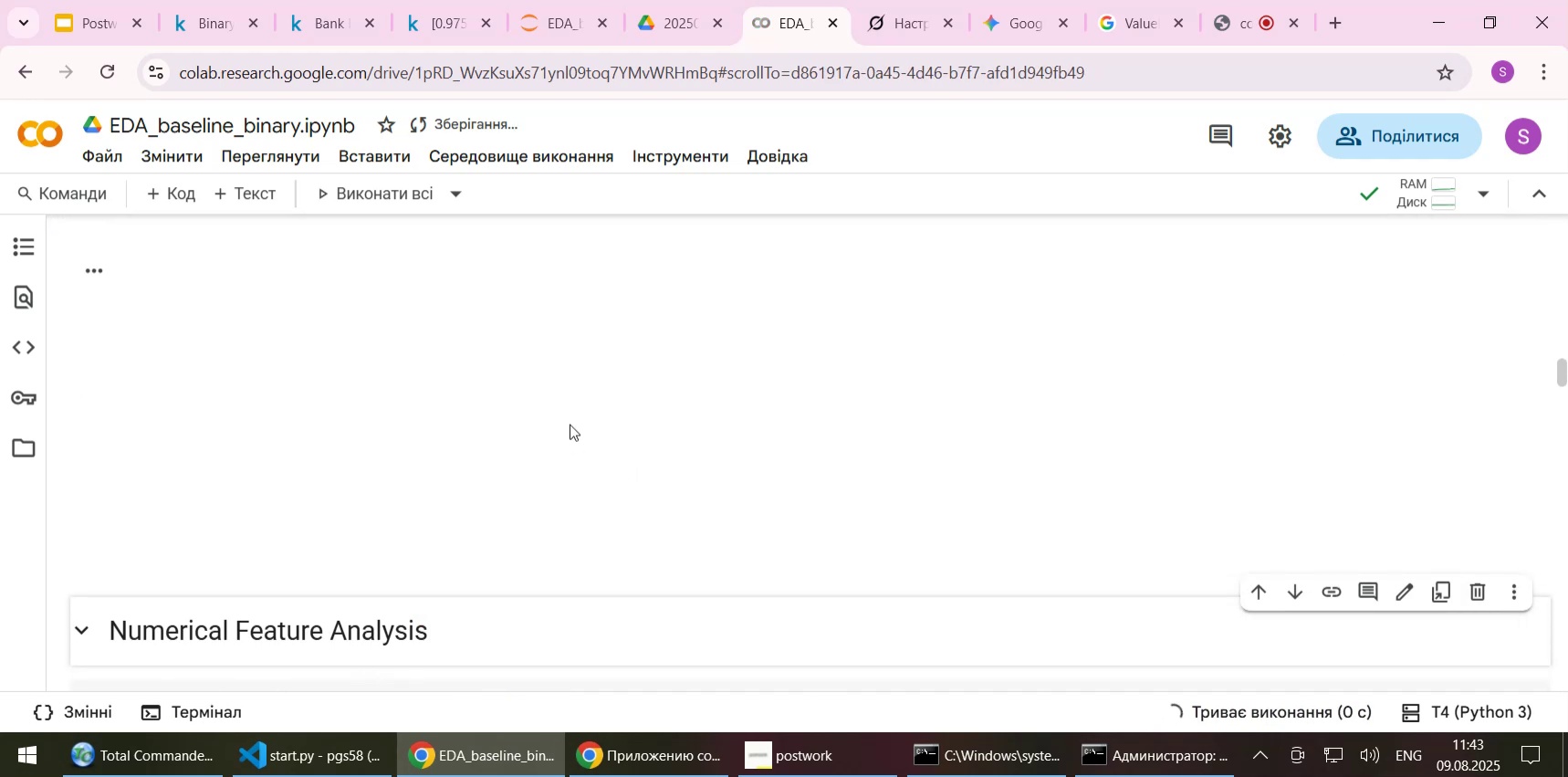 
scroll: coordinate [570, 423], scroll_direction: up, amount: 4.0
 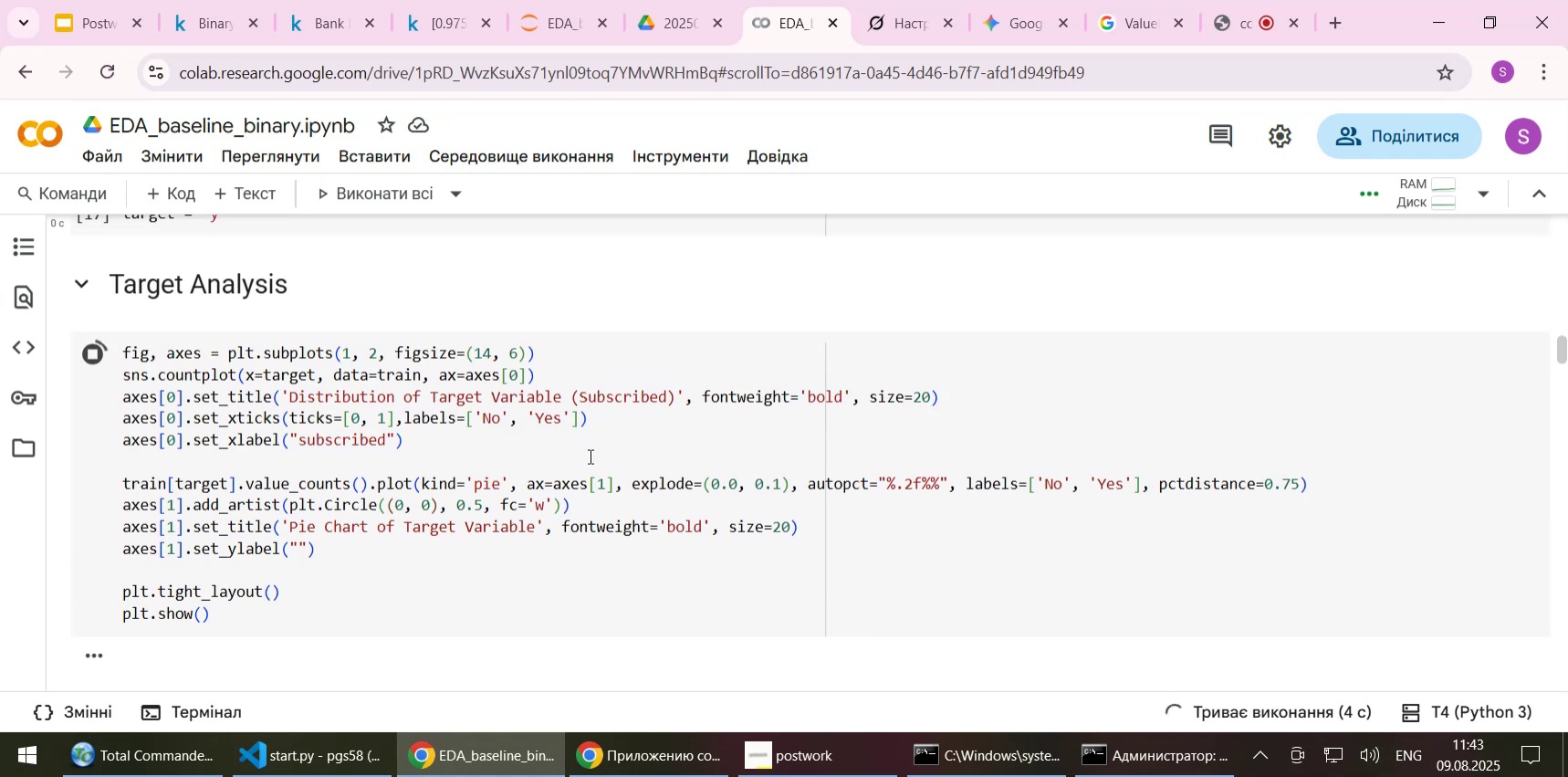 
scroll: coordinate [589, 456], scroll_direction: down, amount: 1.0
 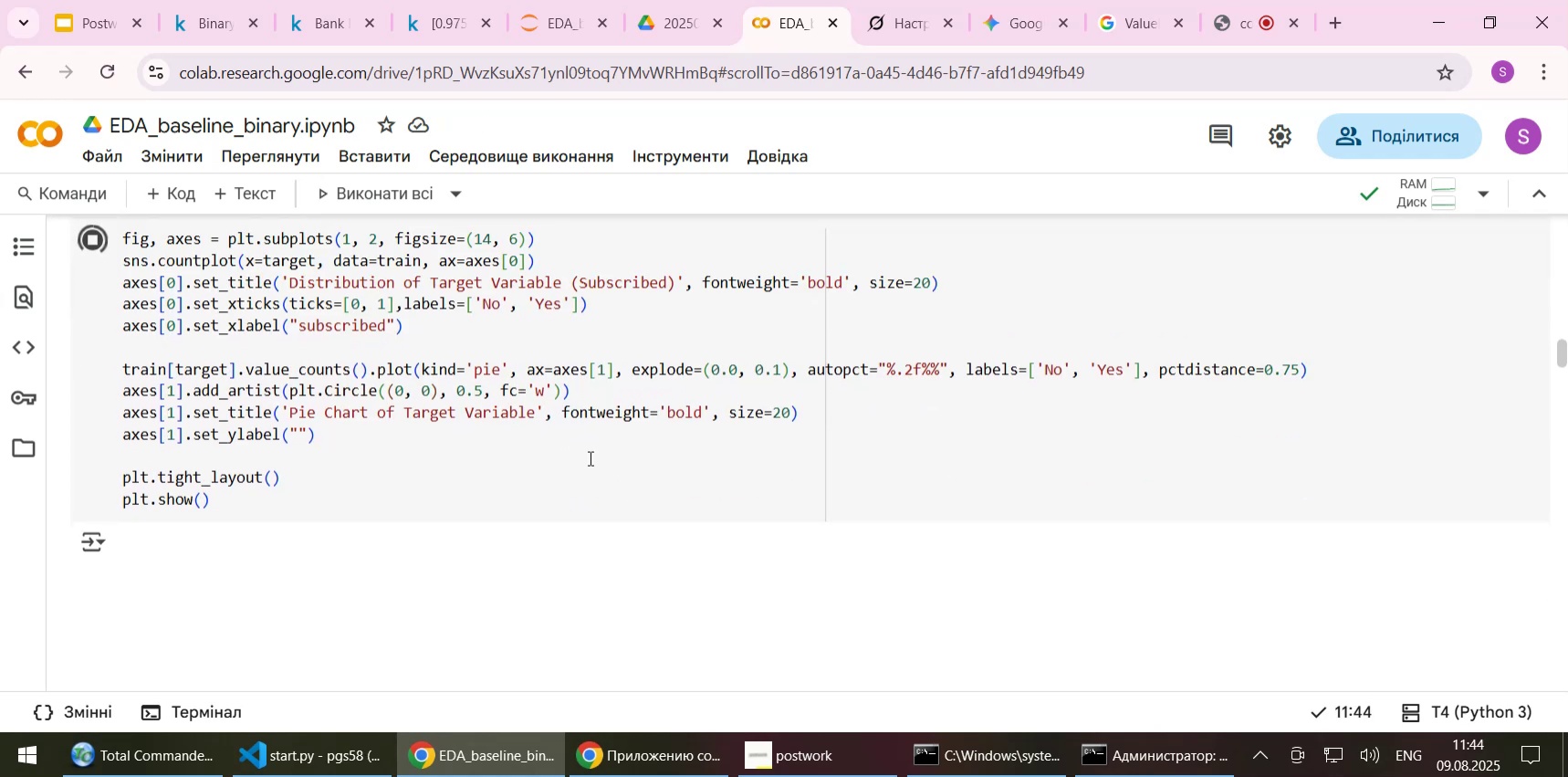 
wait(6.12)
 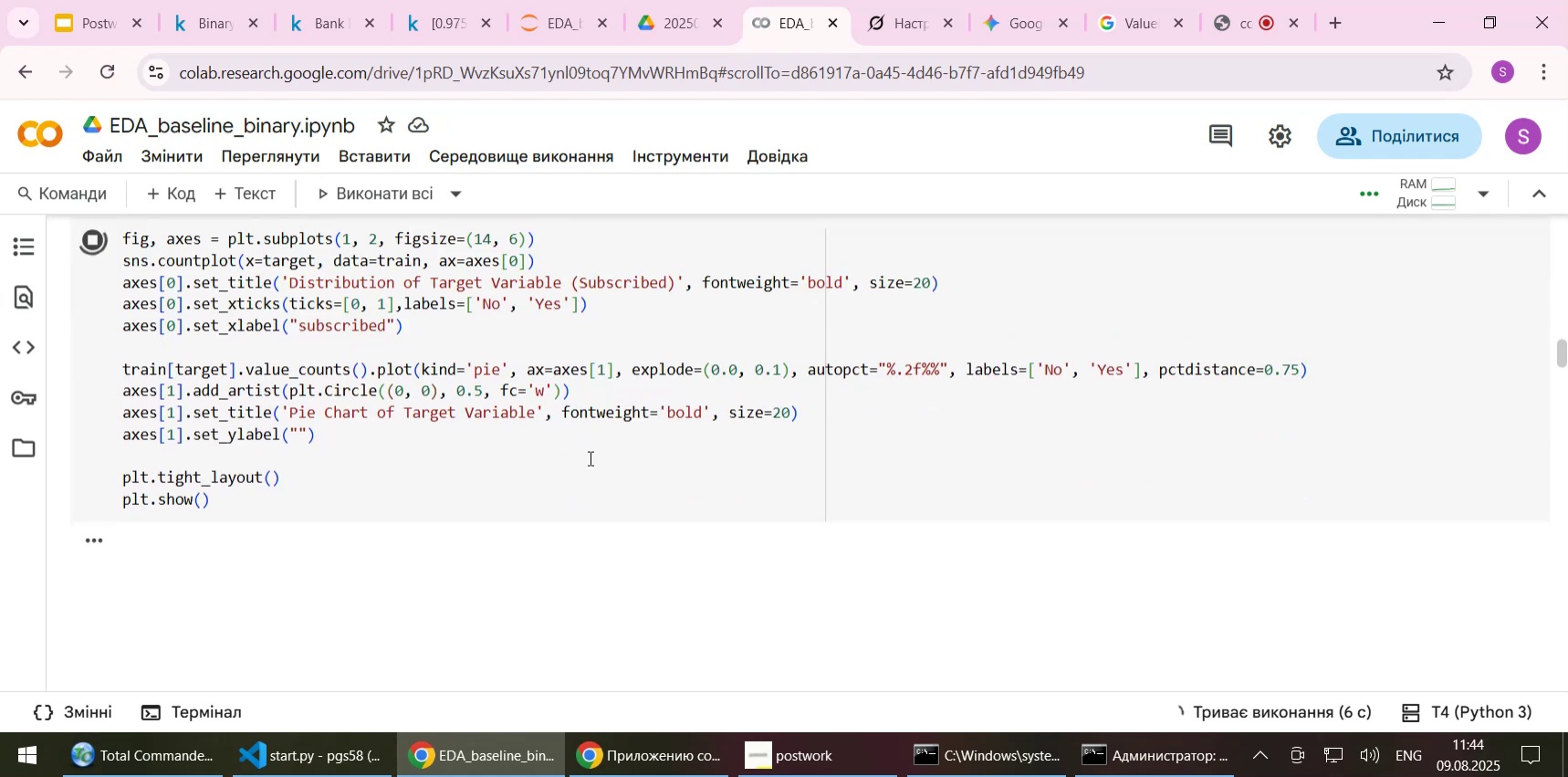 
scroll: coordinate [589, 457], scroll_direction: down, amount: 5.0
 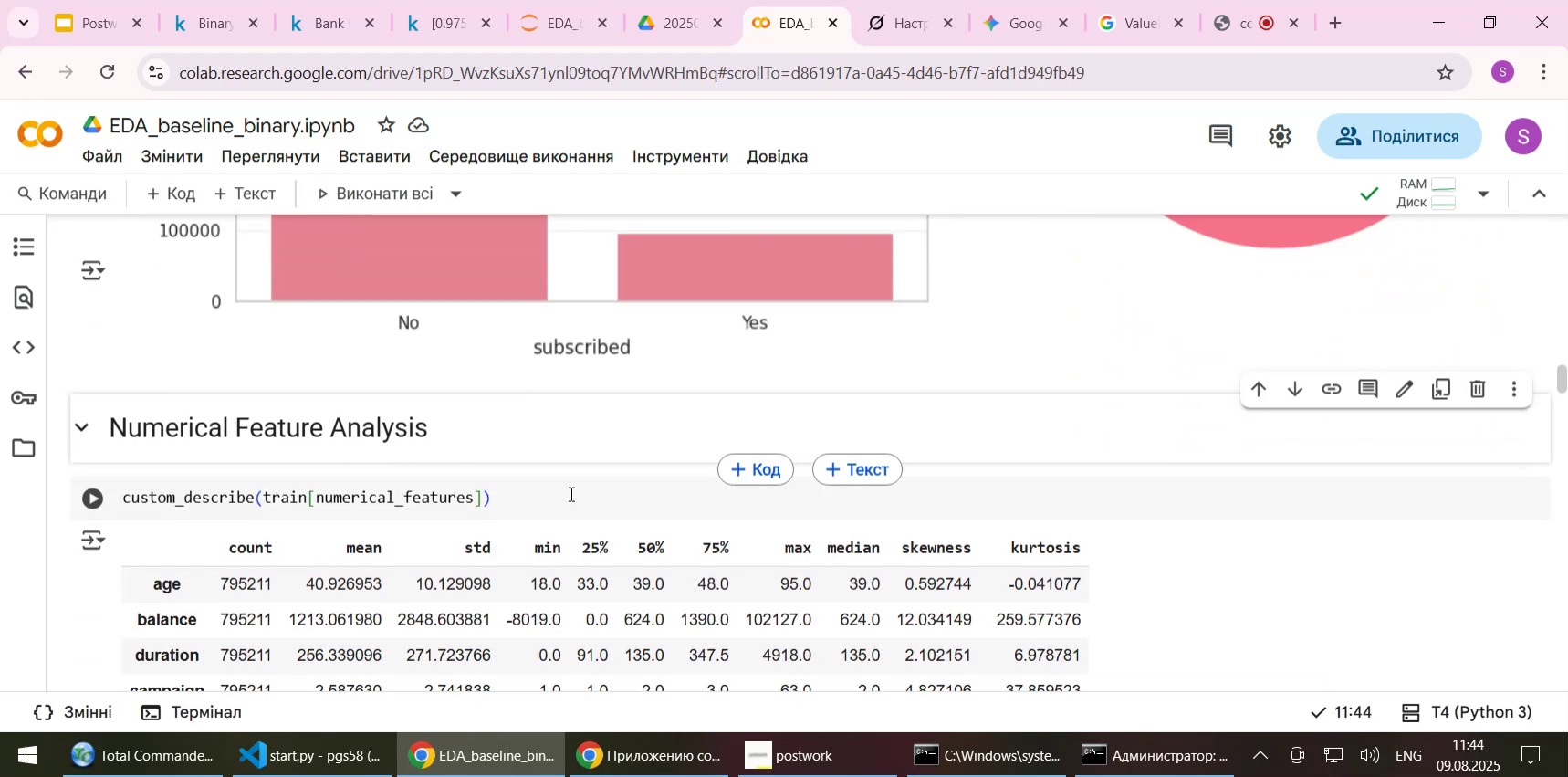 
left_click([570, 493])
 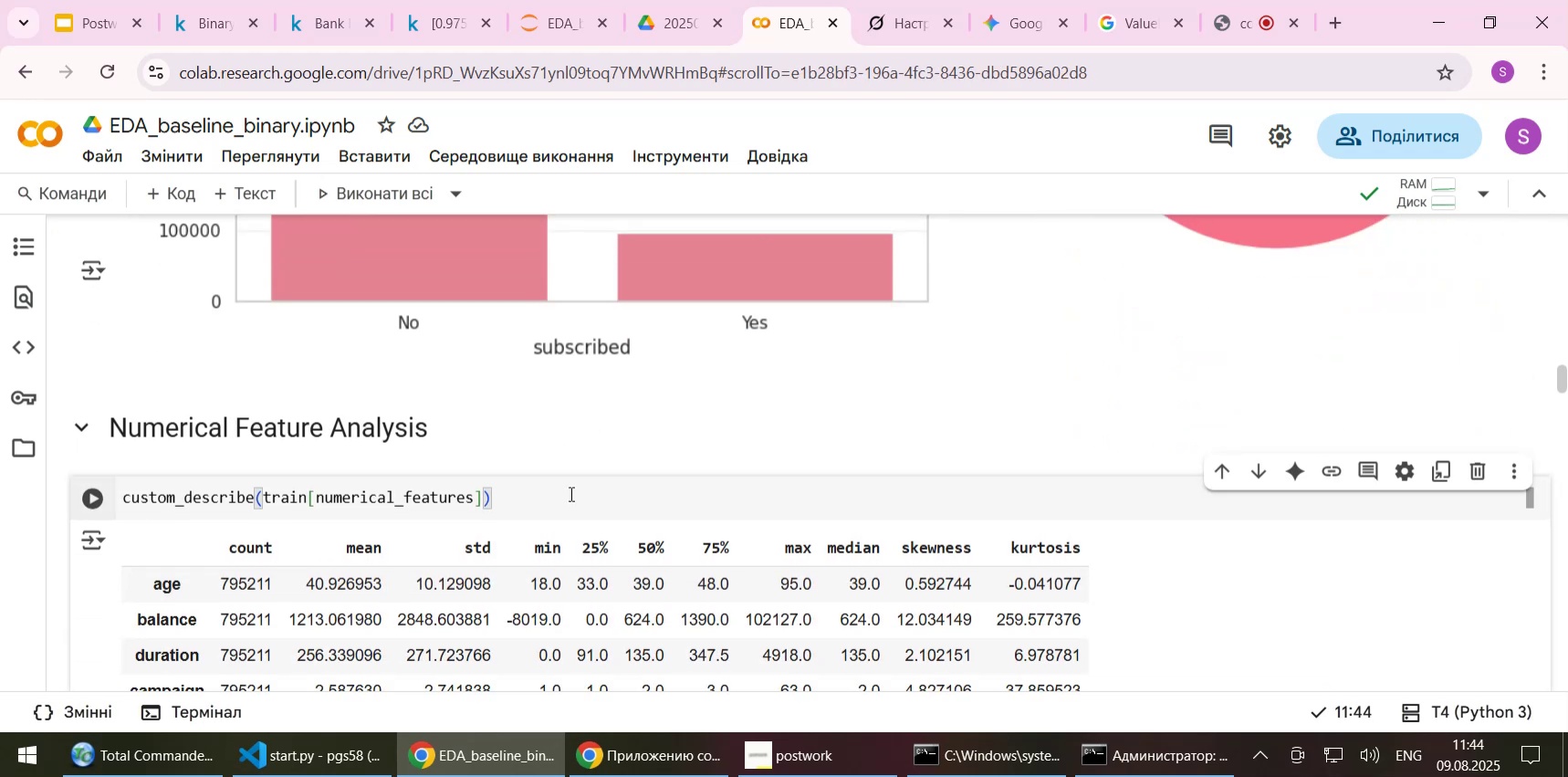 
key(Shift+Enter)
 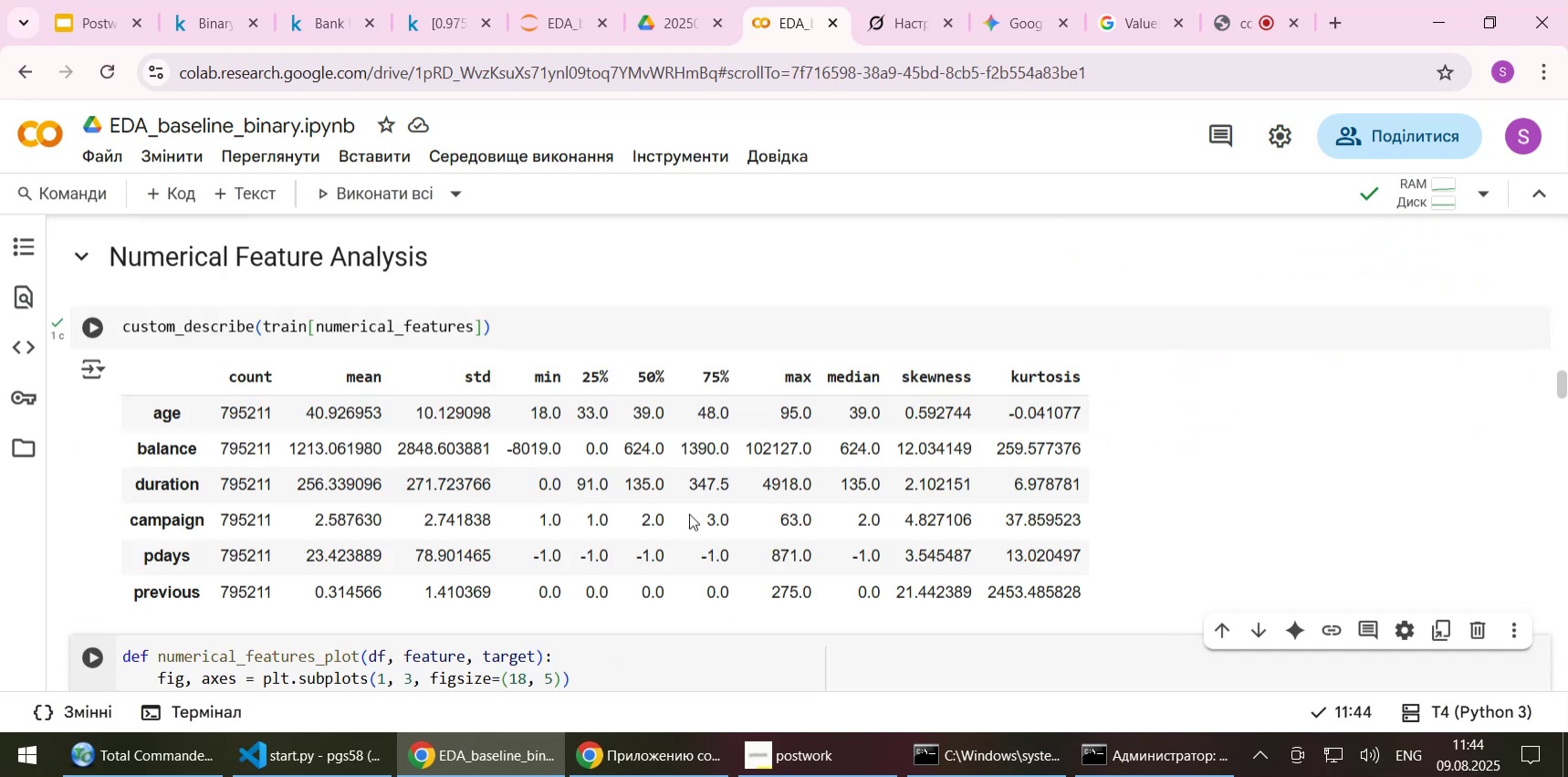 
scroll: coordinate [1121, 452], scroll_direction: down, amount: 2.0
 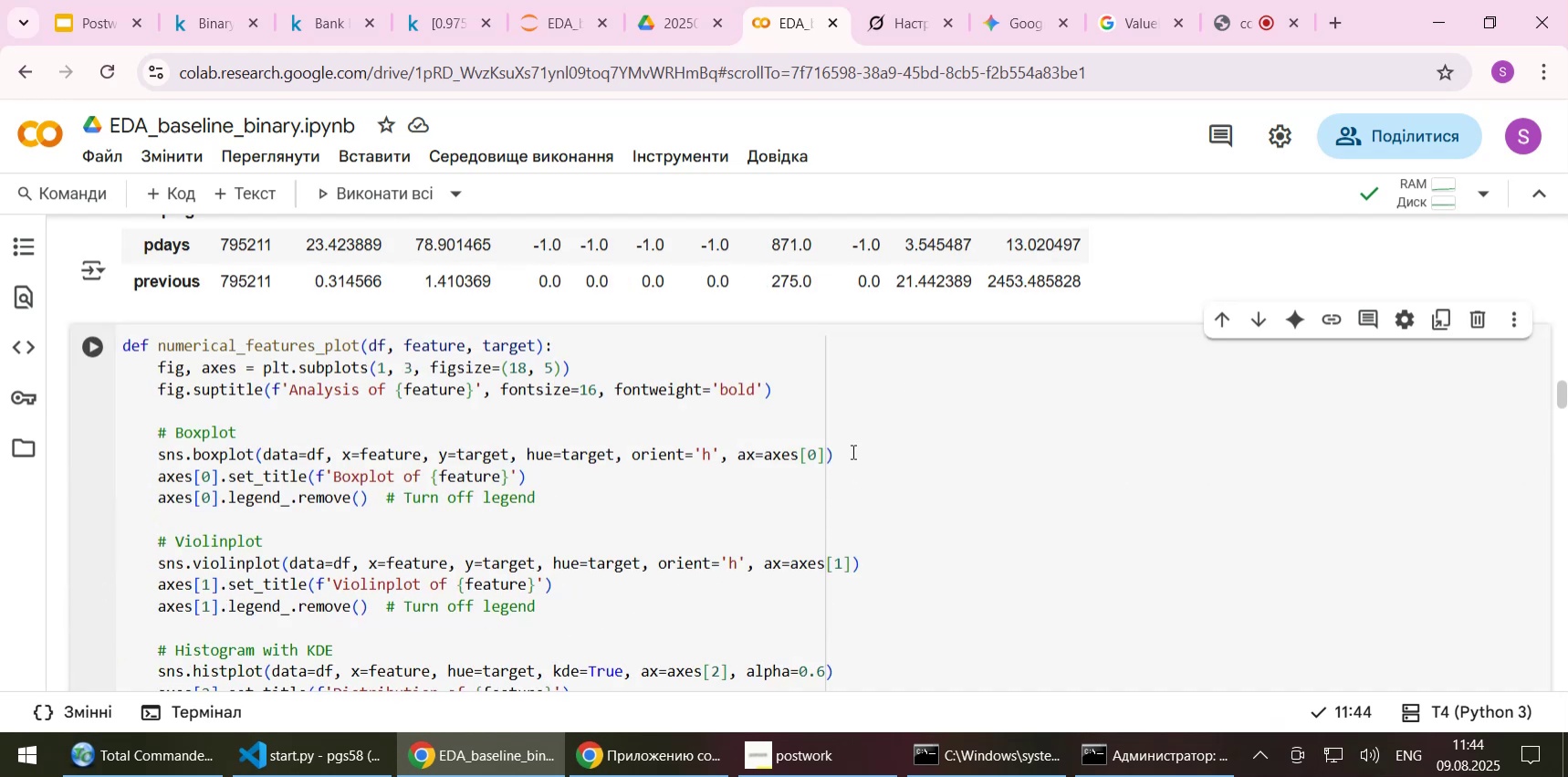 
left_click([851, 431])
 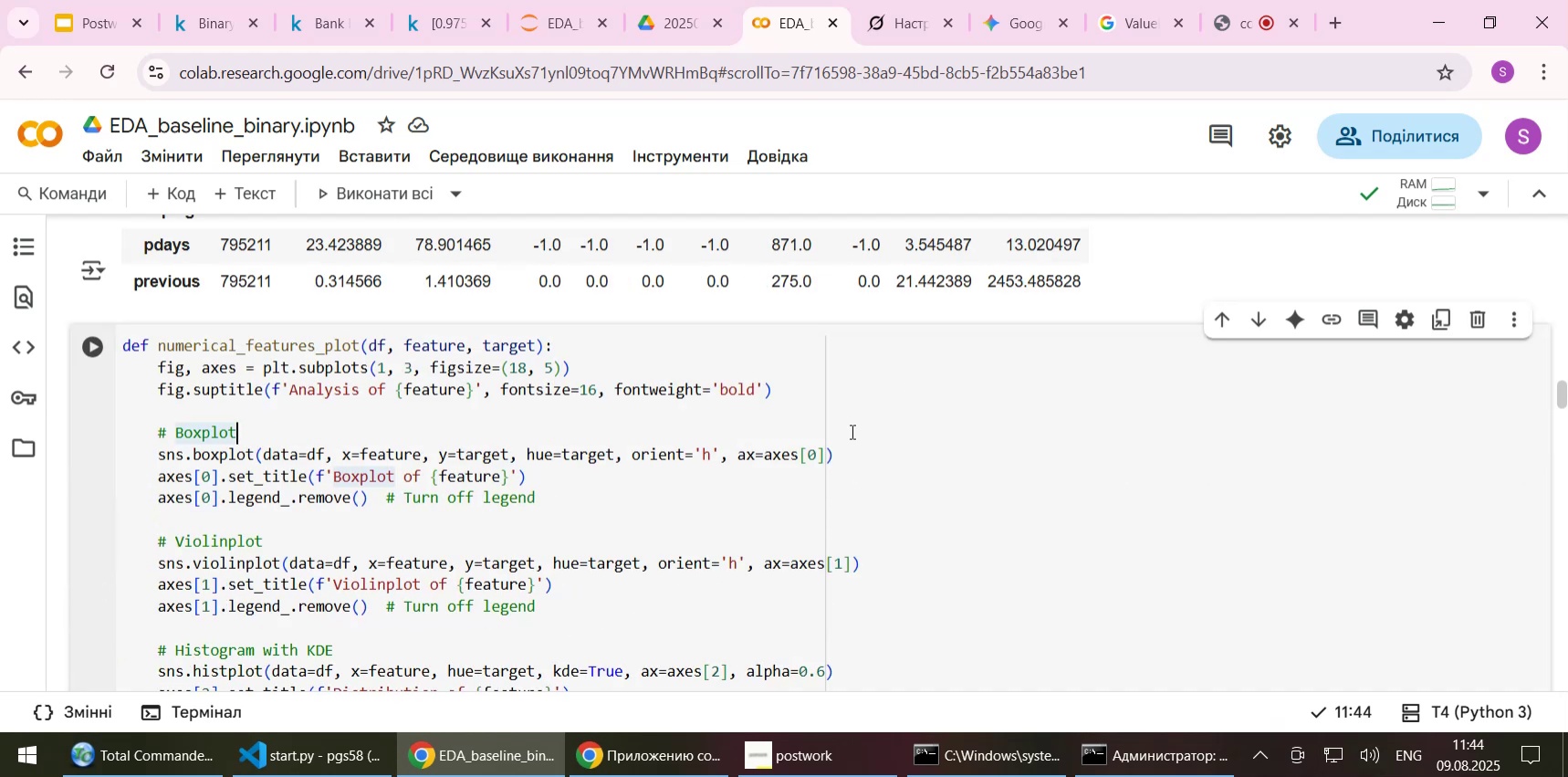 
key(Shift+Enter)
 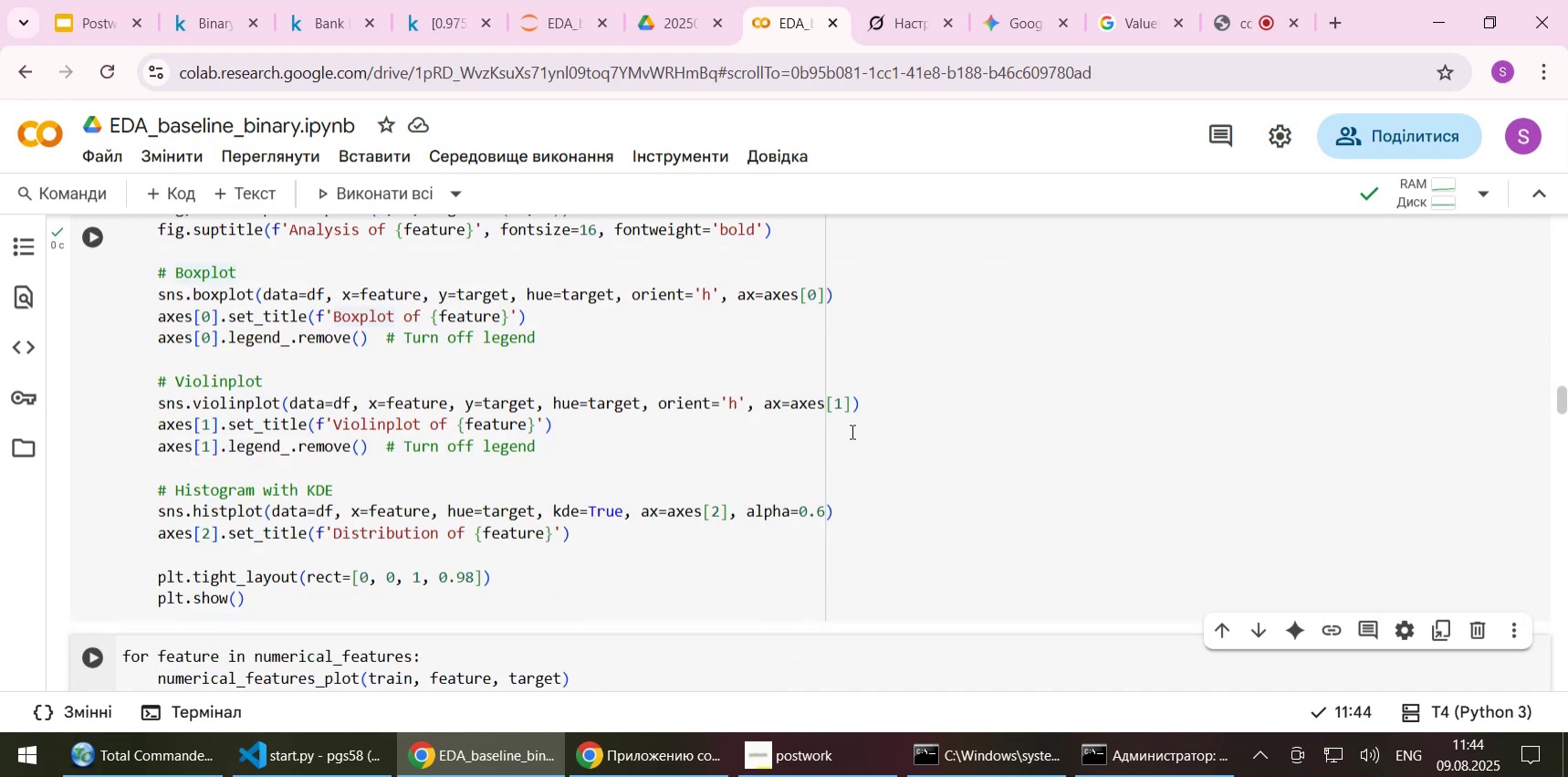 
key(Shift+Enter)
 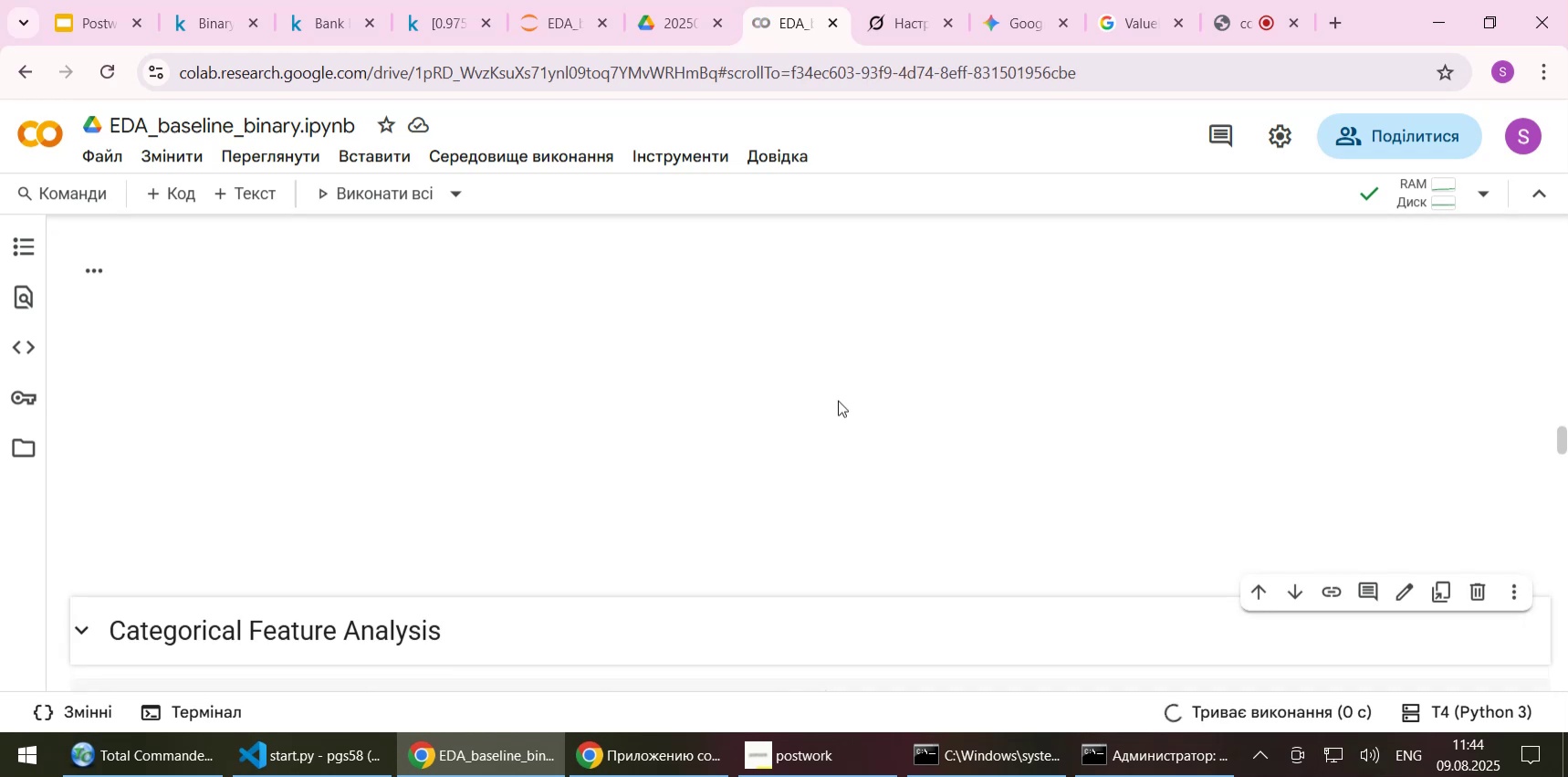 
scroll: coordinate [807, 376], scroll_direction: up, amount: 3.0
 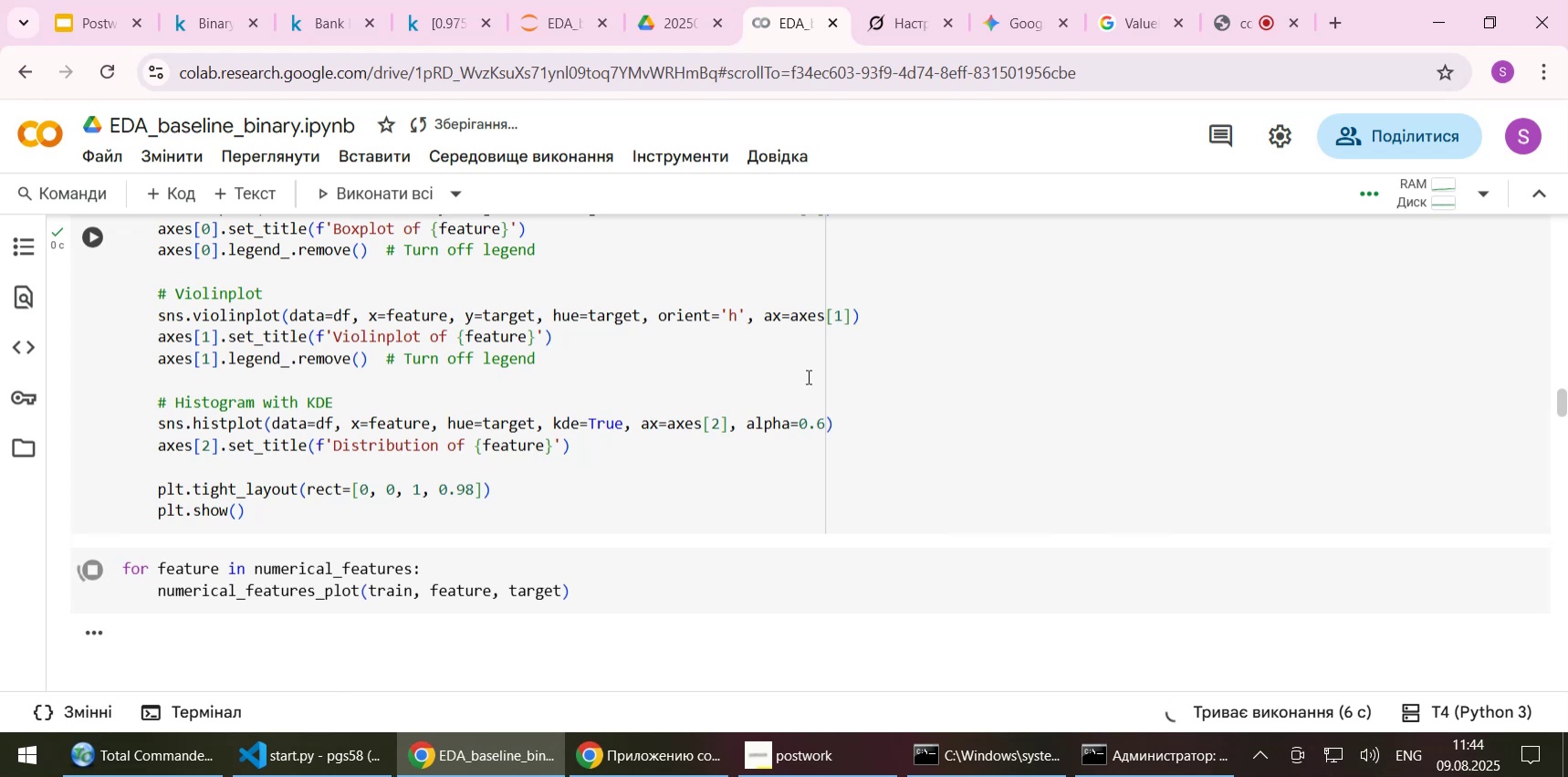 
scroll: coordinate [807, 376], scroll_direction: down, amount: 1.0
 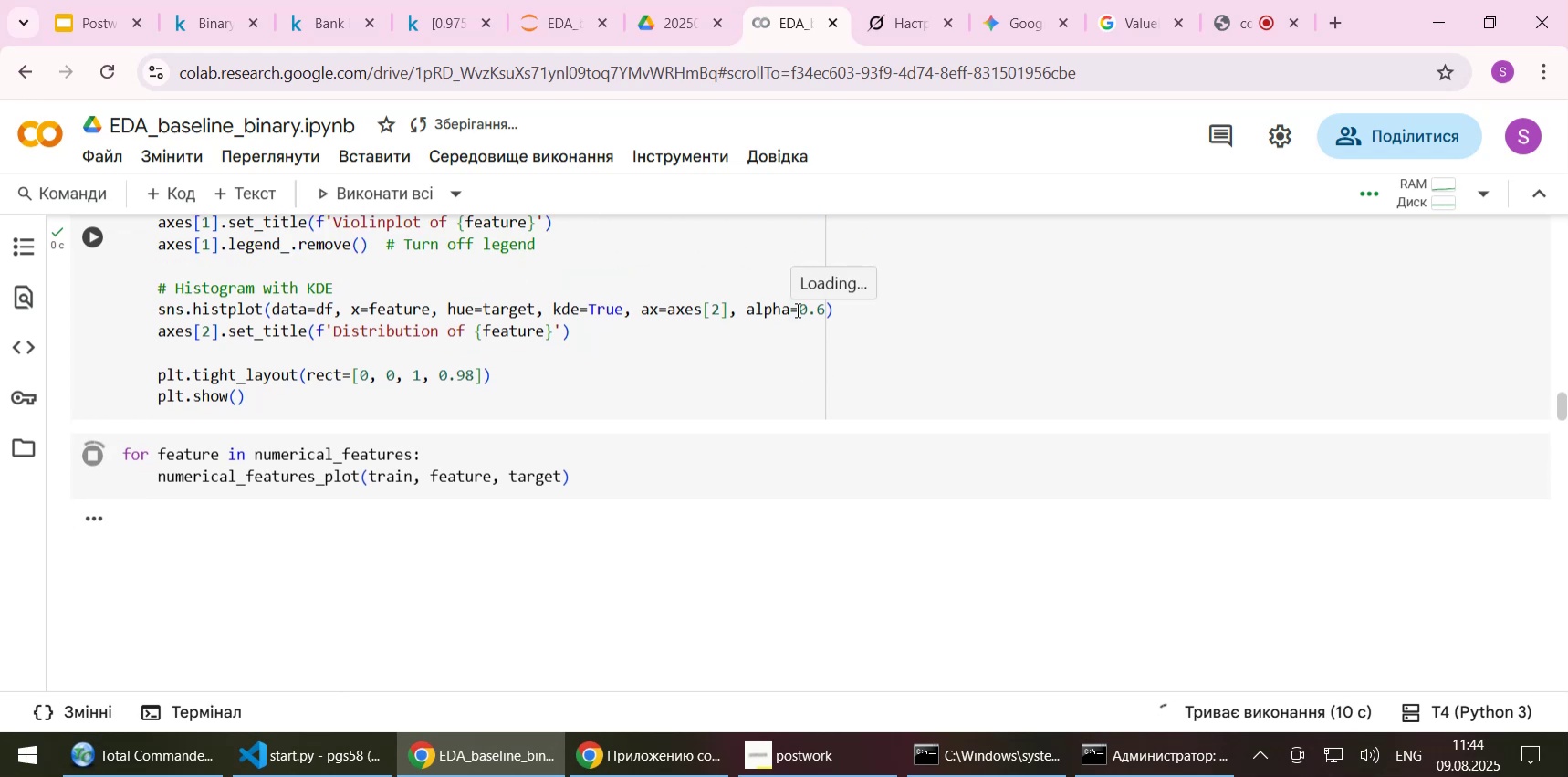 
wait(8.69)
 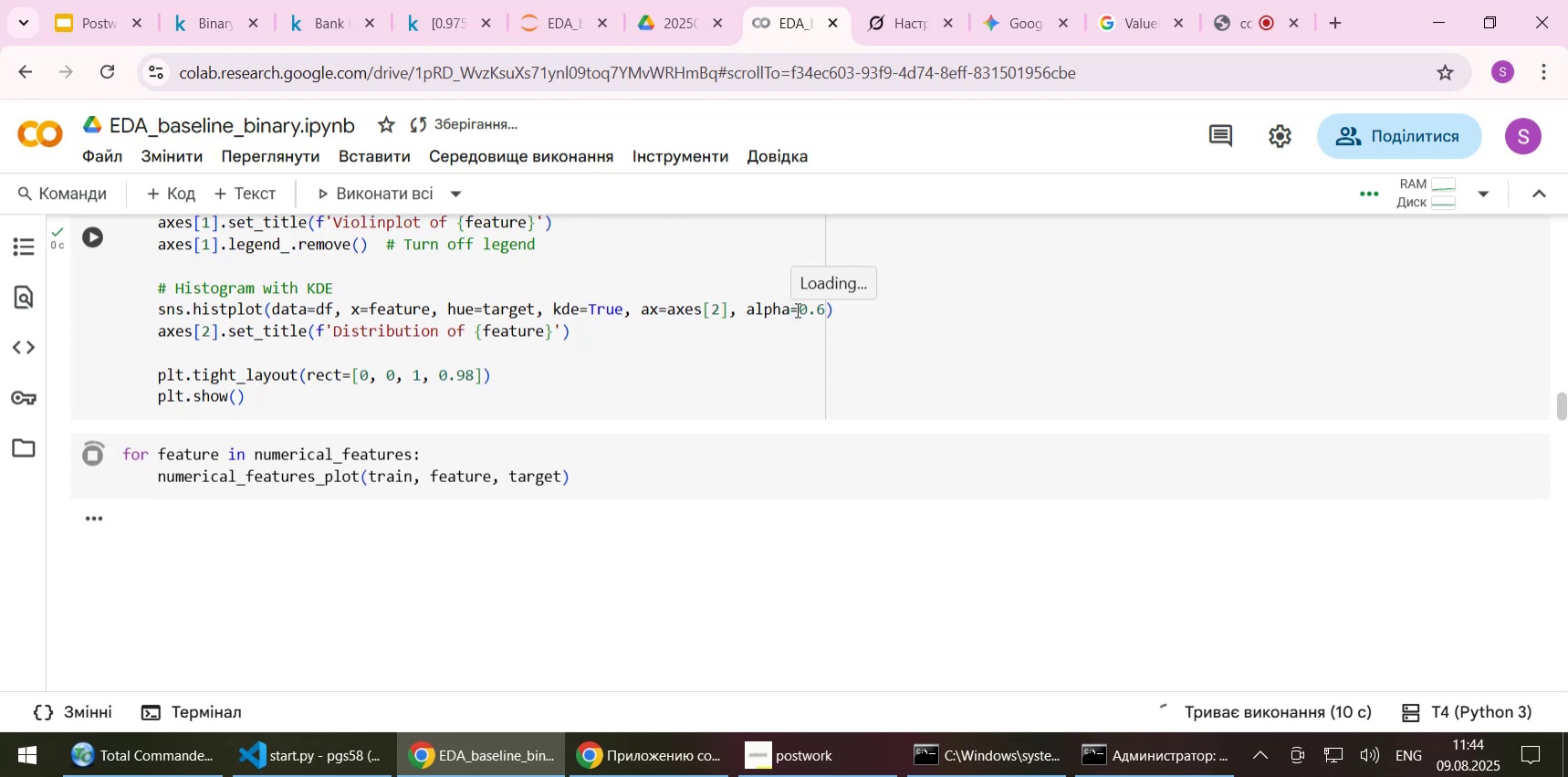 
left_click([653, 373])
 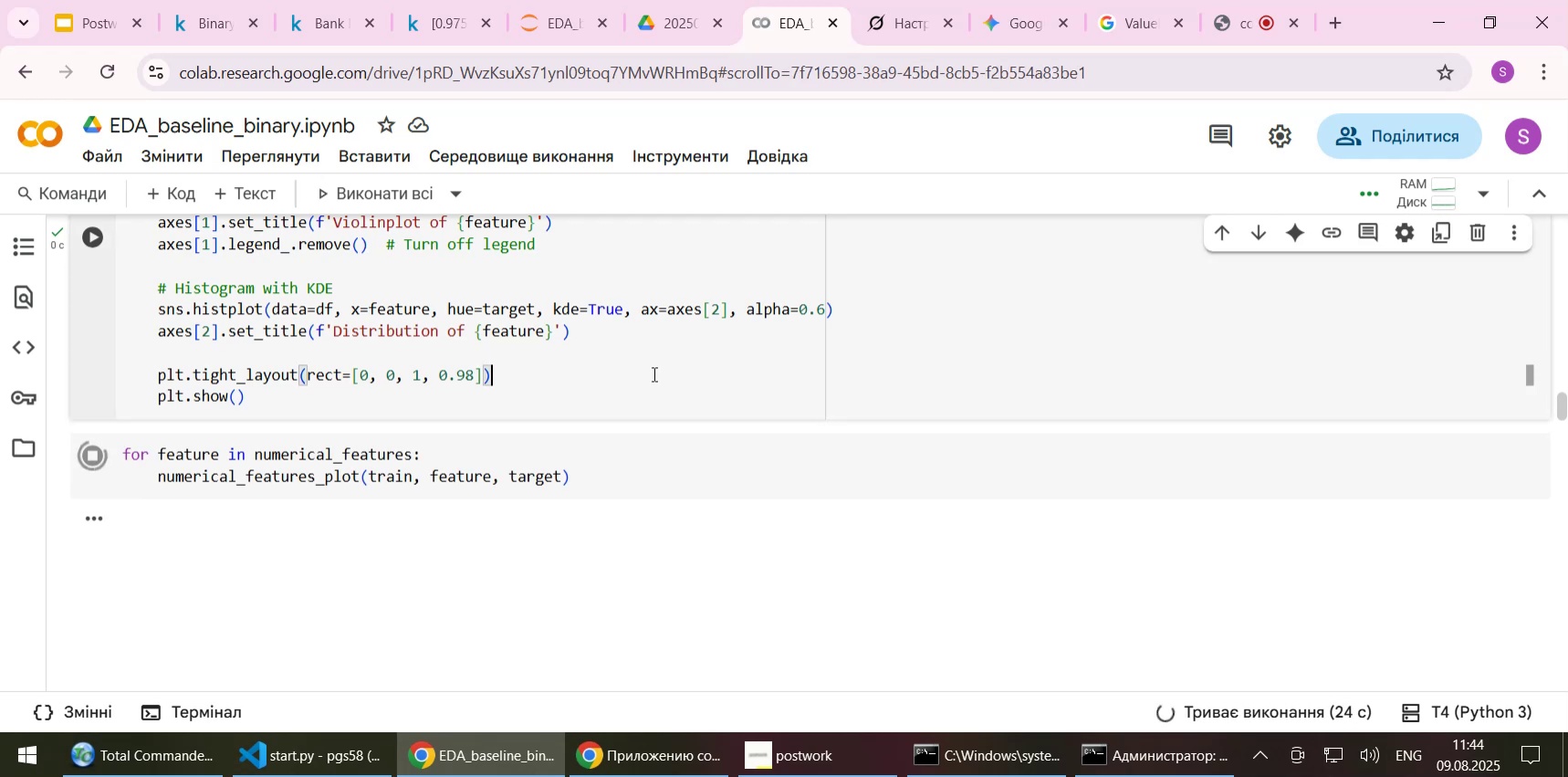 
wait(13.83)
 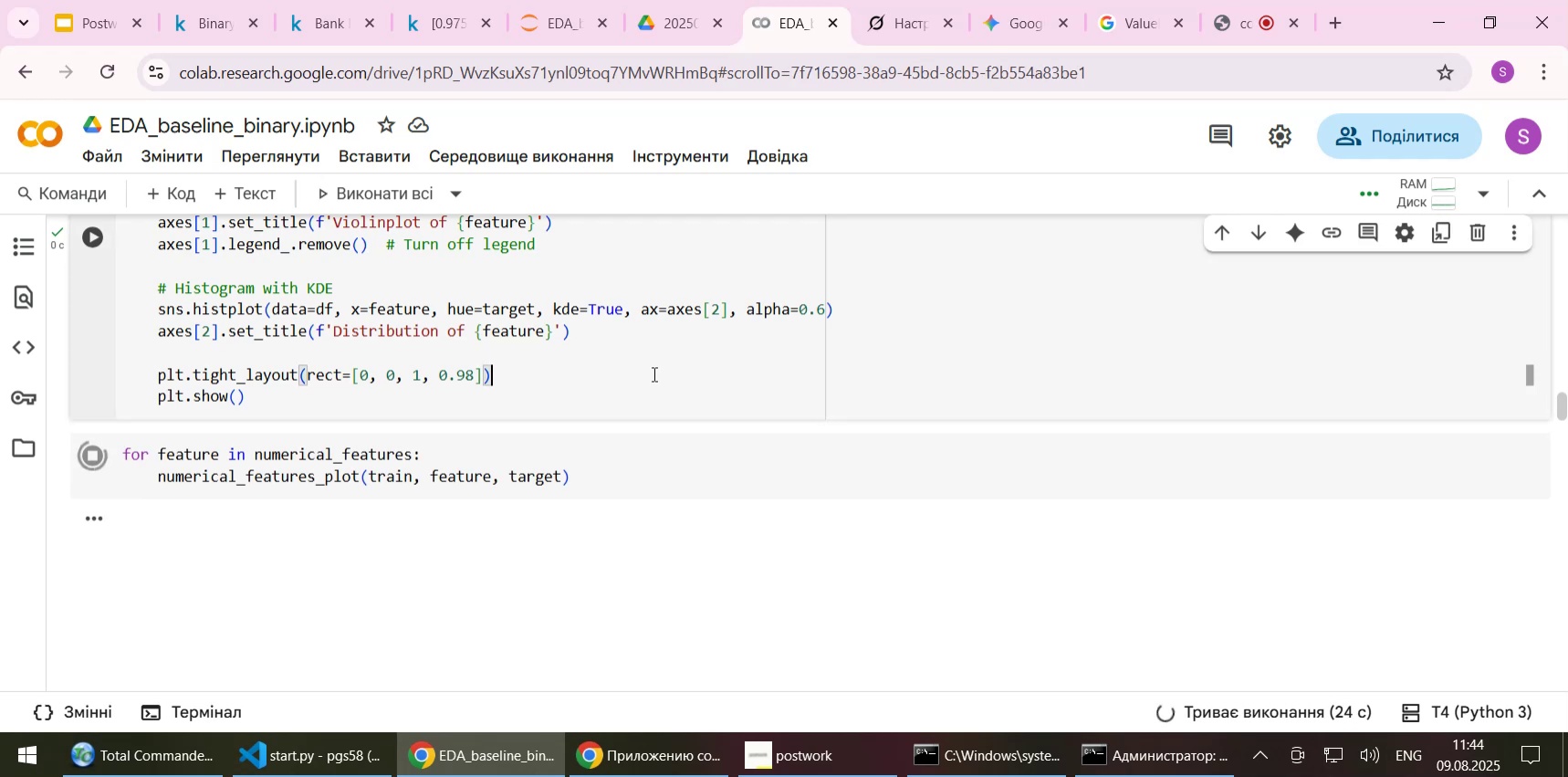 
scroll: coordinate [653, 373], scroll_direction: down, amount: 2.0
 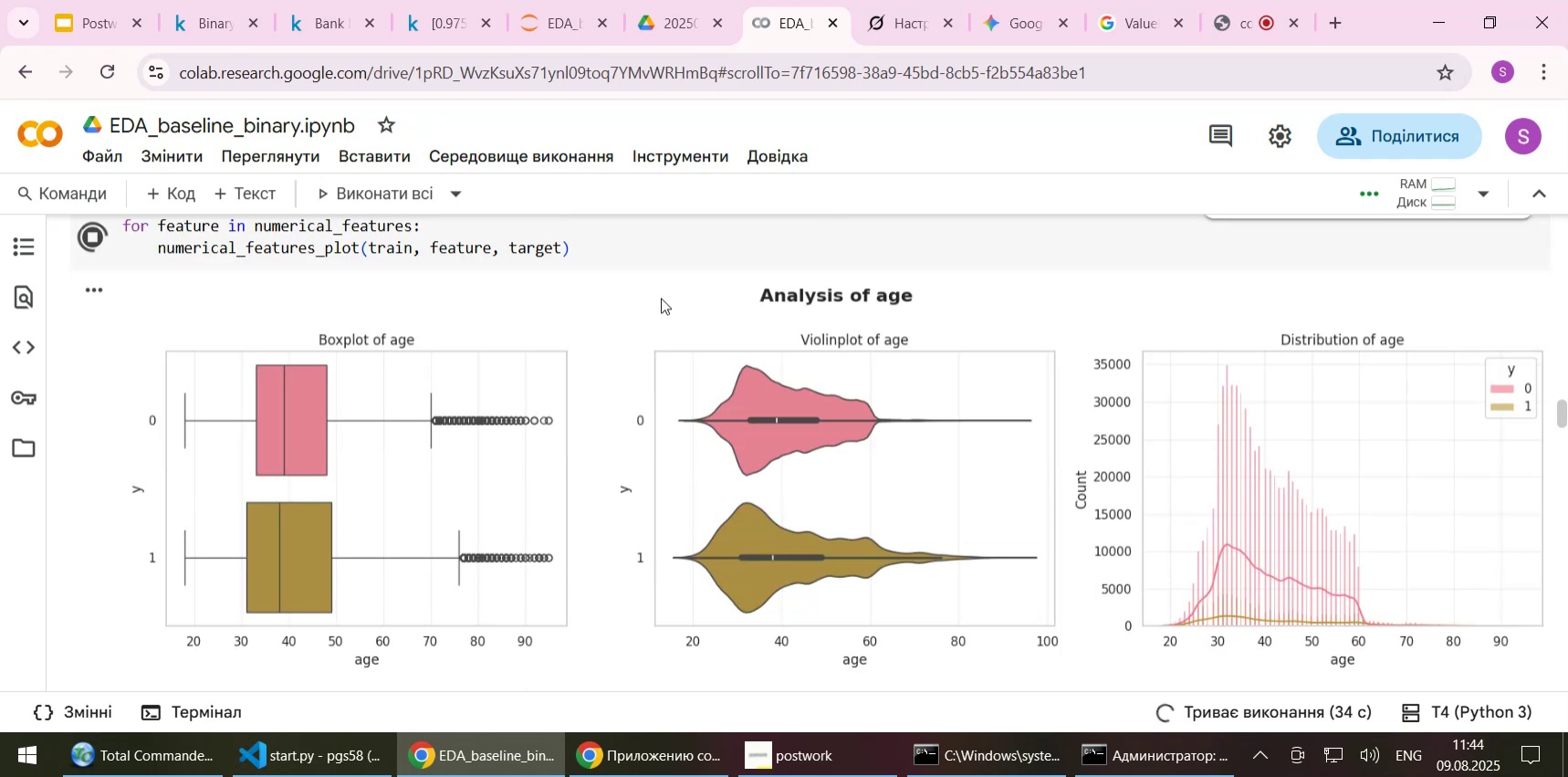 
wait(5.3)
 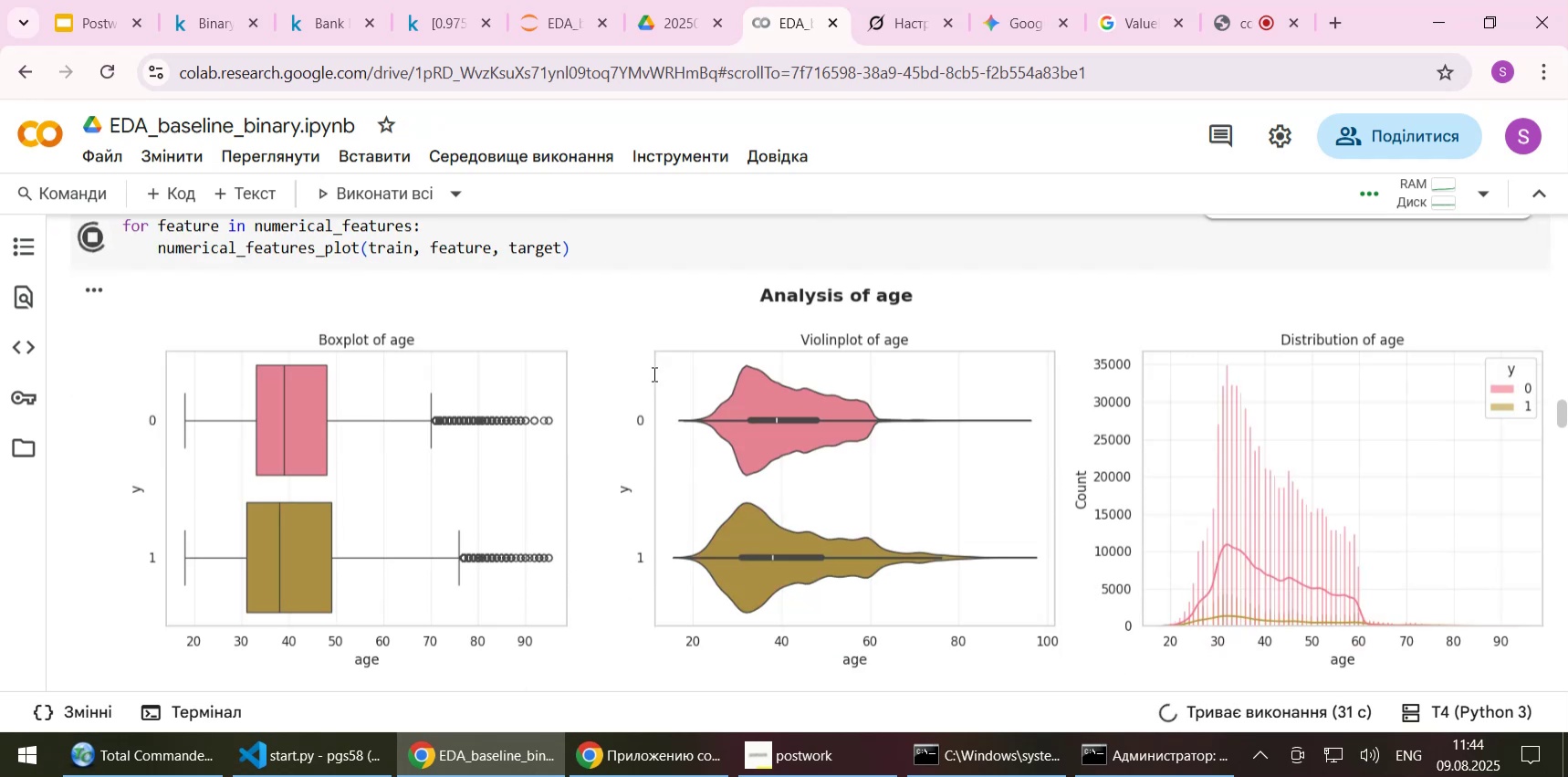 
left_click([659, 150])
 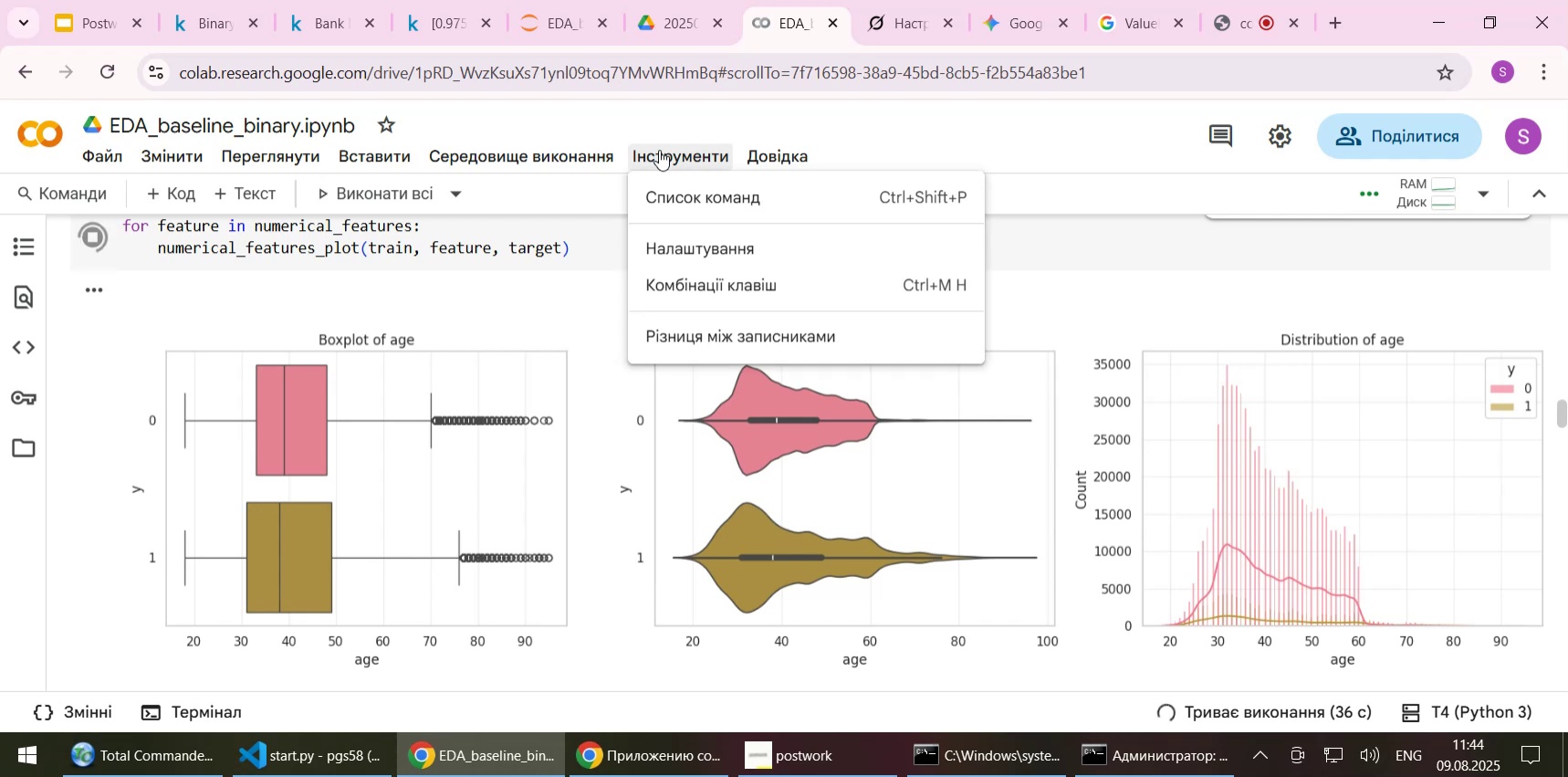 
mouse_move([456, 151])
 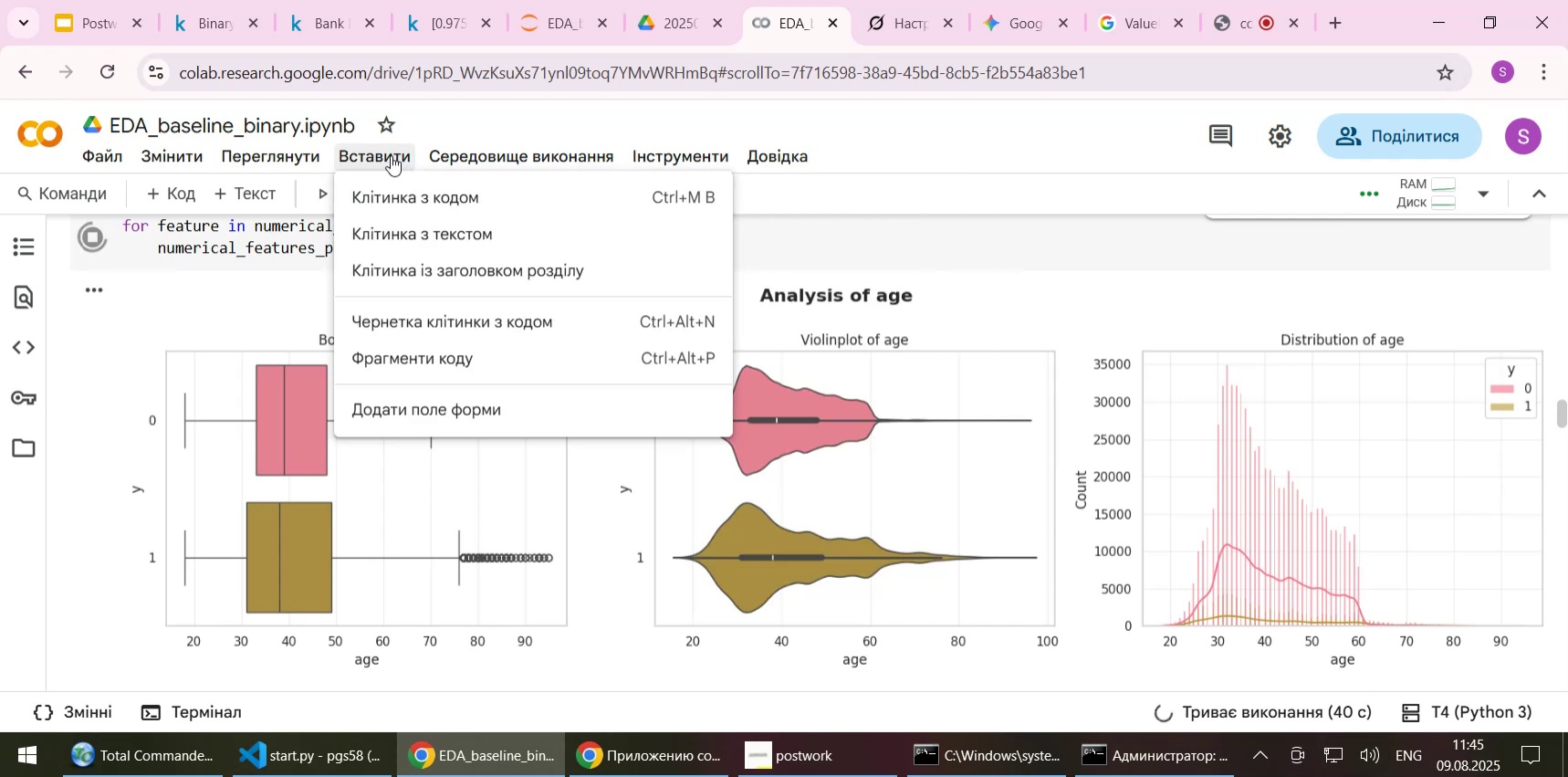 
mouse_move([245, 158])
 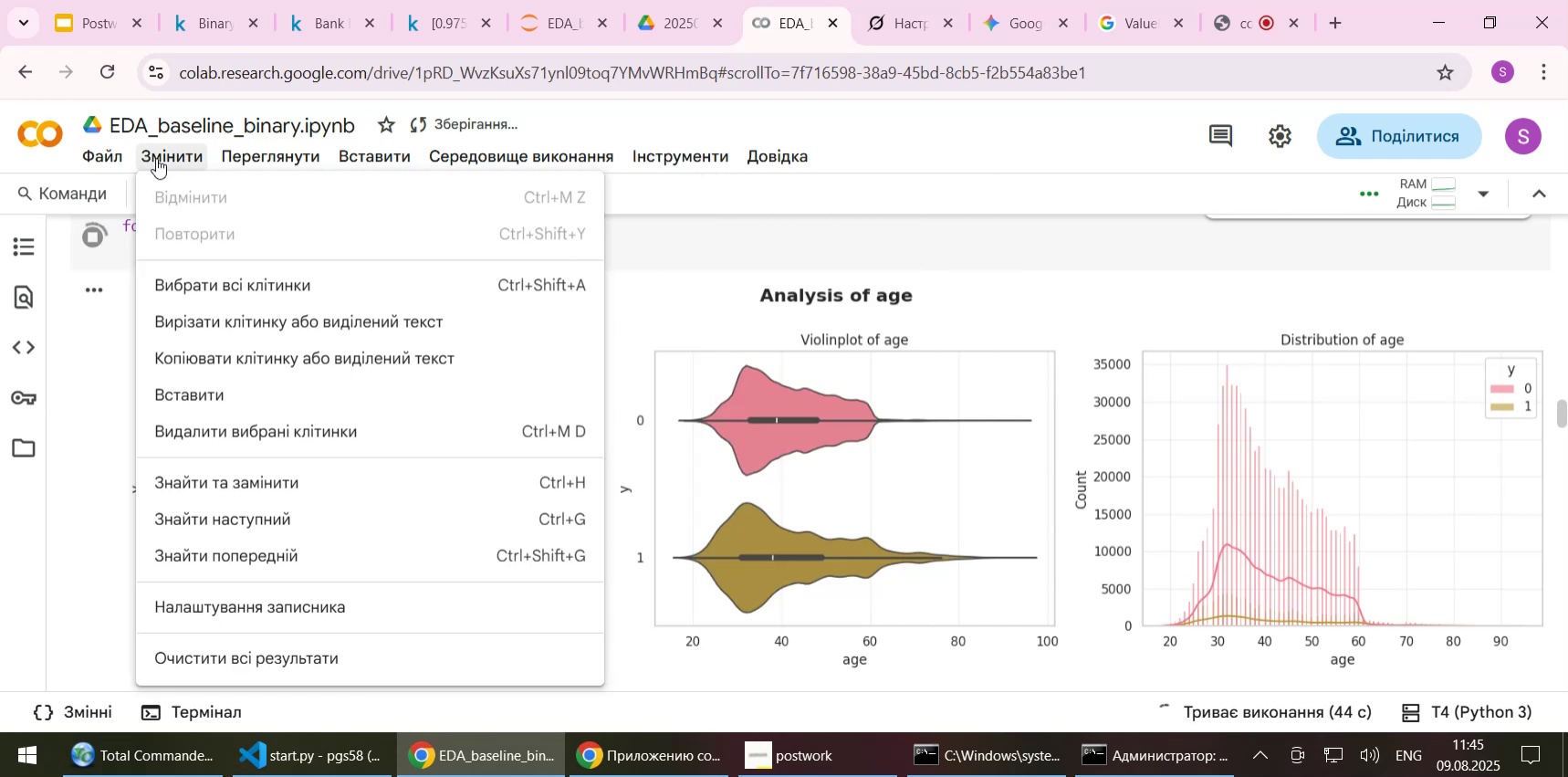 
mouse_move([128, 184])
 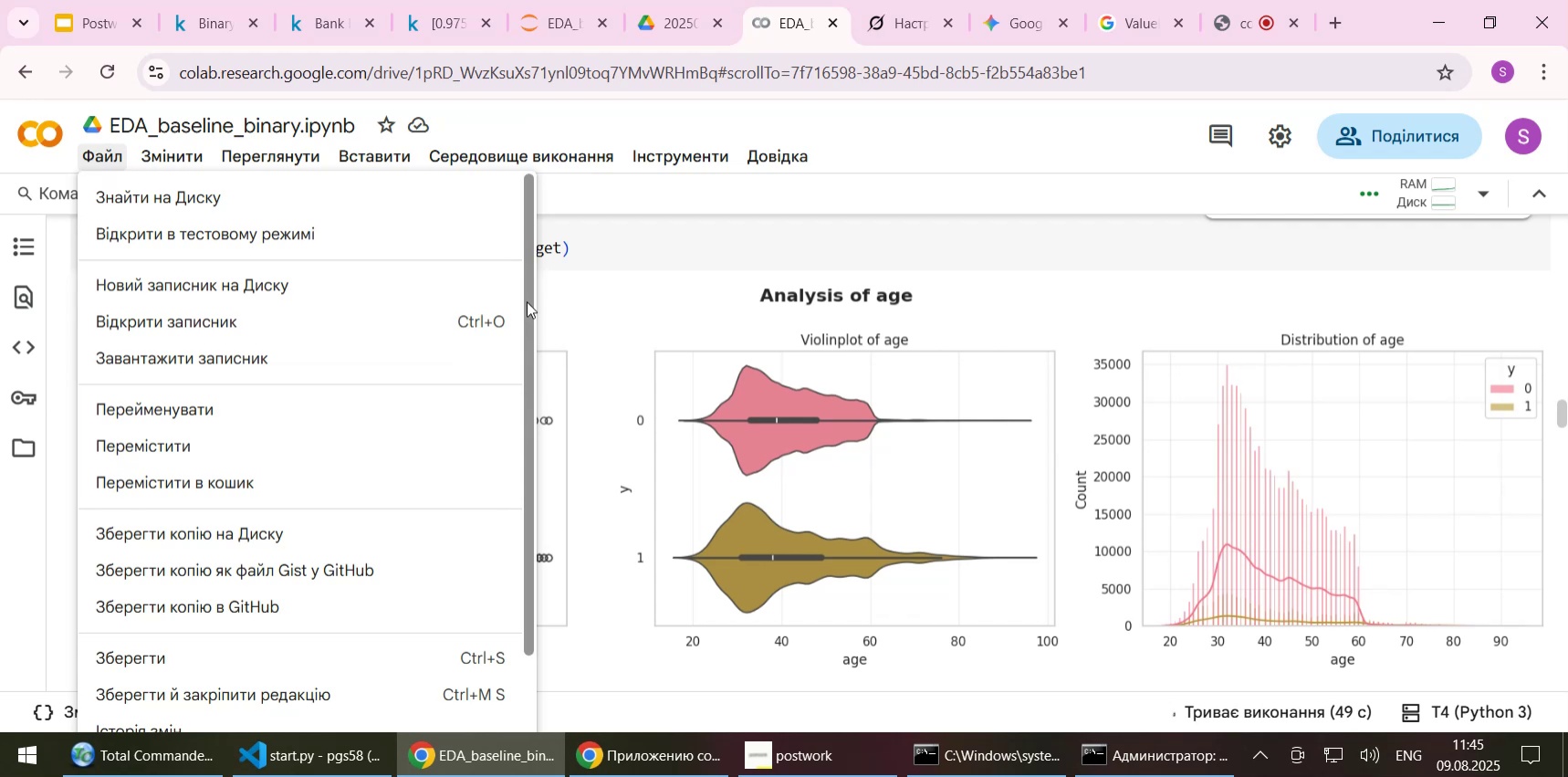 
left_click_drag(start_coordinate=[527, 301], to_coordinate=[517, 250])
 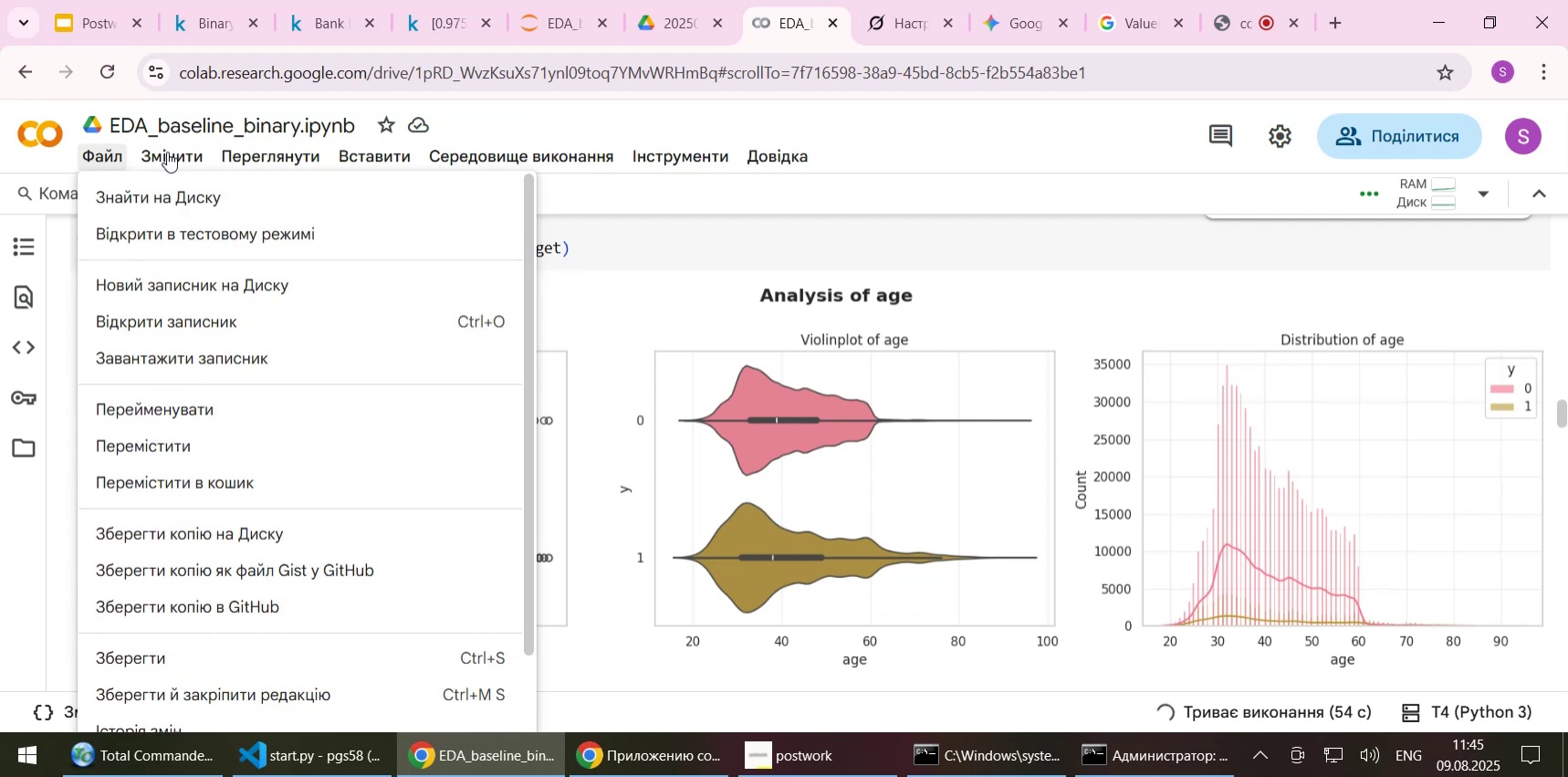 
left_click([167, 152])
 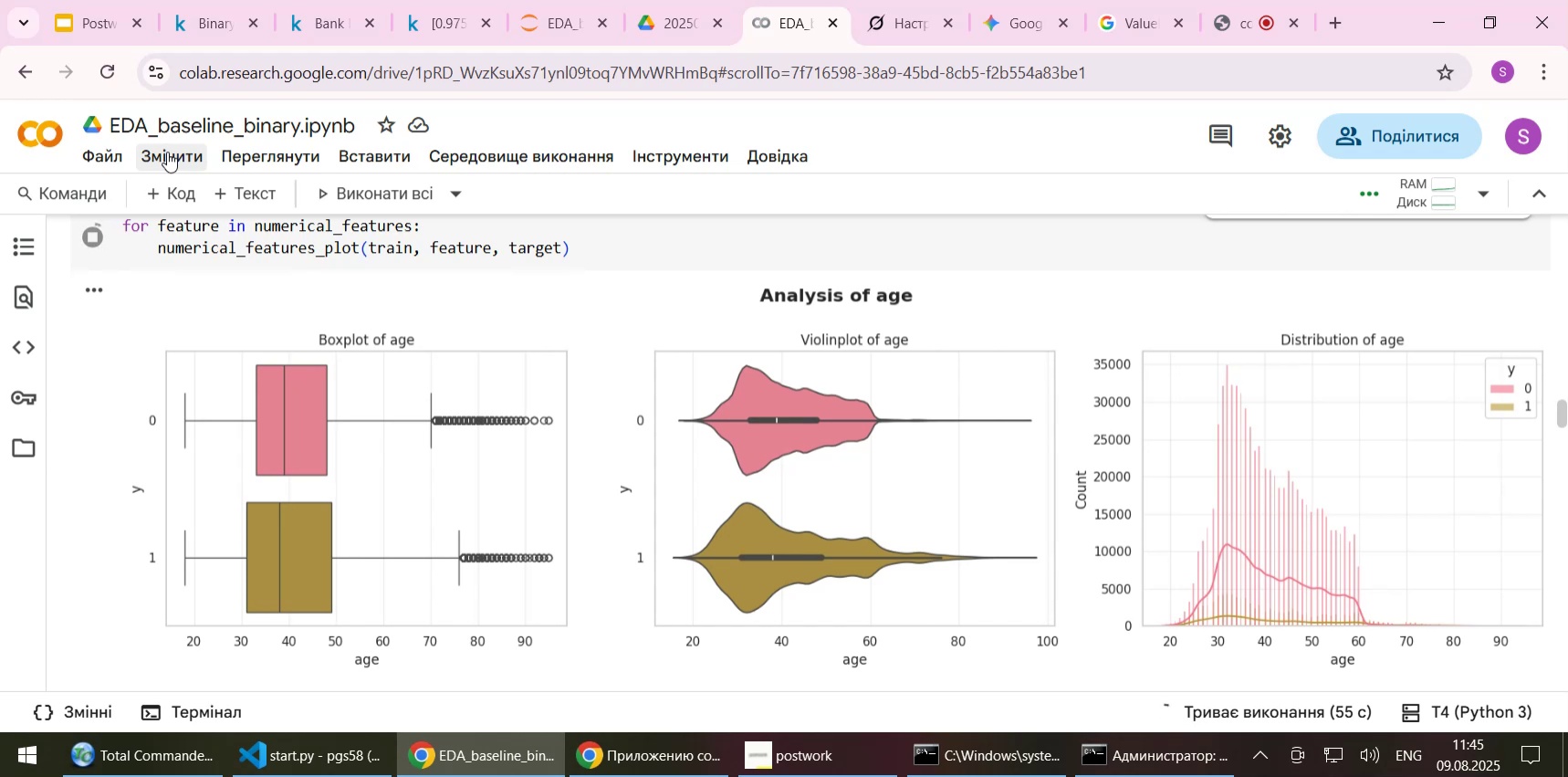 
left_click([167, 152])
 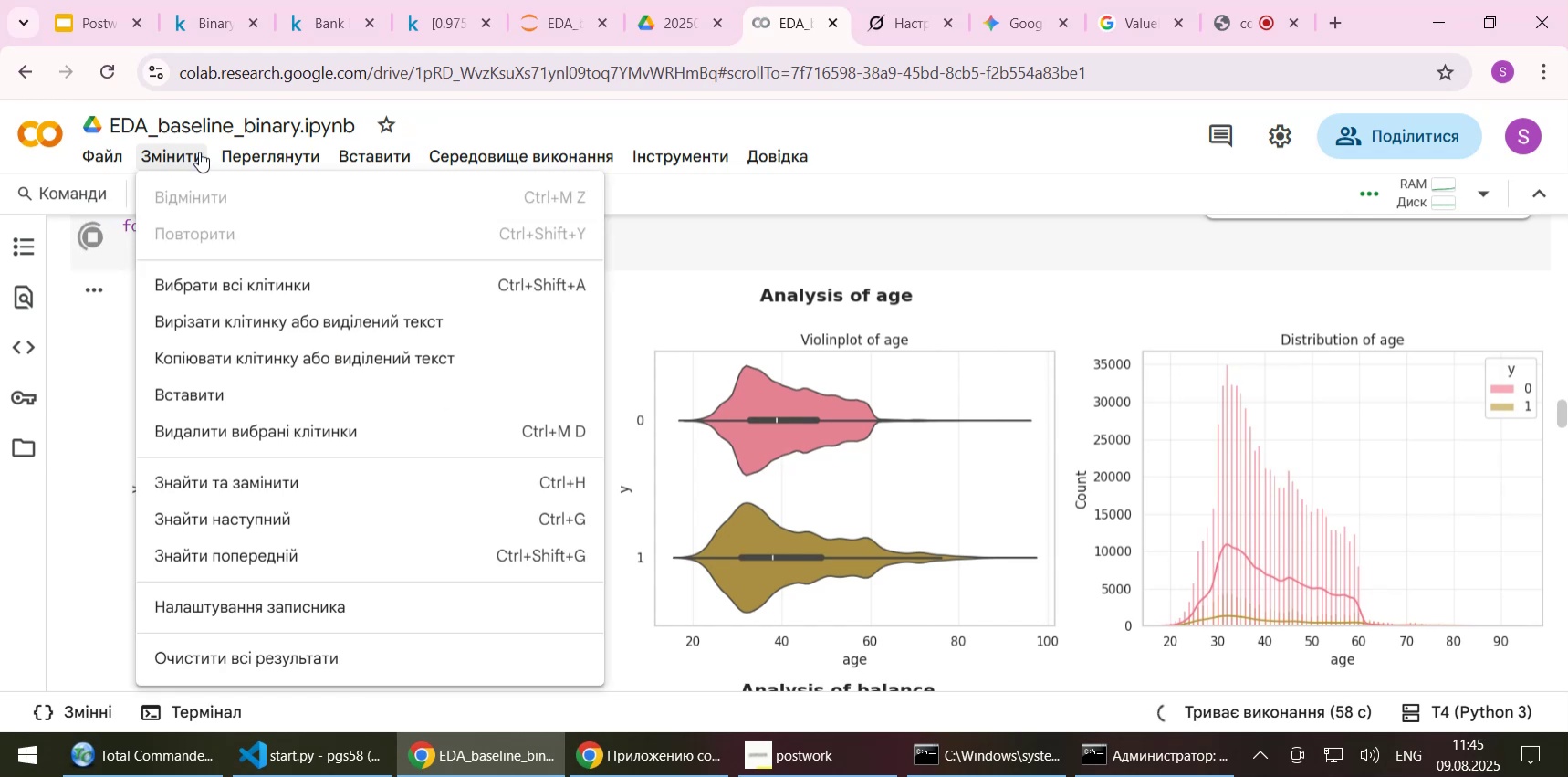 
left_click([301, 609])
 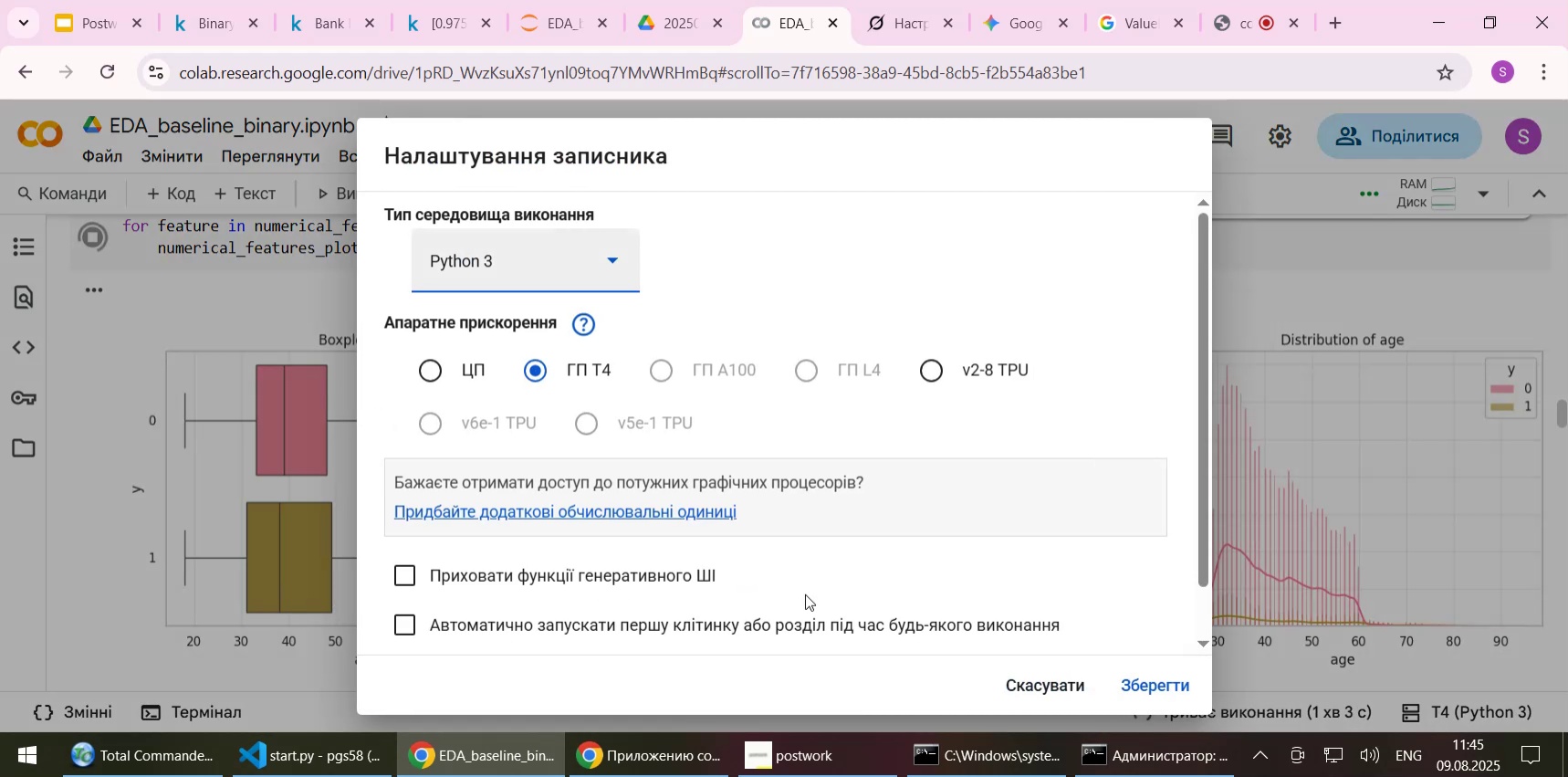 
wait(8.69)
 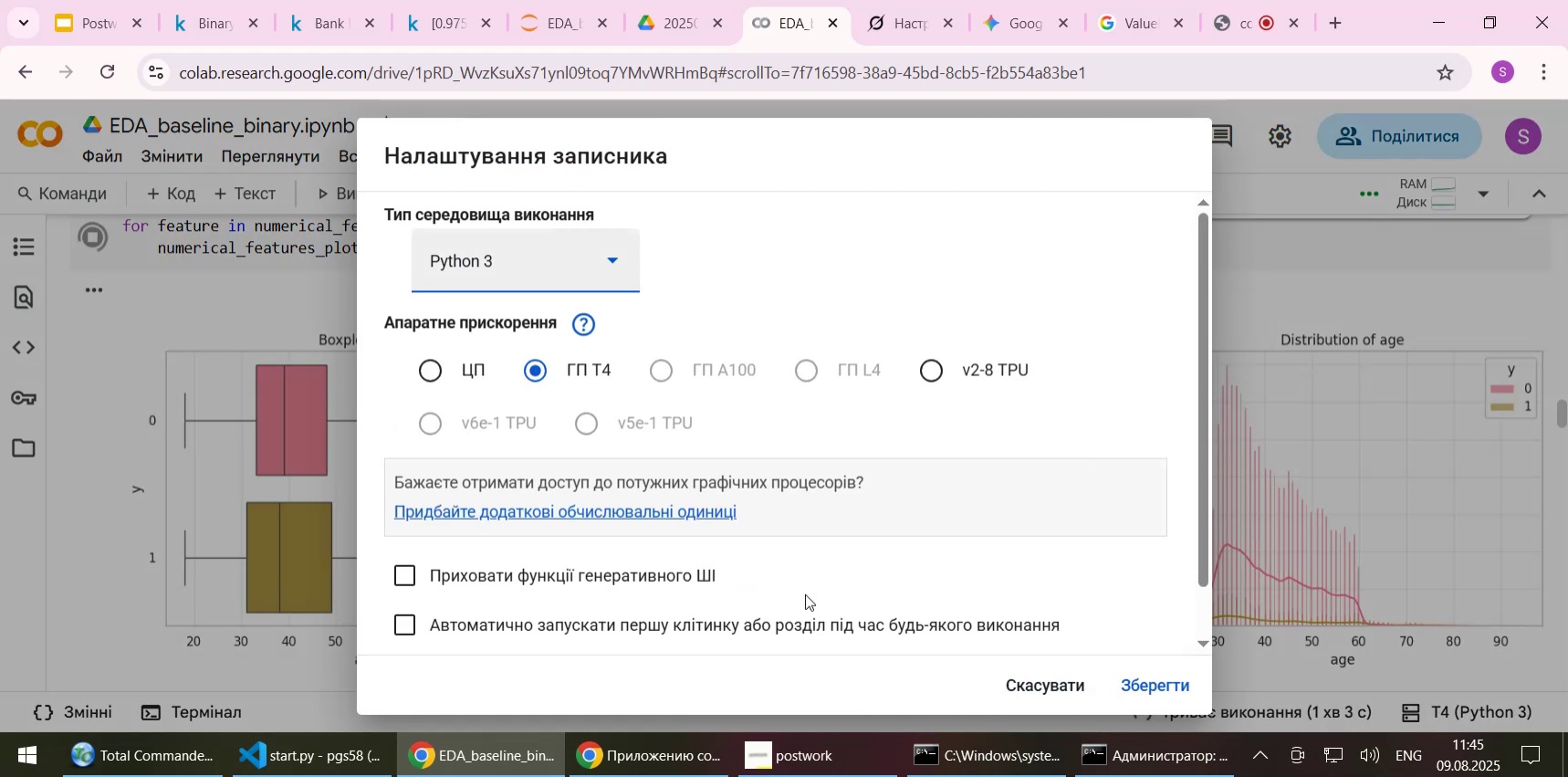 
left_click([1039, 688])
 